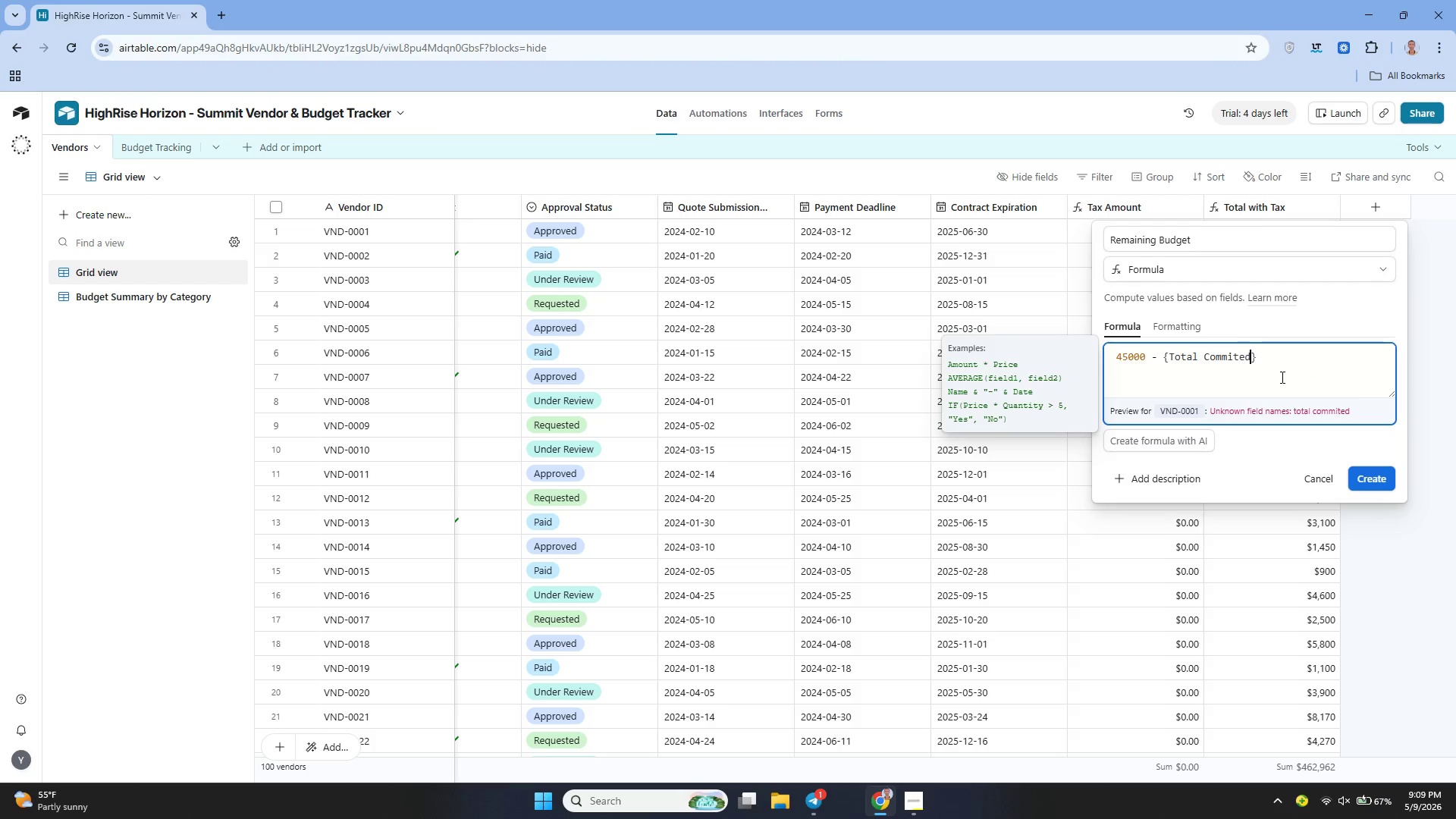 
key(ArrowLeft)
 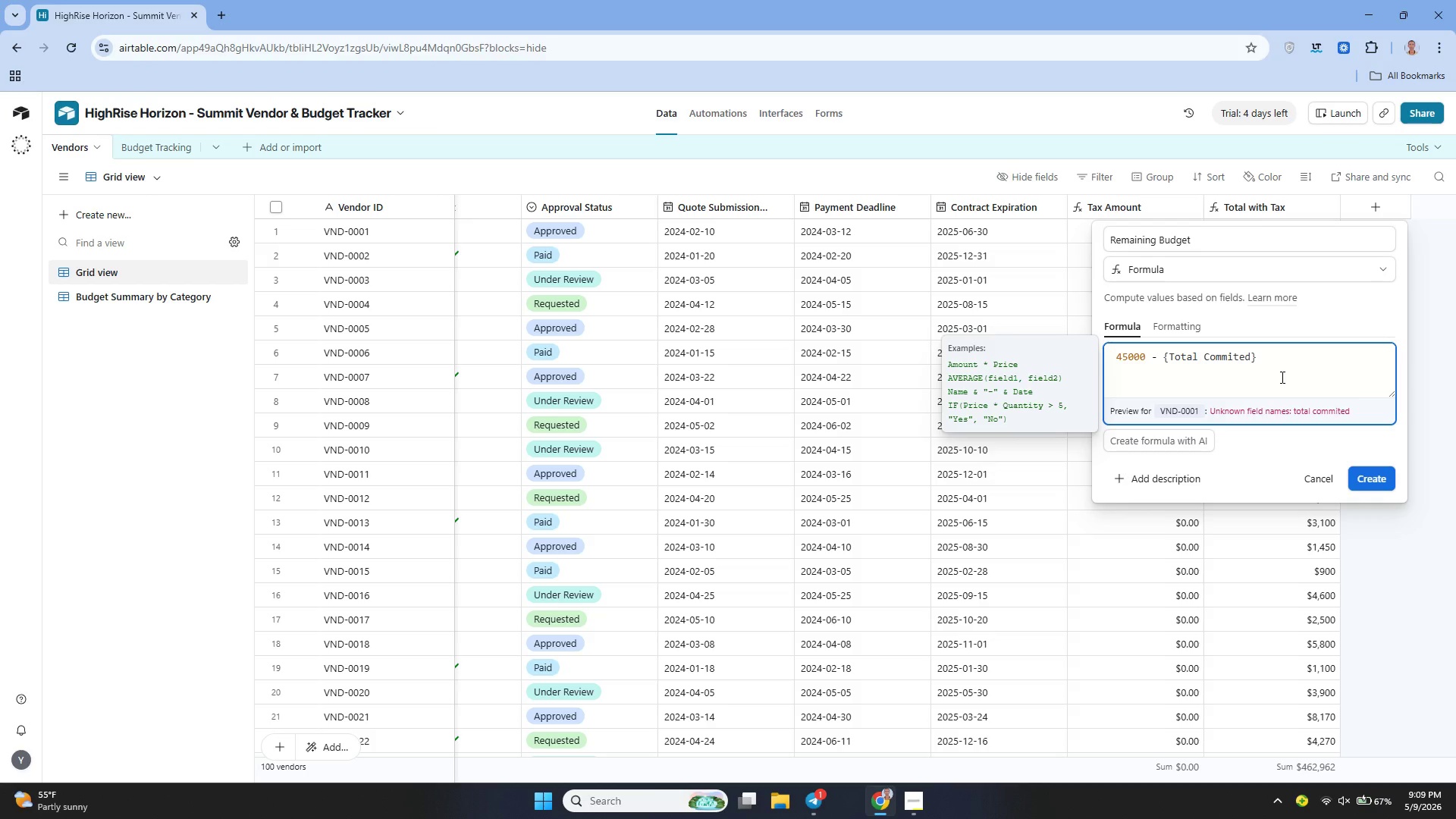 
key(ArrowLeft)
 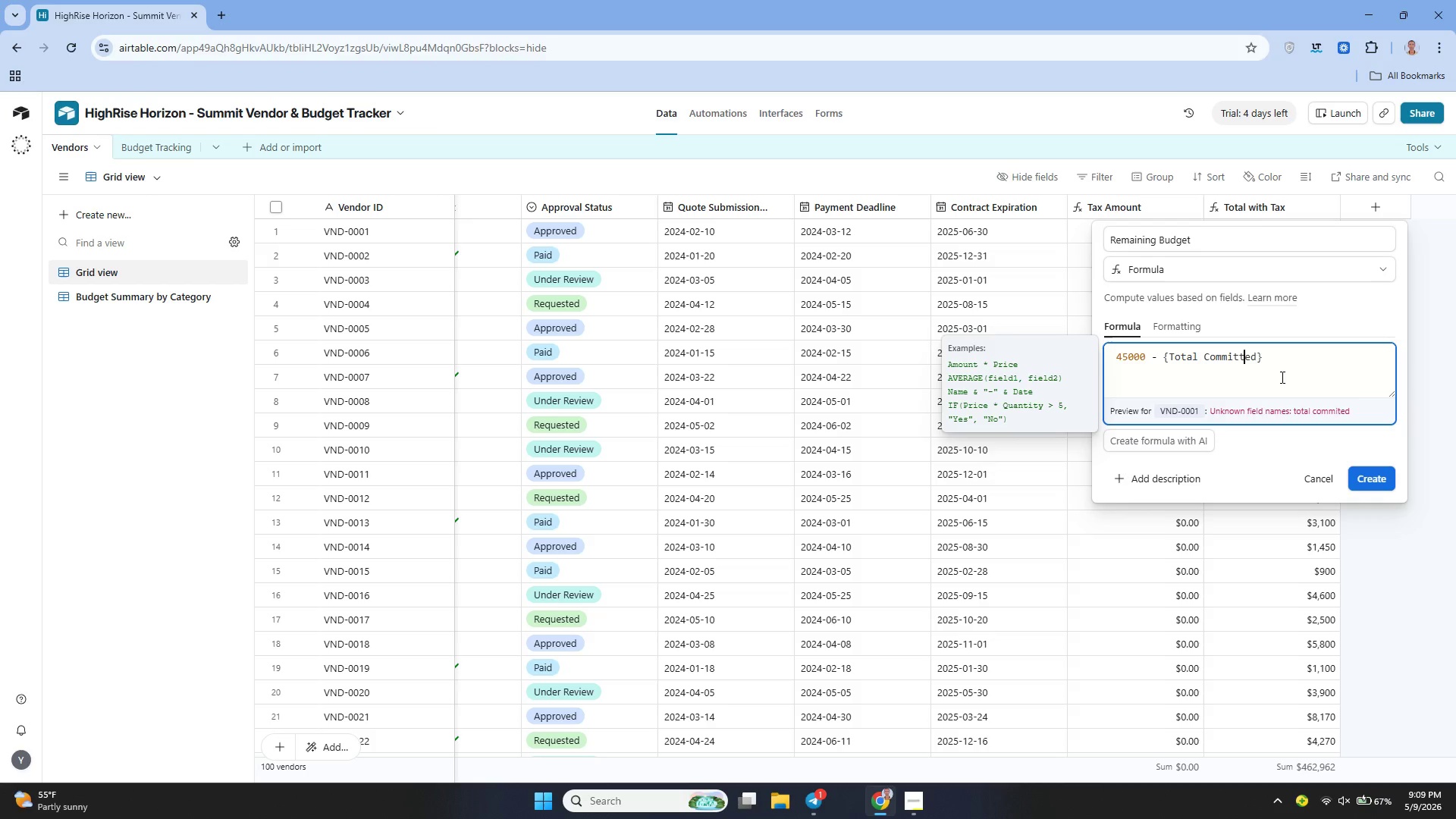 
key(T)
 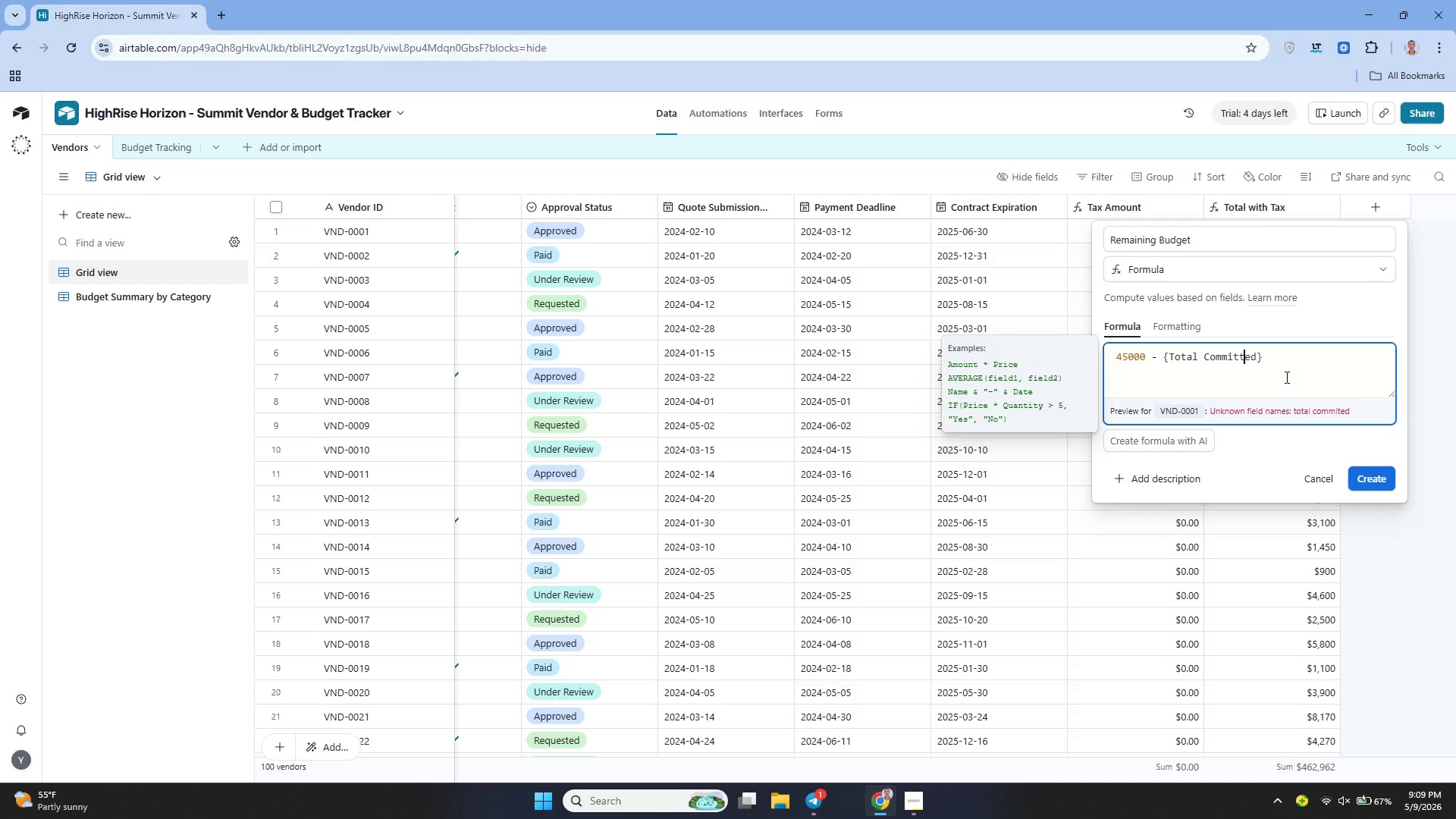 
left_click([1285, 377])
 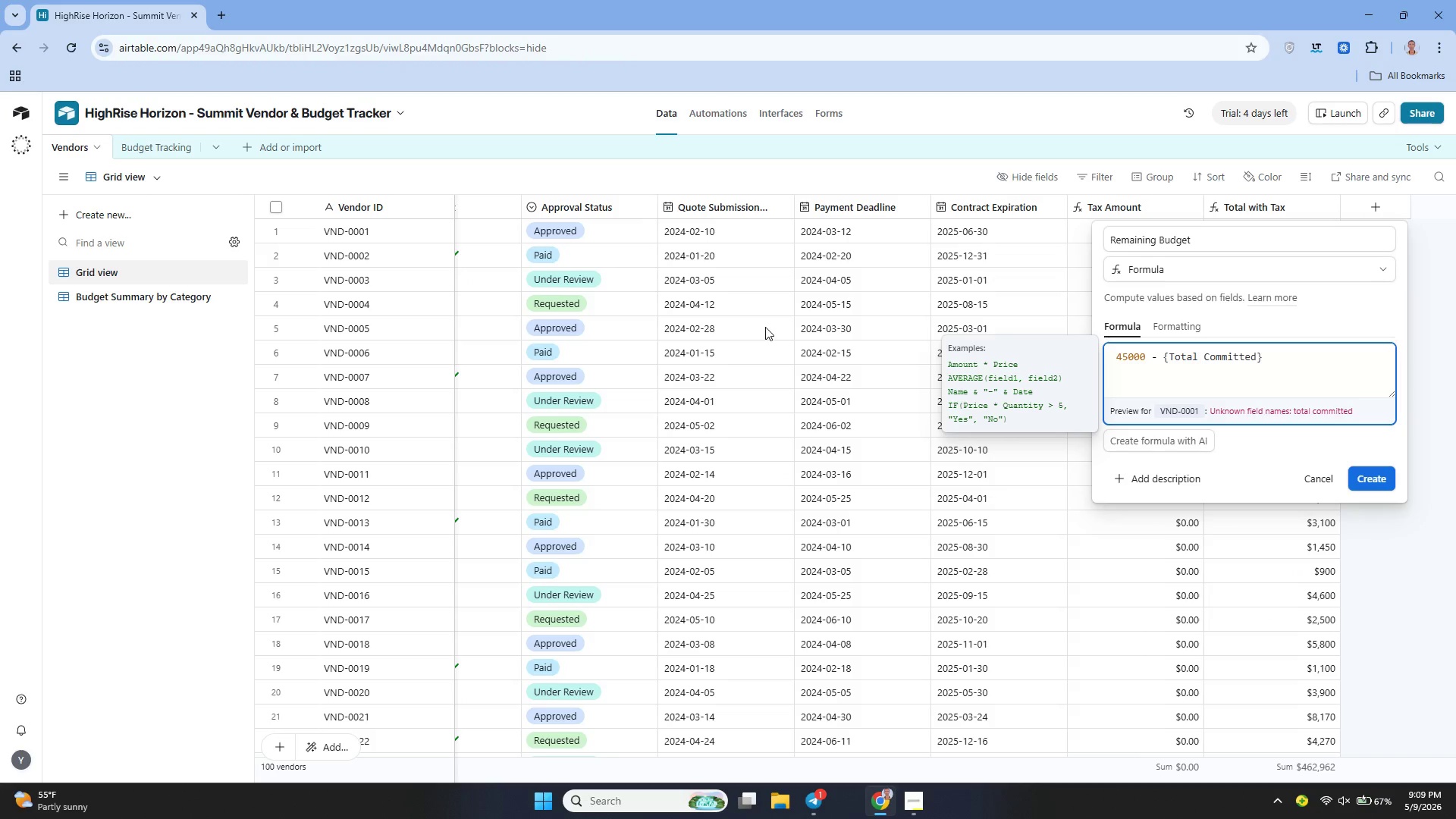 
wait(17.69)
 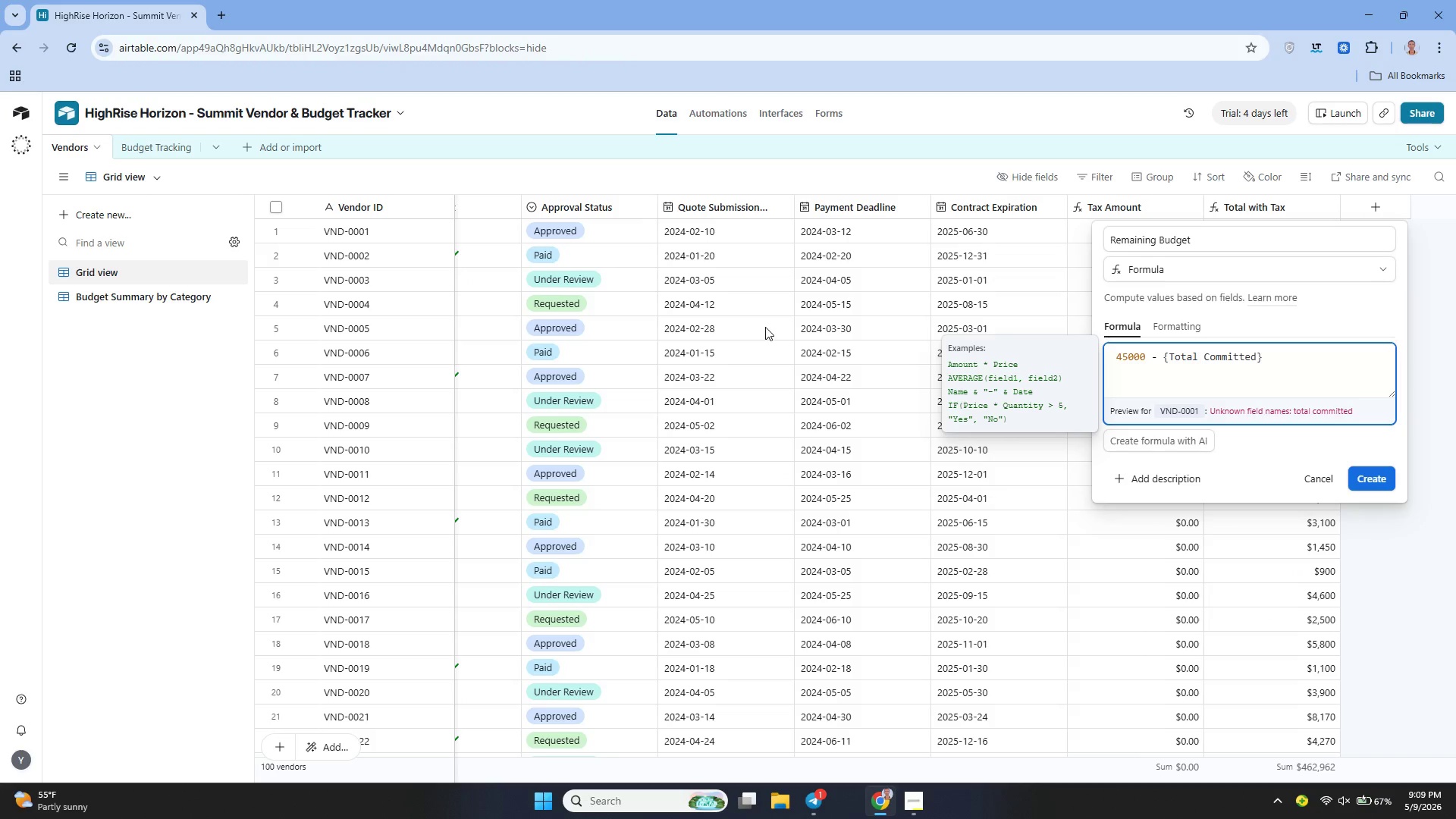 
double_click([1163, 373])
 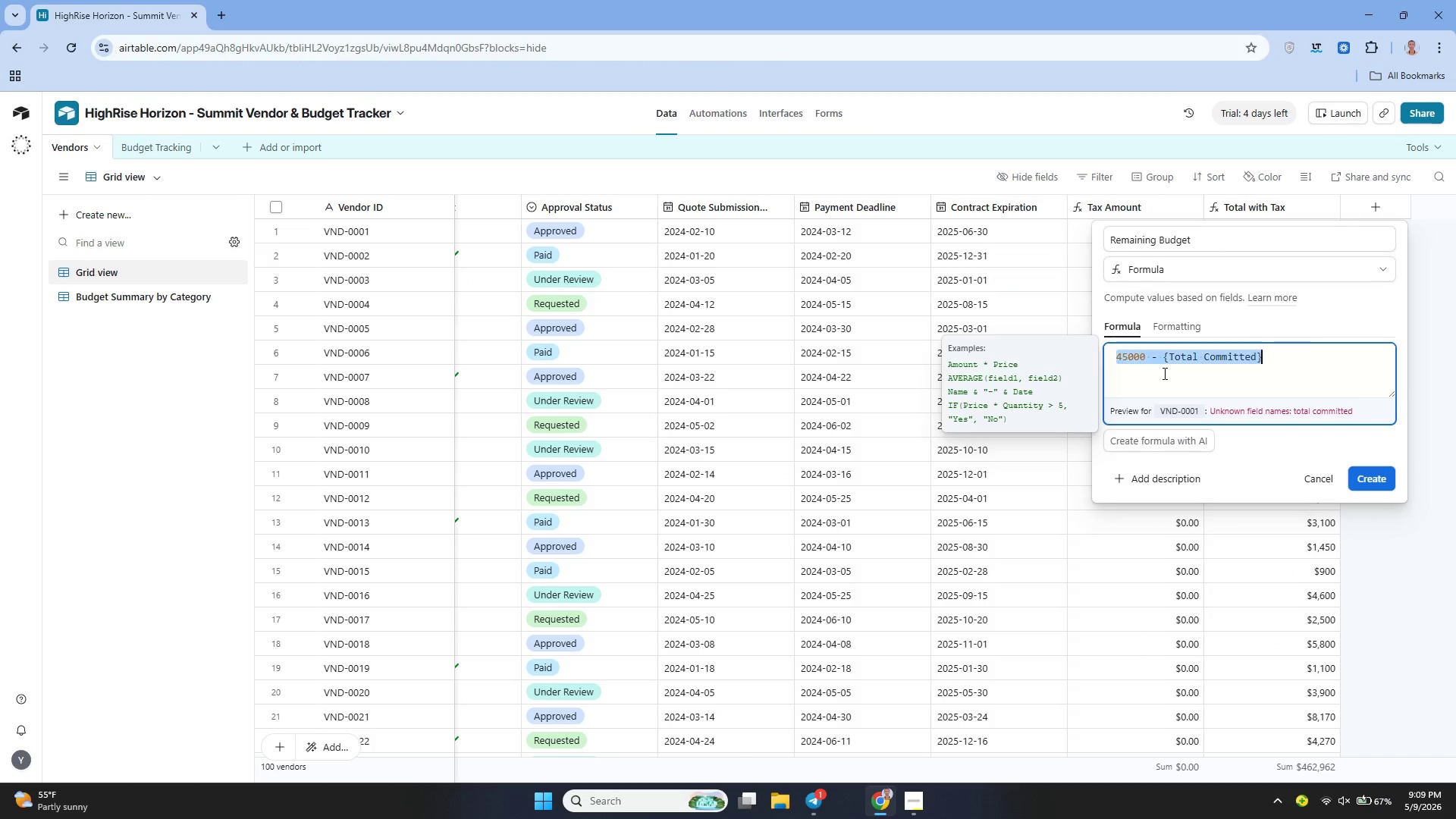 
triple_click([1163, 373])
 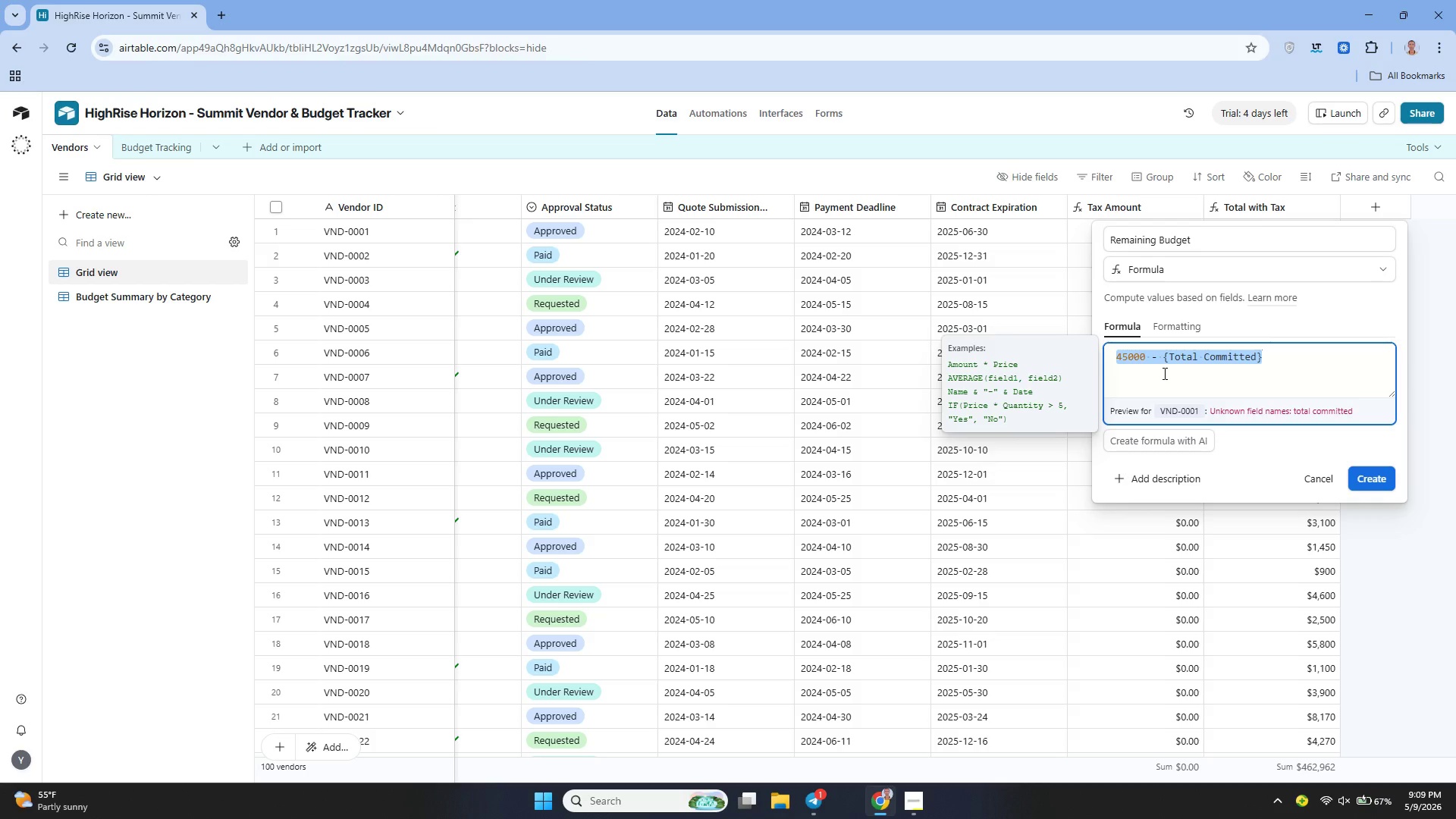 
key(Control+X)
 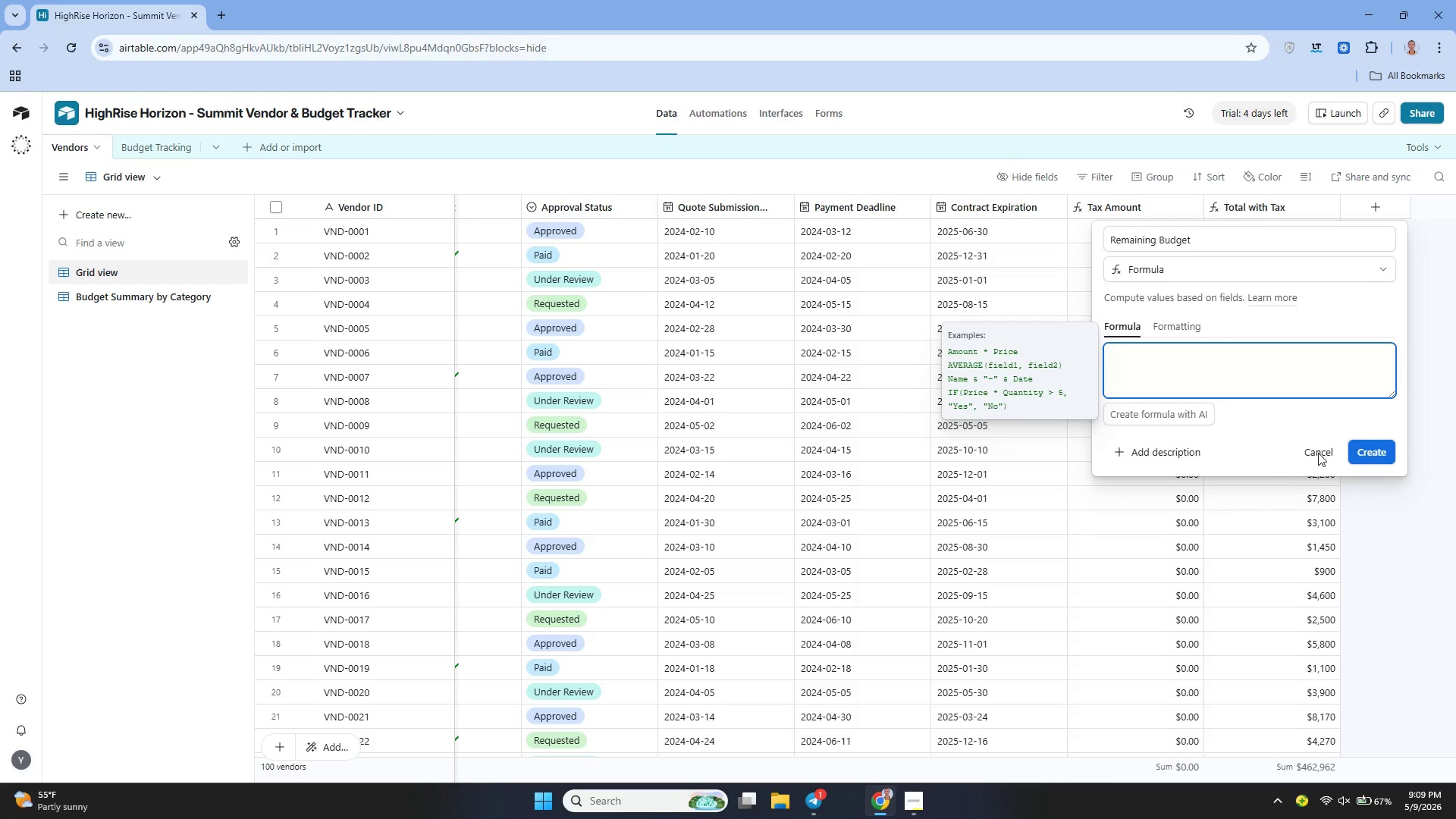 
left_click([1319, 463])
 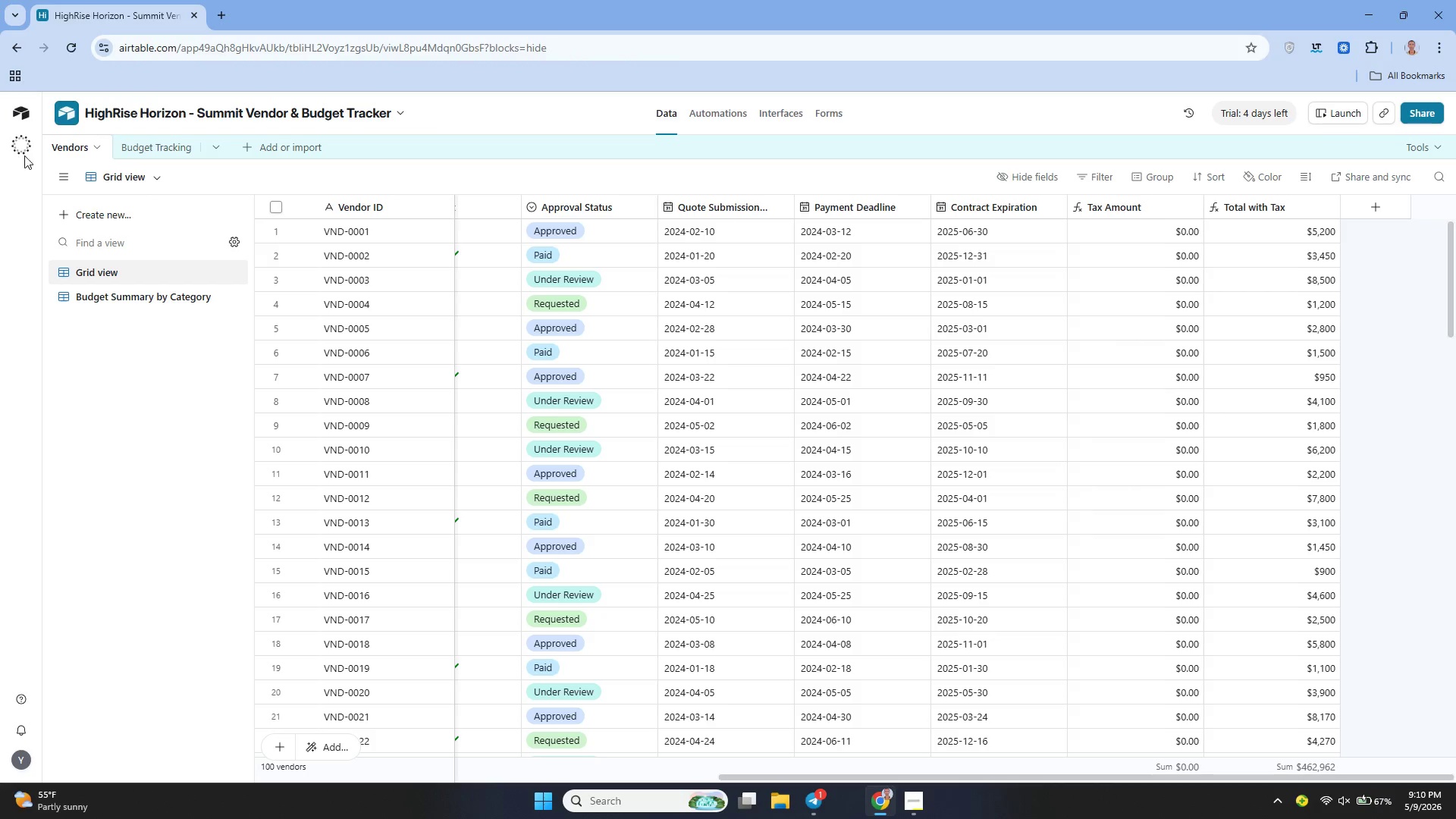 
left_click([142, 146])
 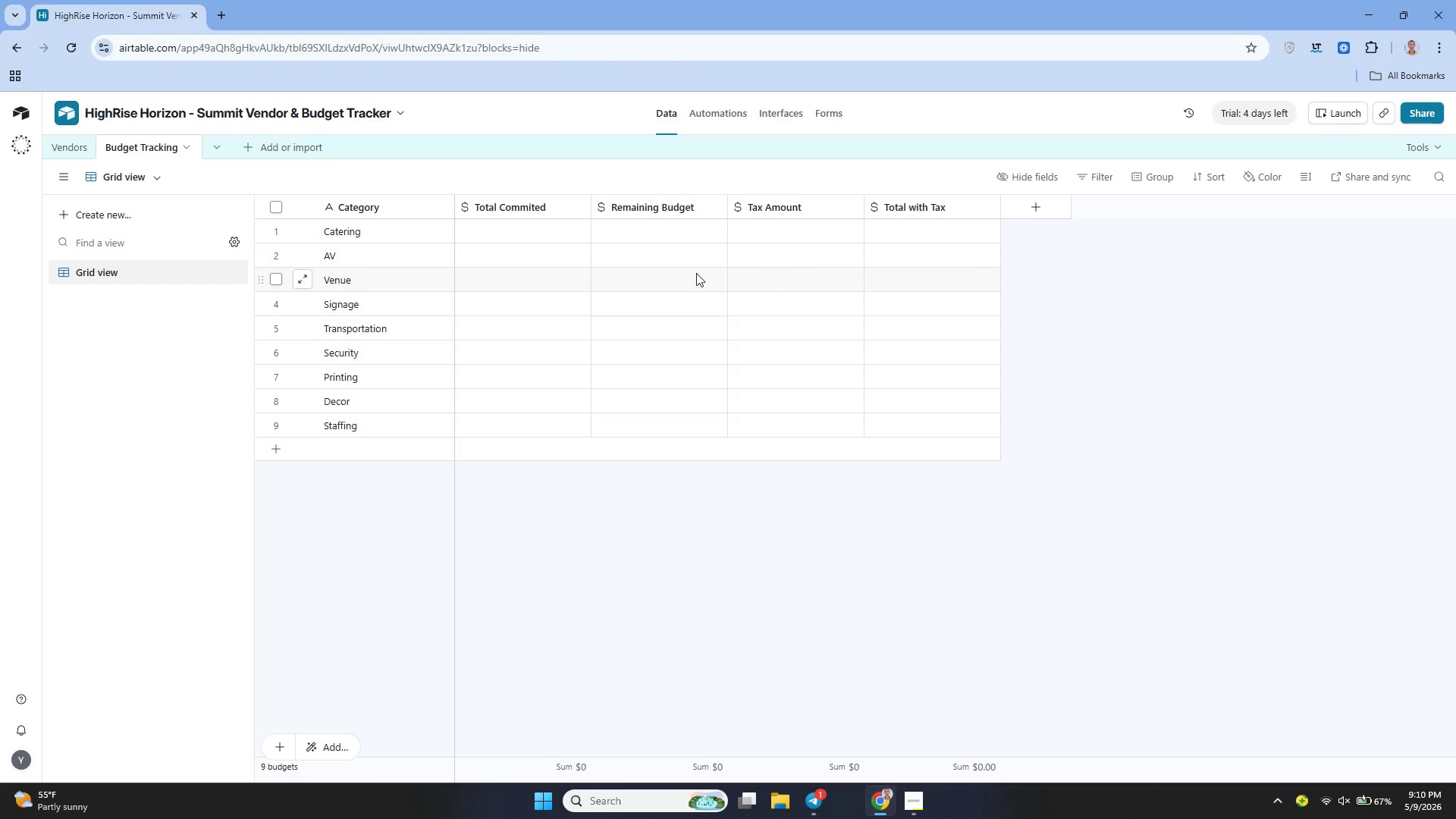 
wait(9.64)
 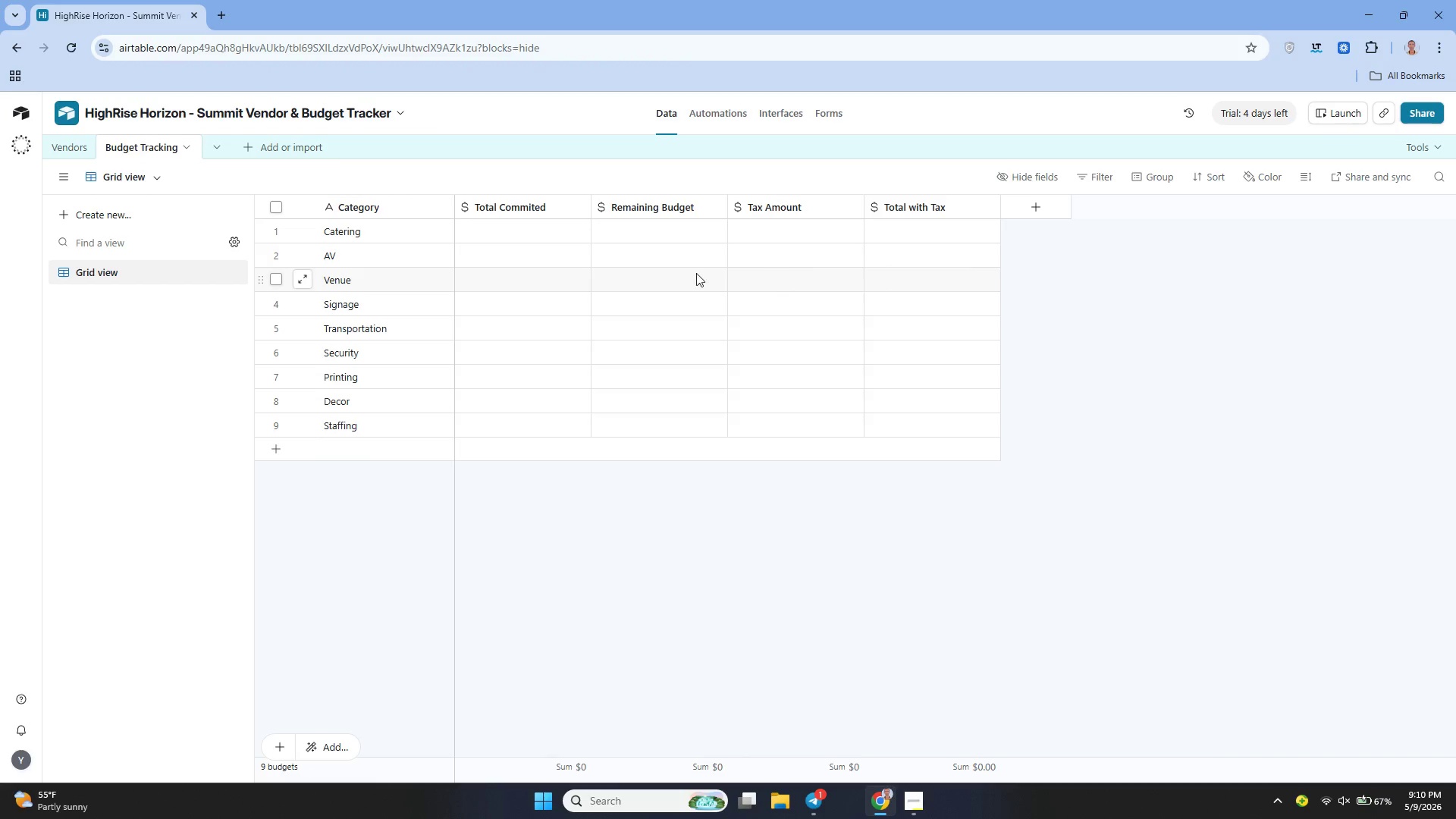 
left_click([717, 209])
 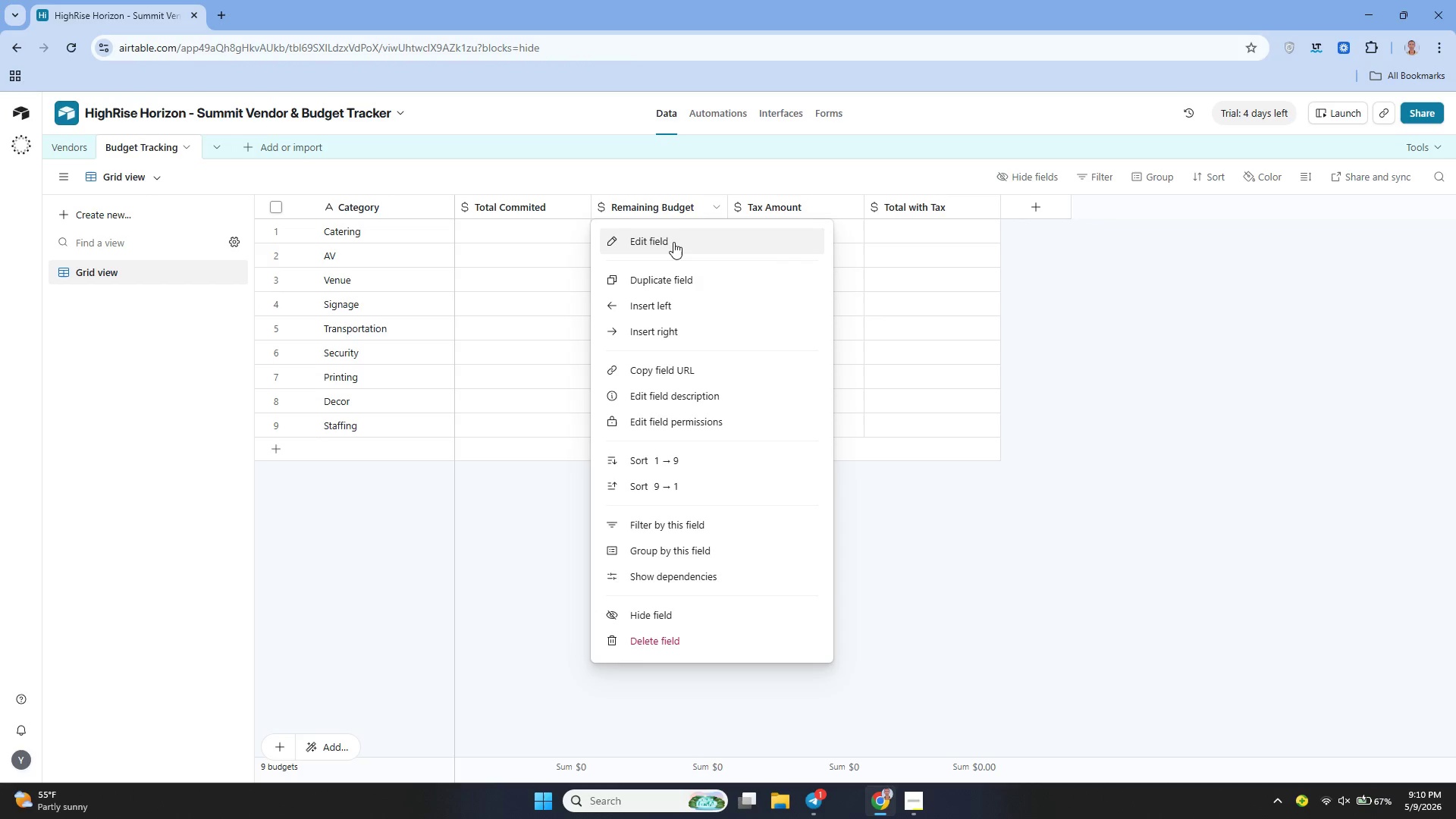 
left_click([672, 243])
 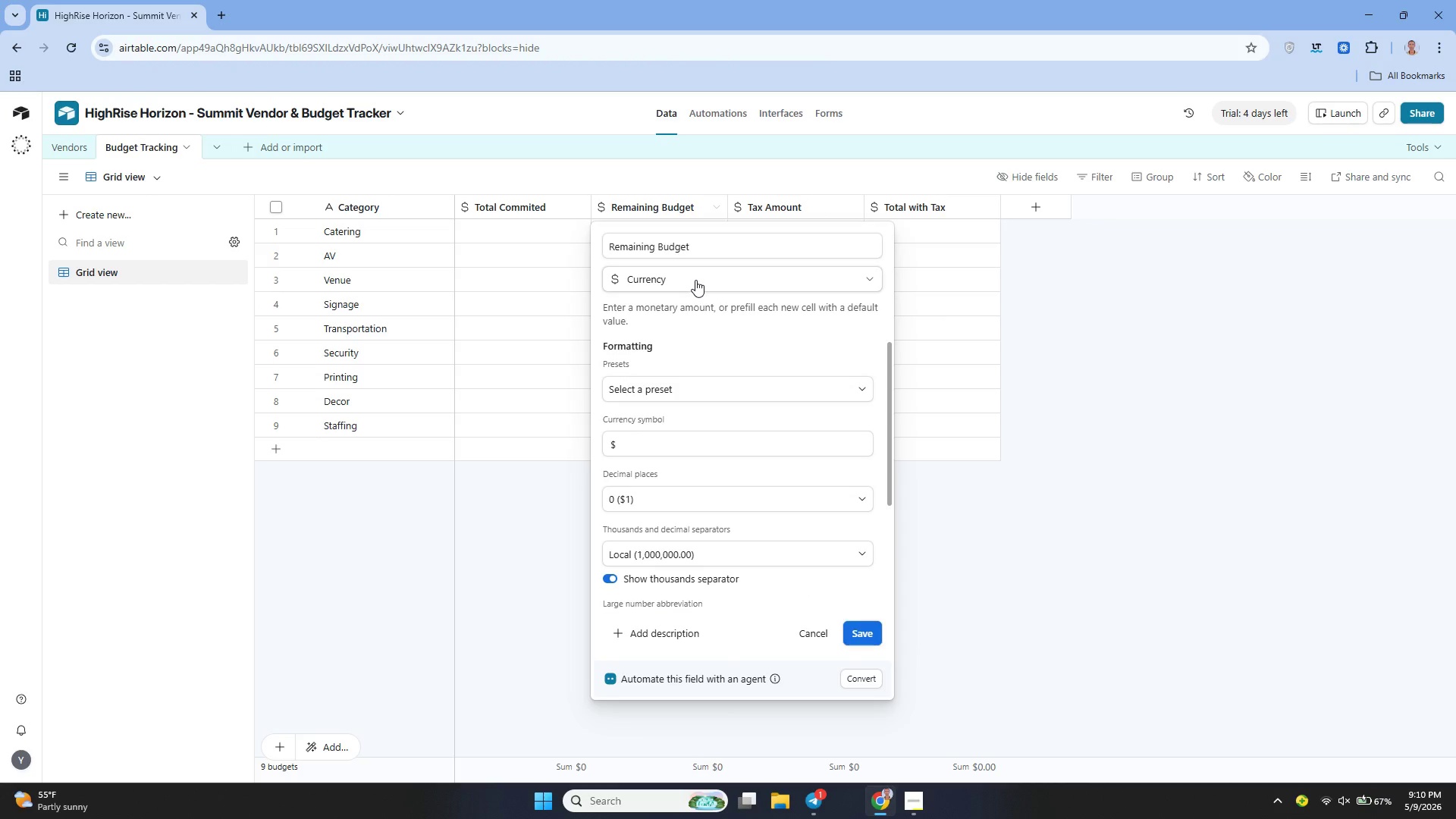 
left_click([689, 391])
 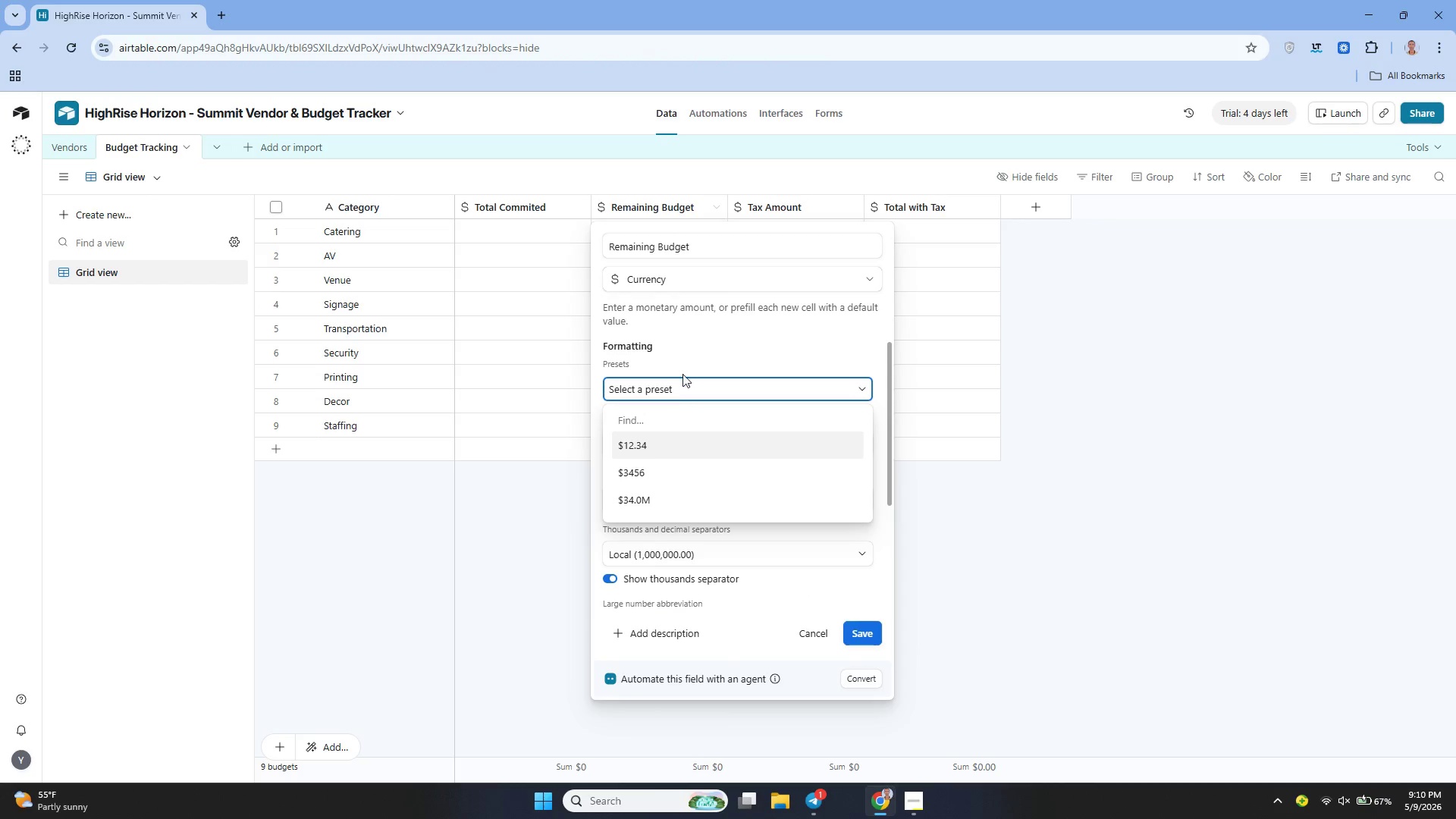 
left_click([682, 372])
 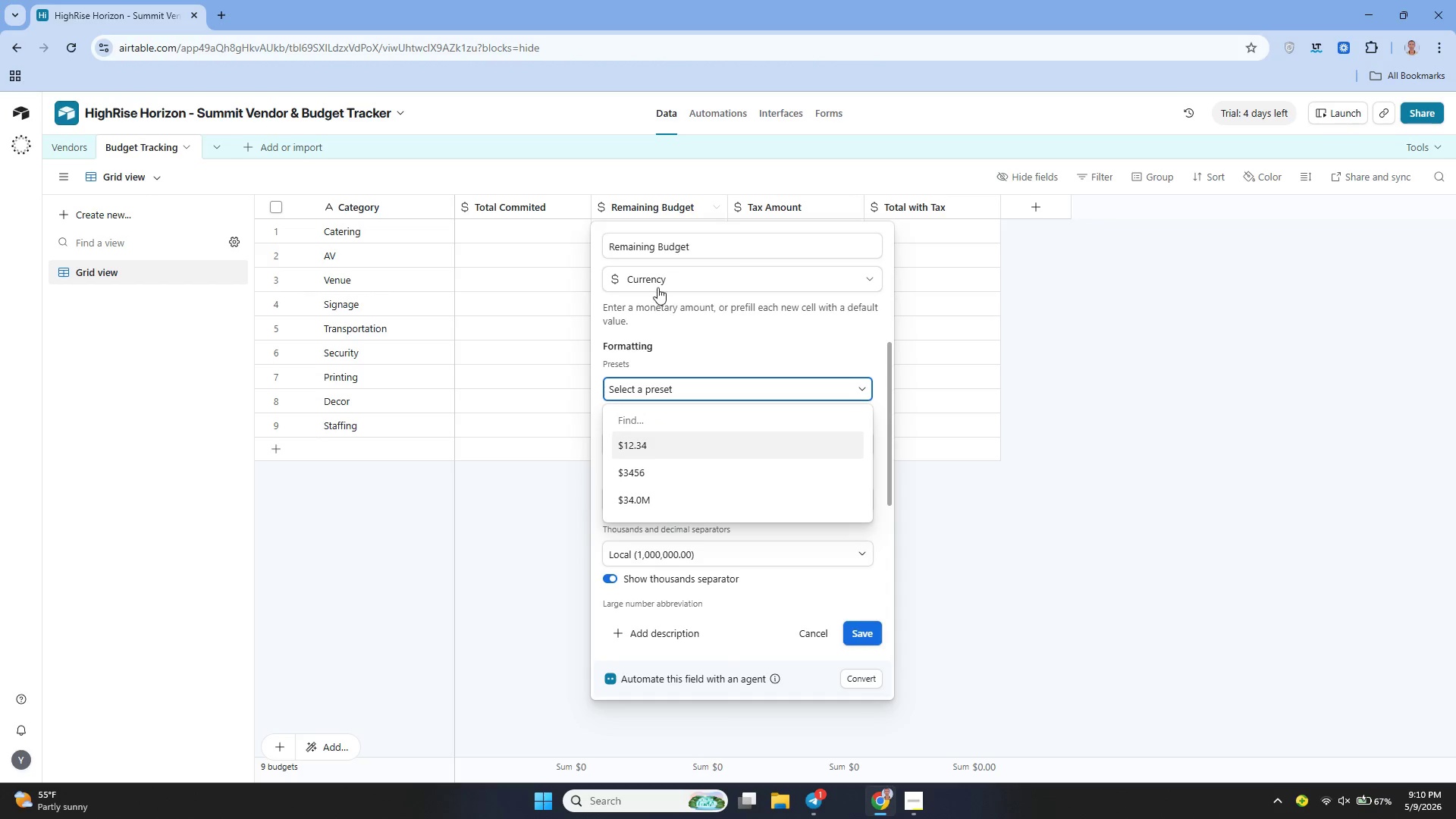 
left_click([657, 287])
 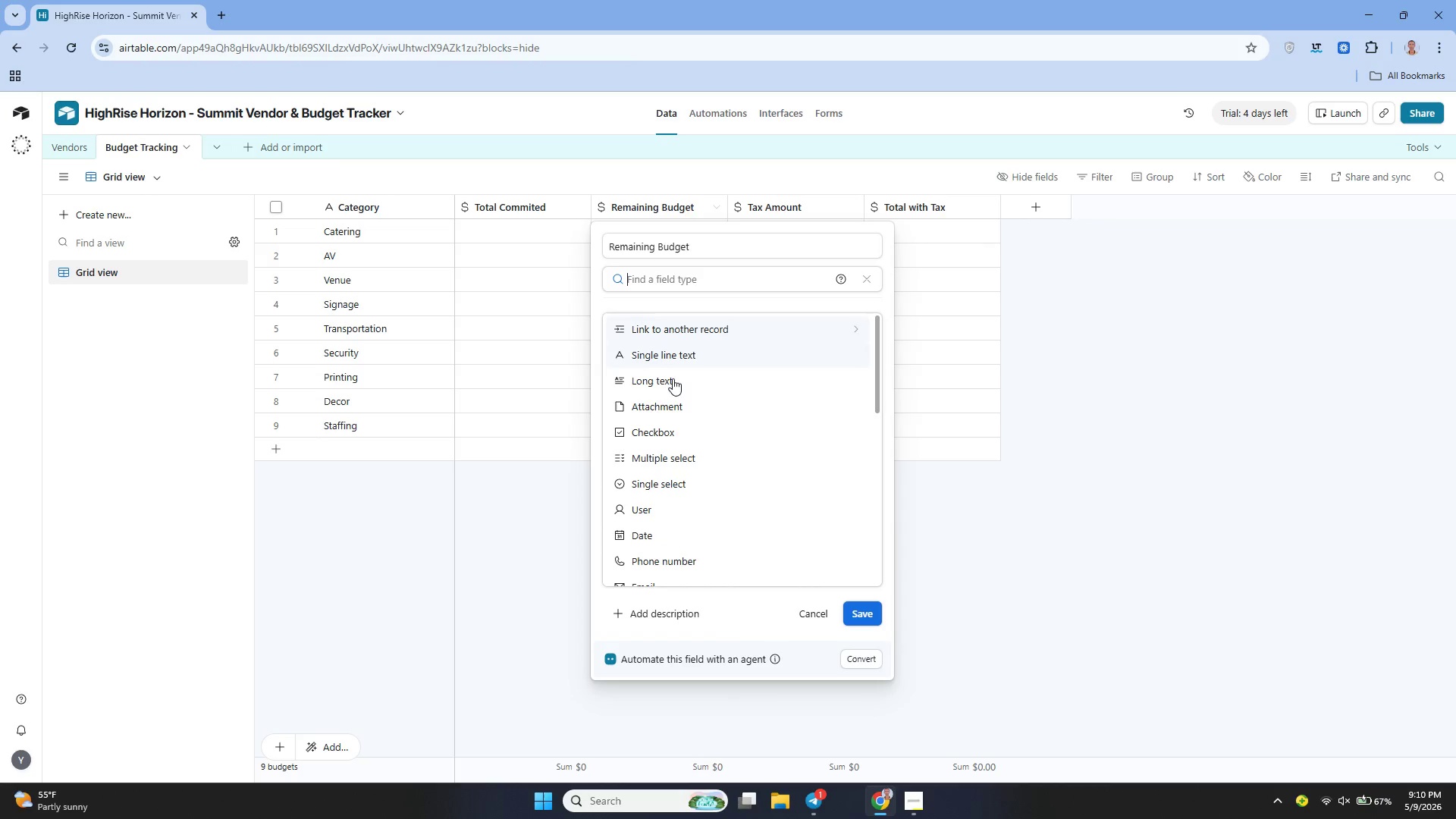 
mouse_move([684, 472])
 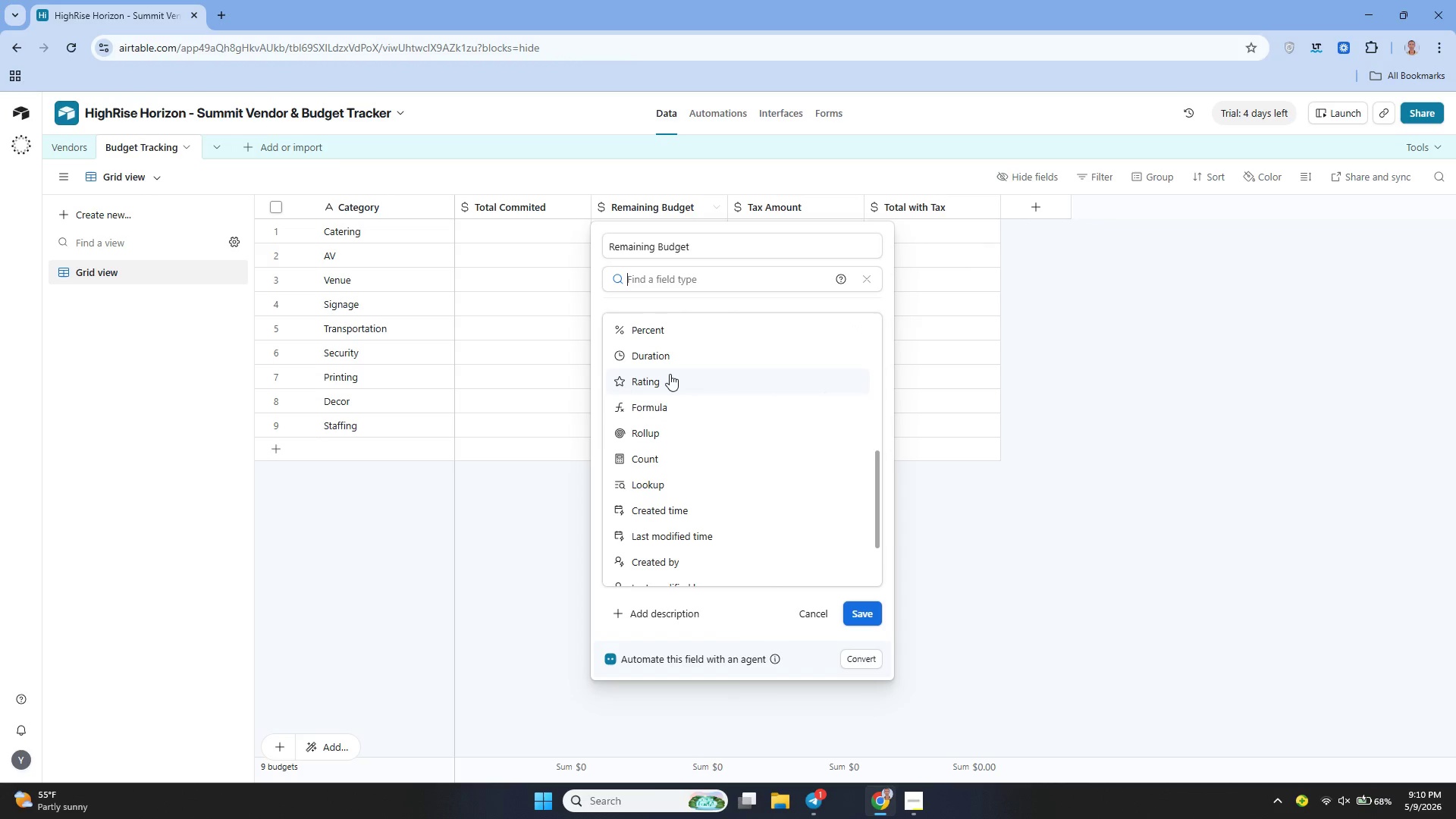 
left_click([648, 399])
 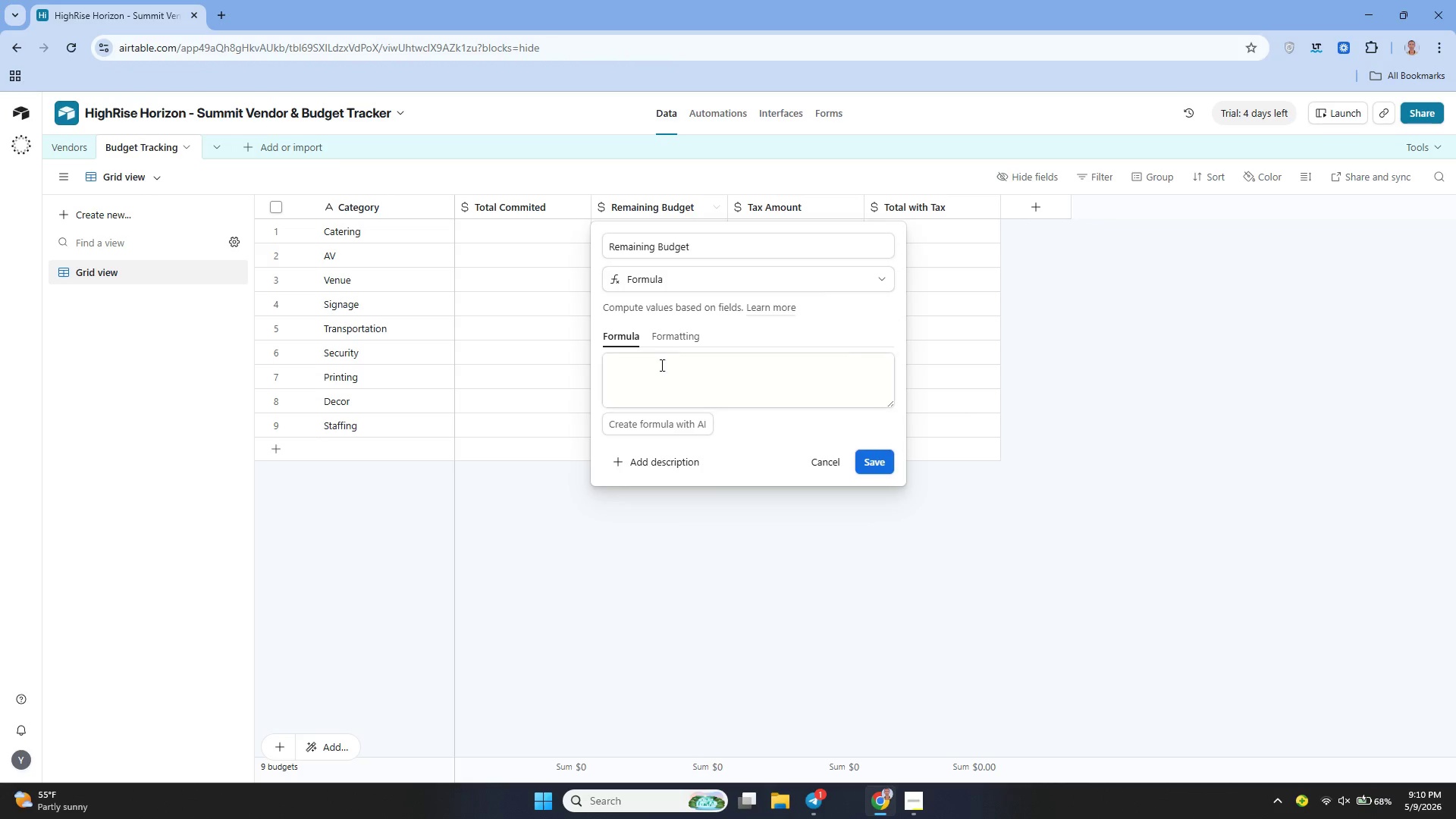 
left_click([661, 366])
 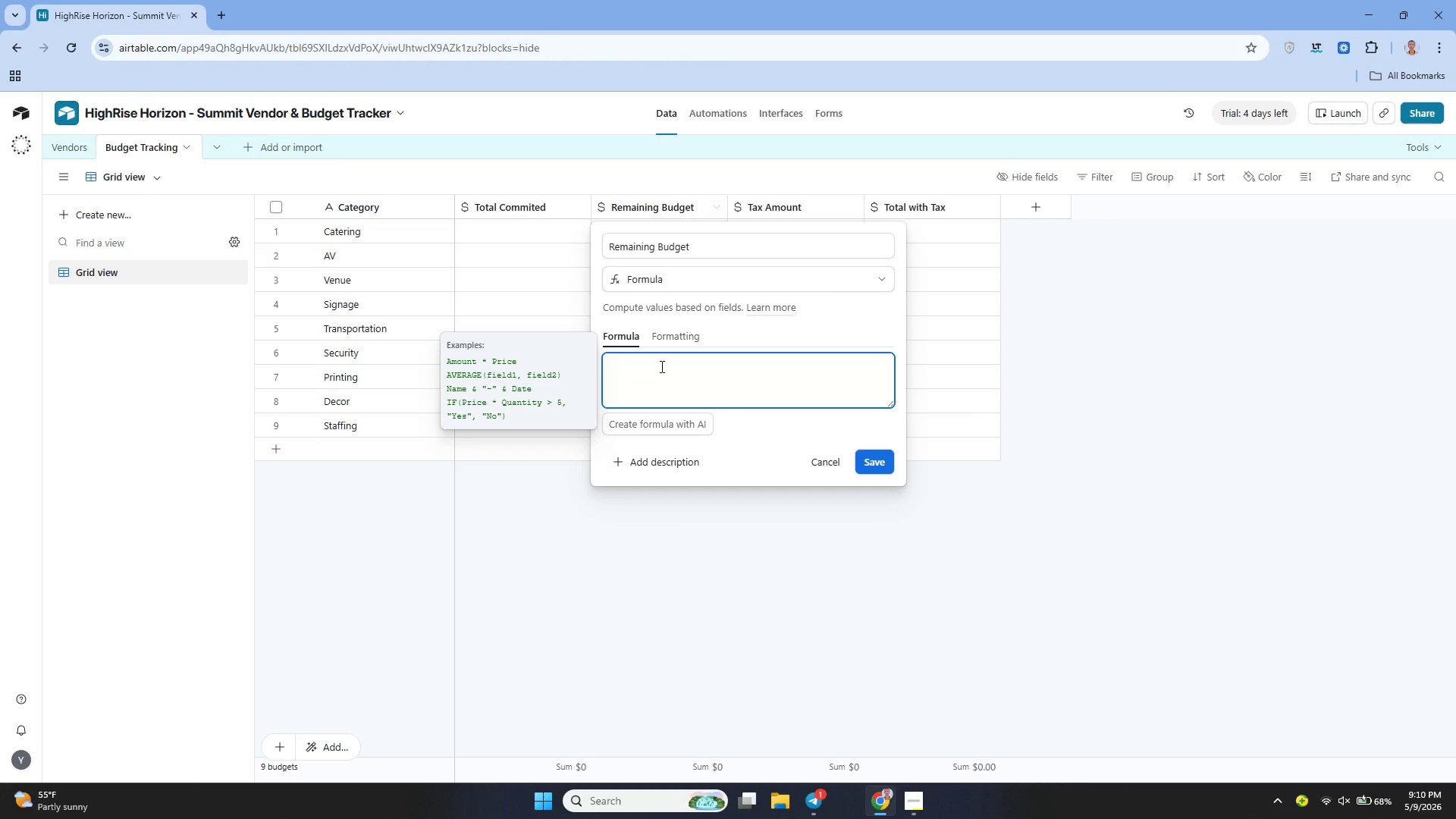 
key(Control+V)
 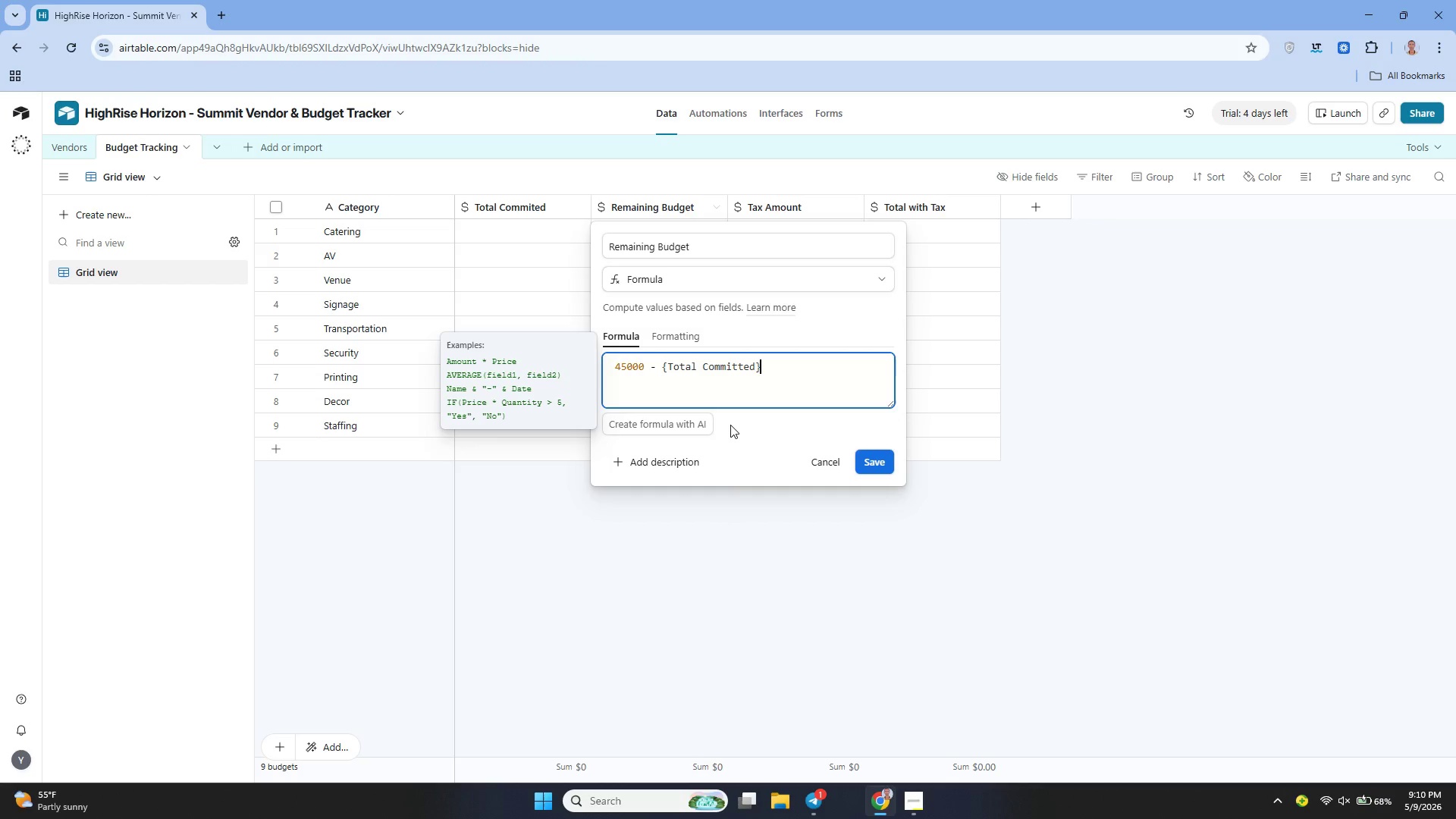 
key(ArrowLeft)
 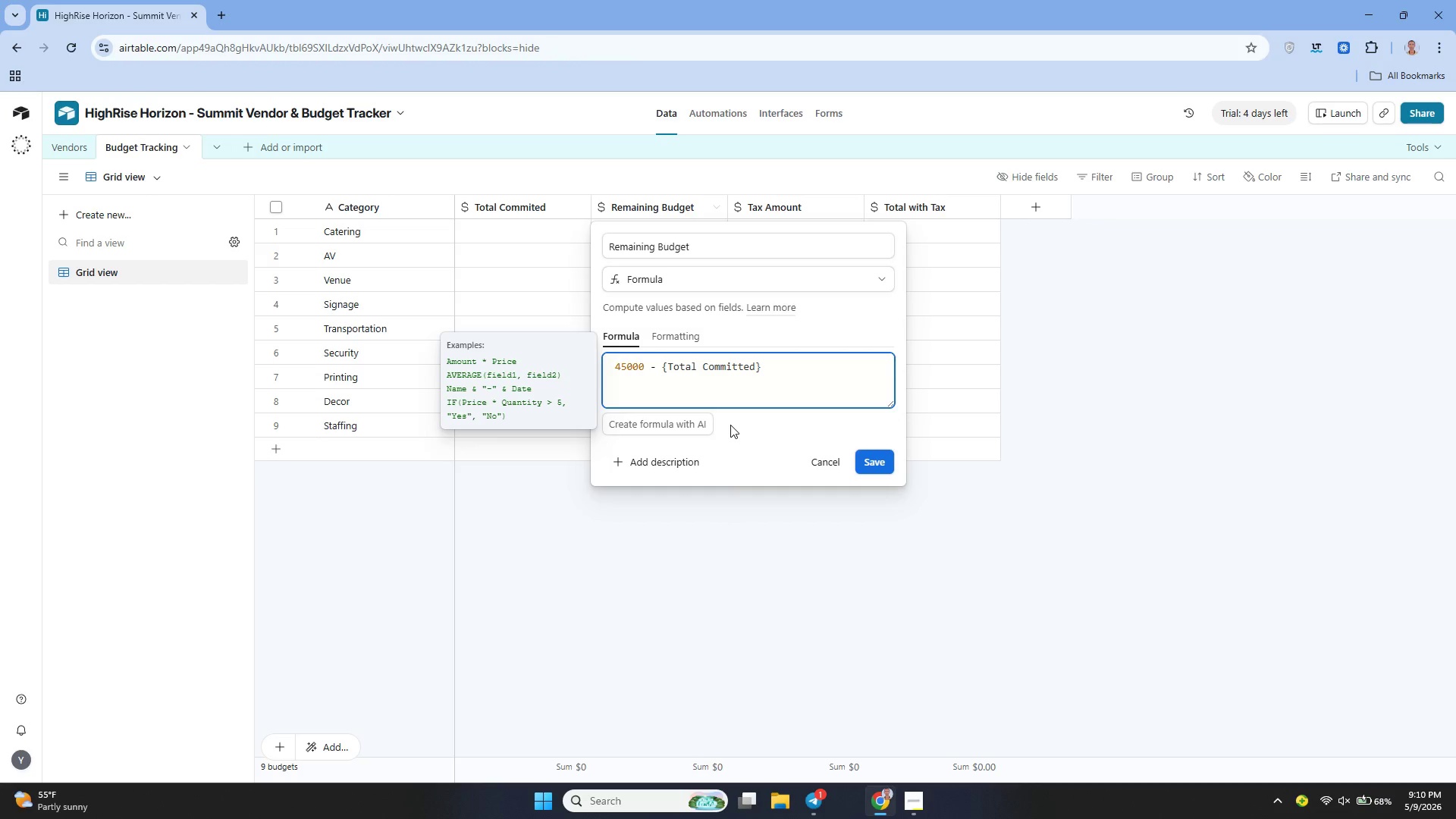 
key(ArrowRight)
 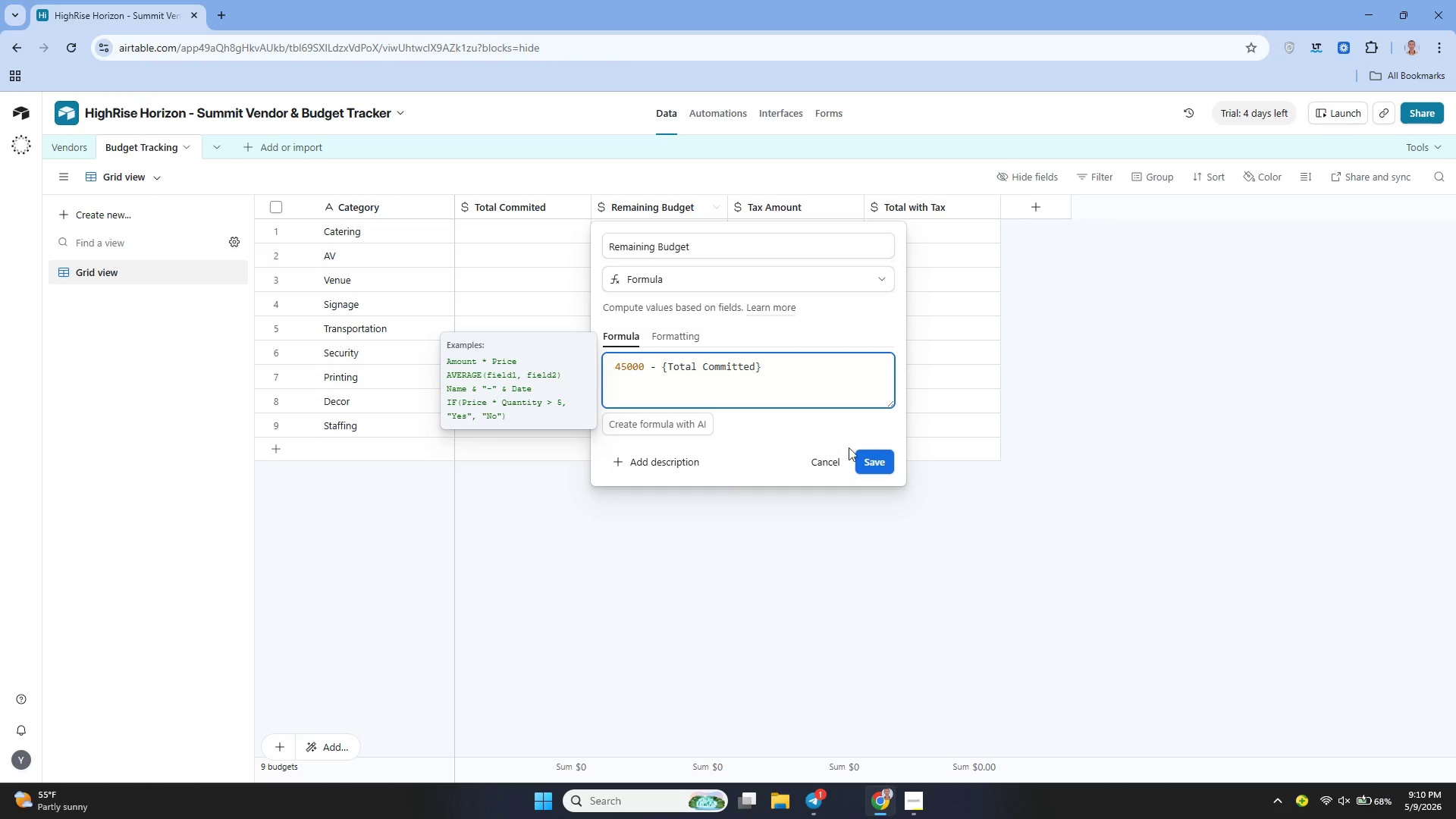 
left_click([875, 459])
 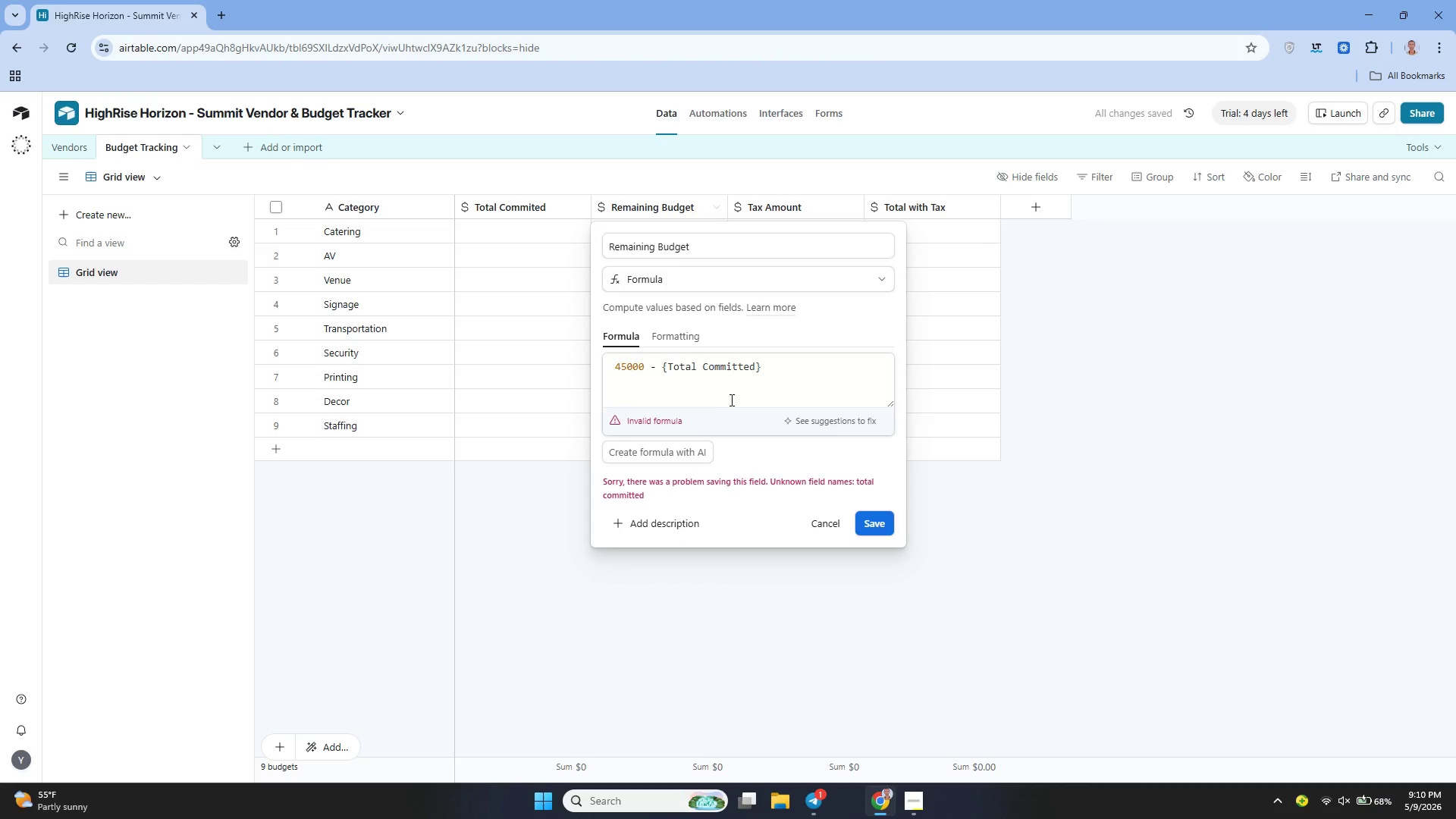 
wait(7.58)
 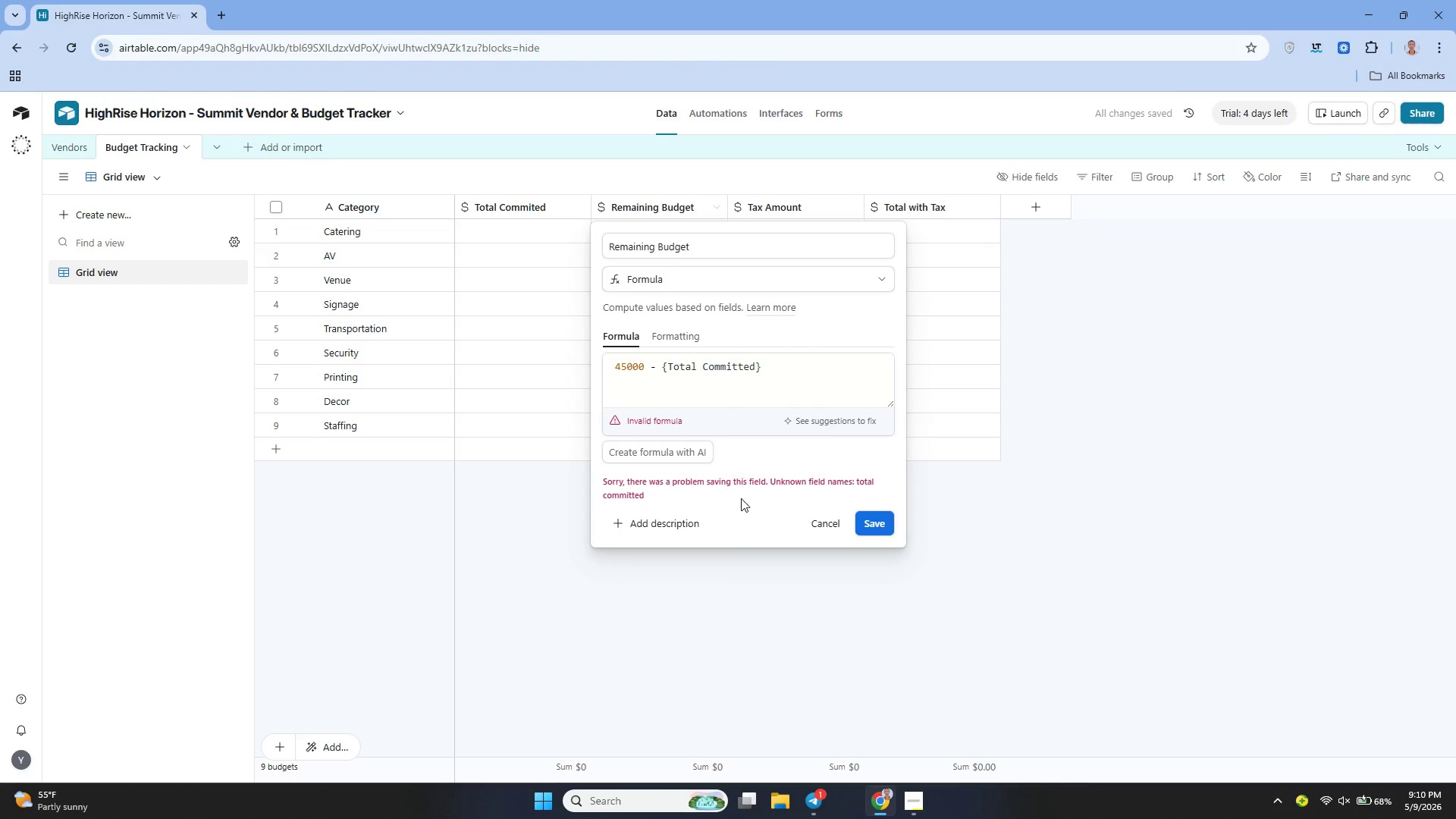 
left_click([733, 371])
 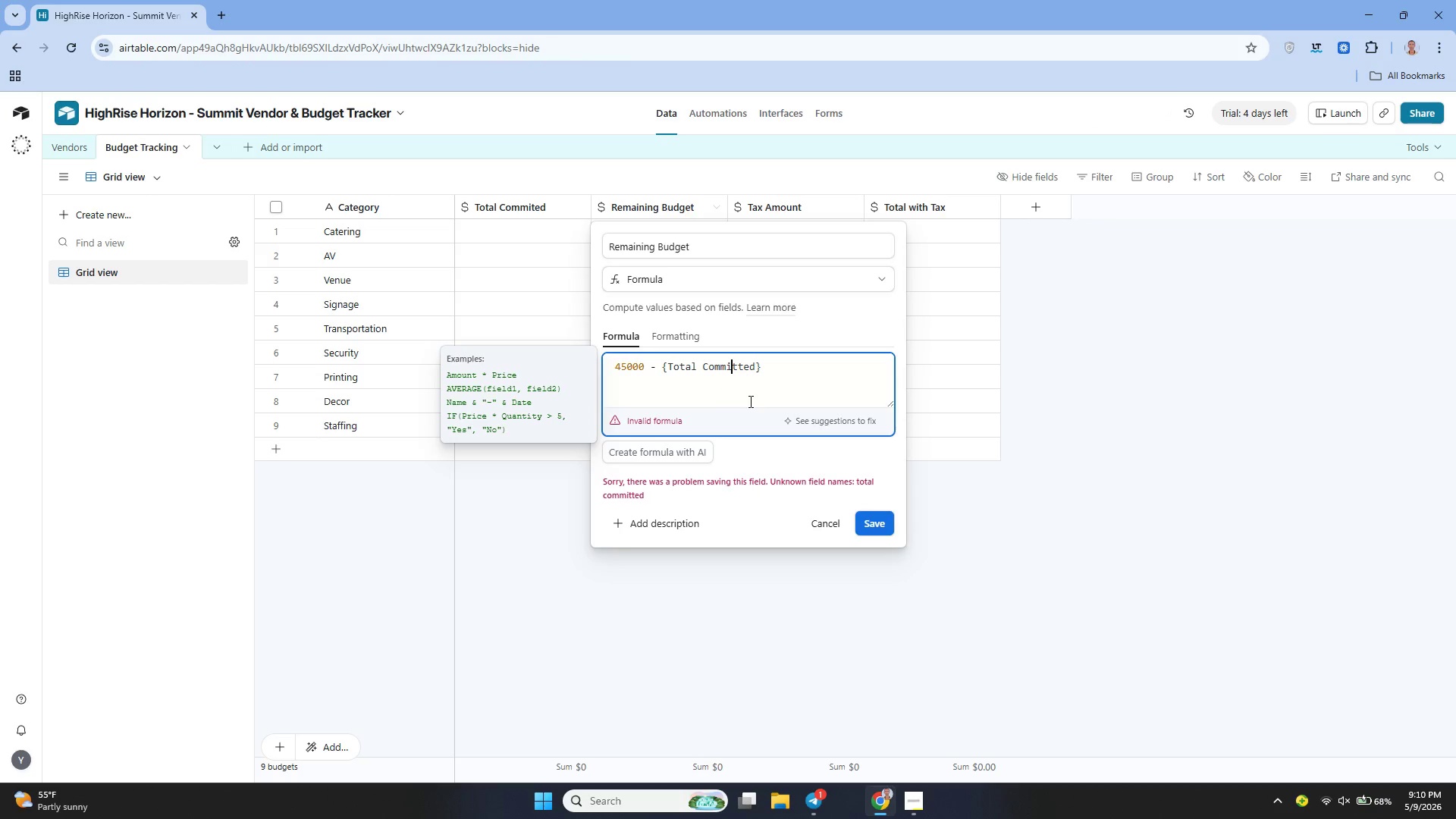 
key(ArrowRight)
 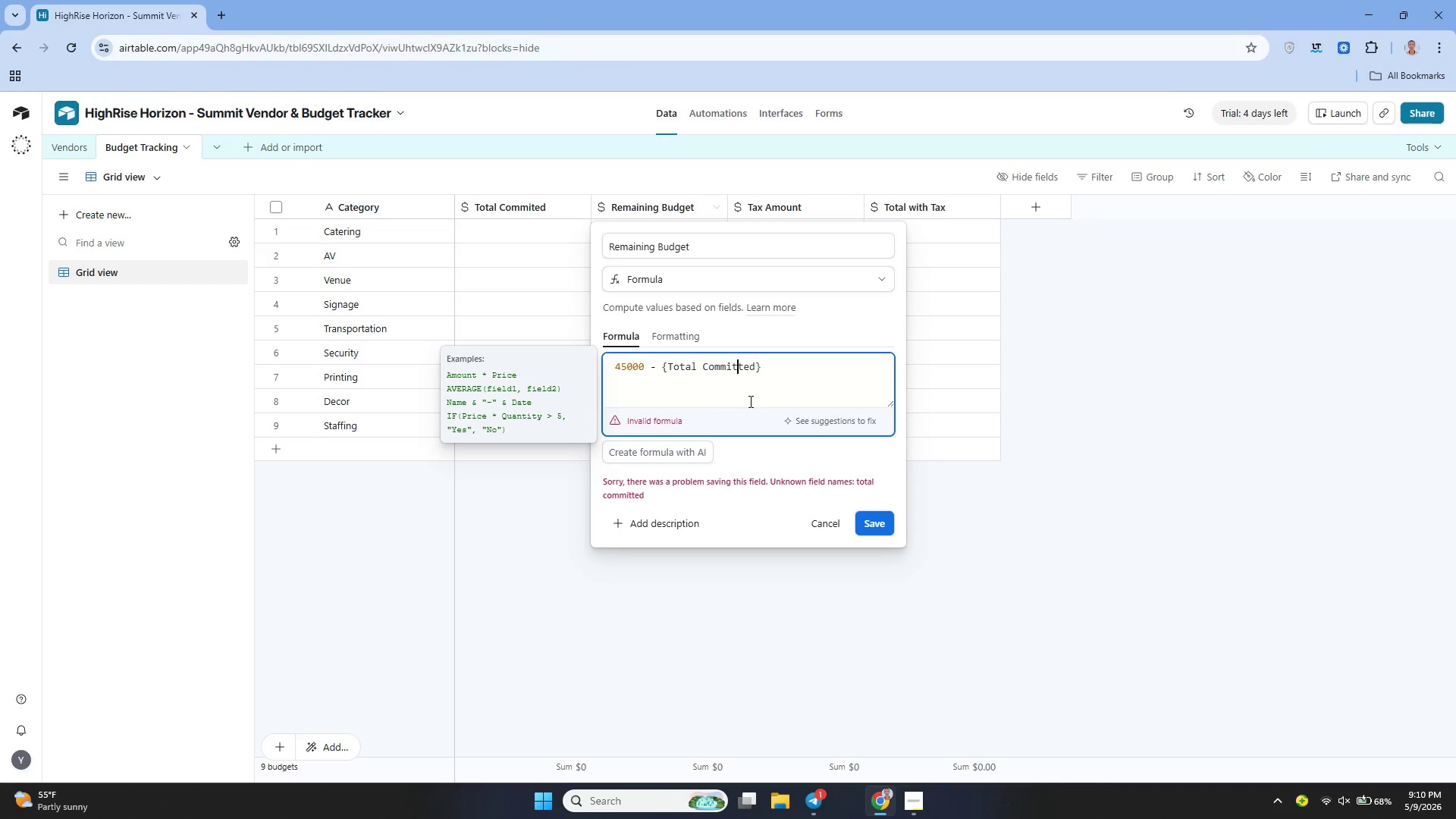 
key(Backspace)
 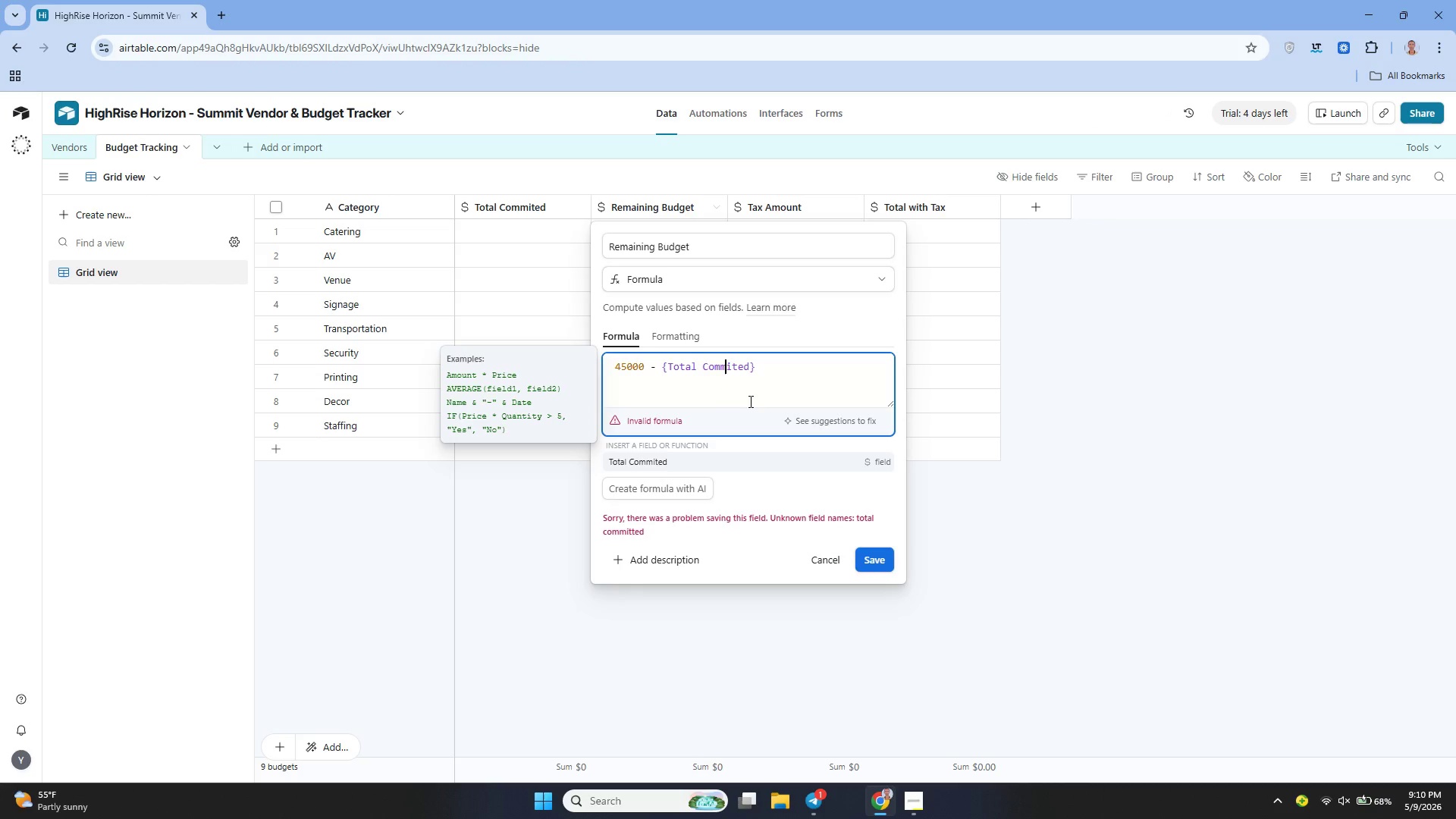 
key(ArrowLeft)
 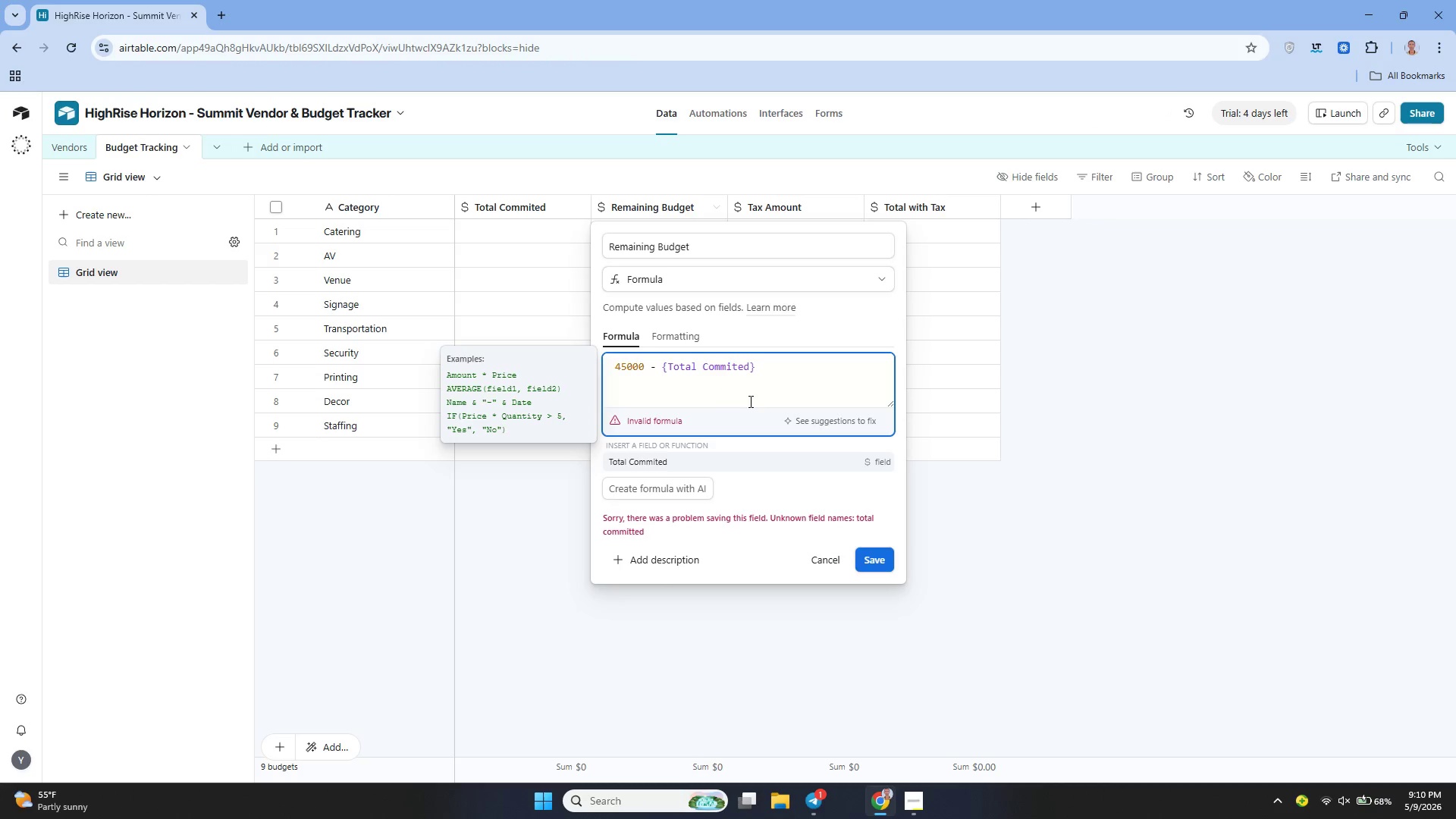 
key(M)
 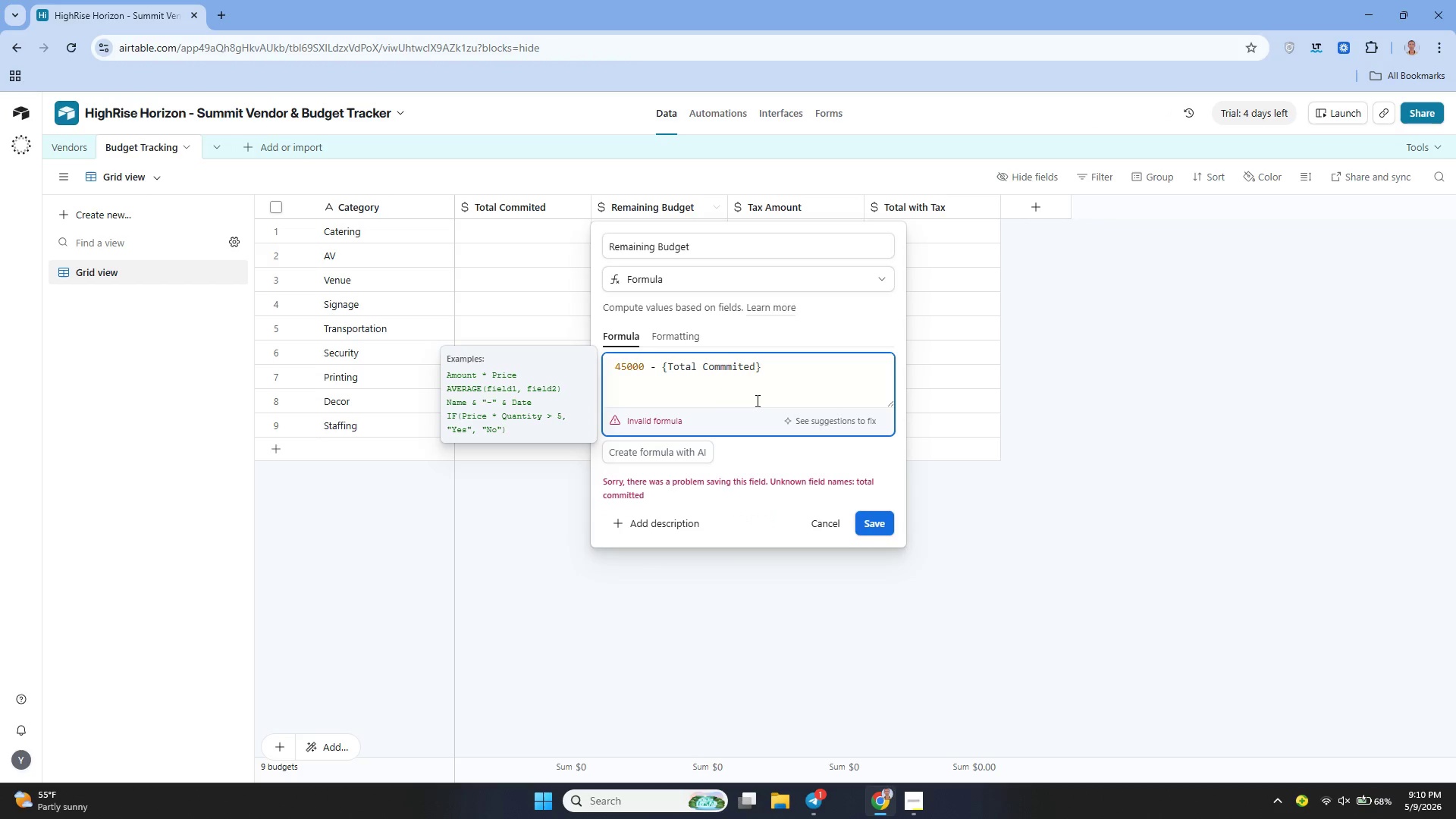 
key(Backspace)
 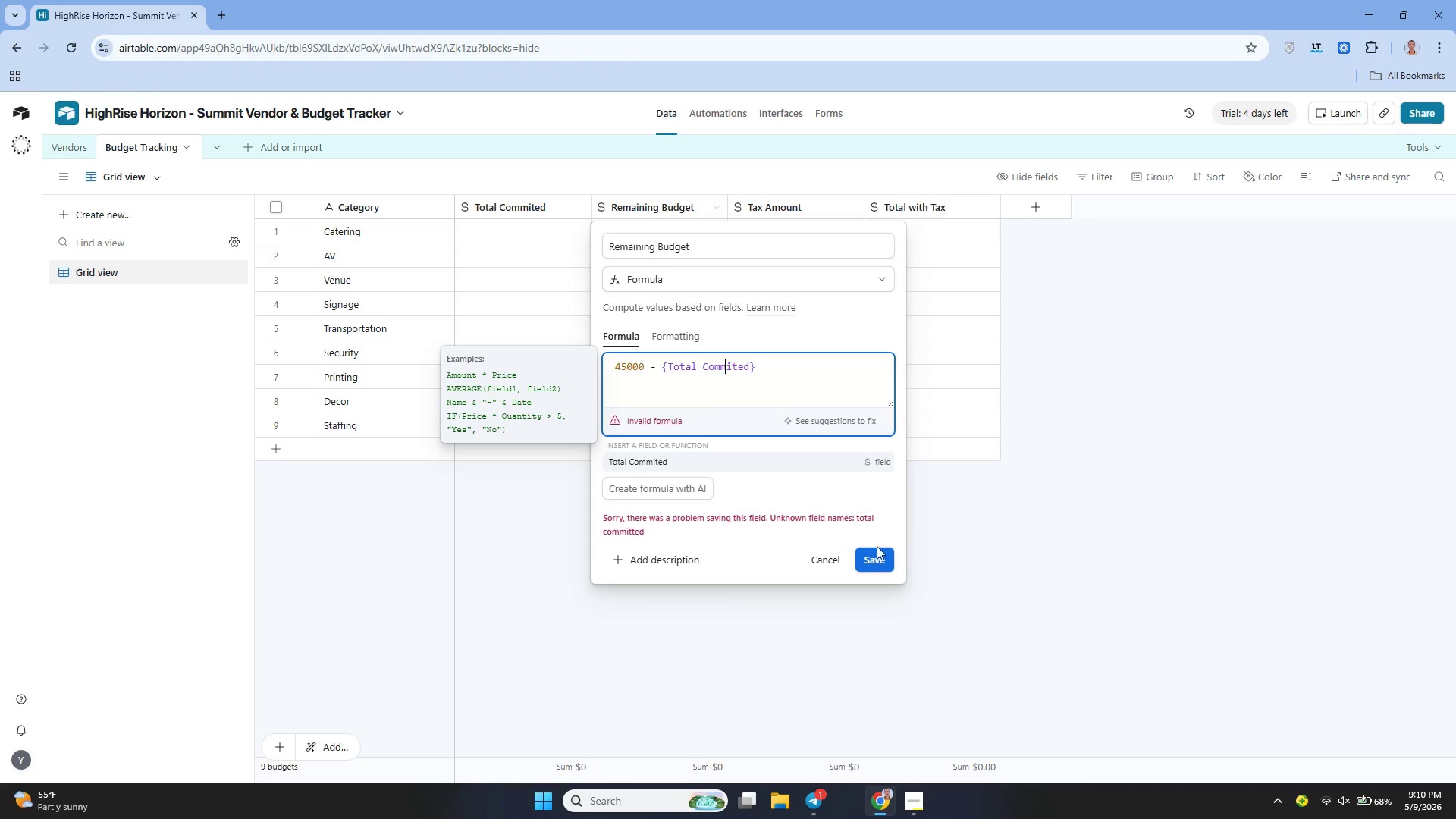 
left_click([882, 557])
 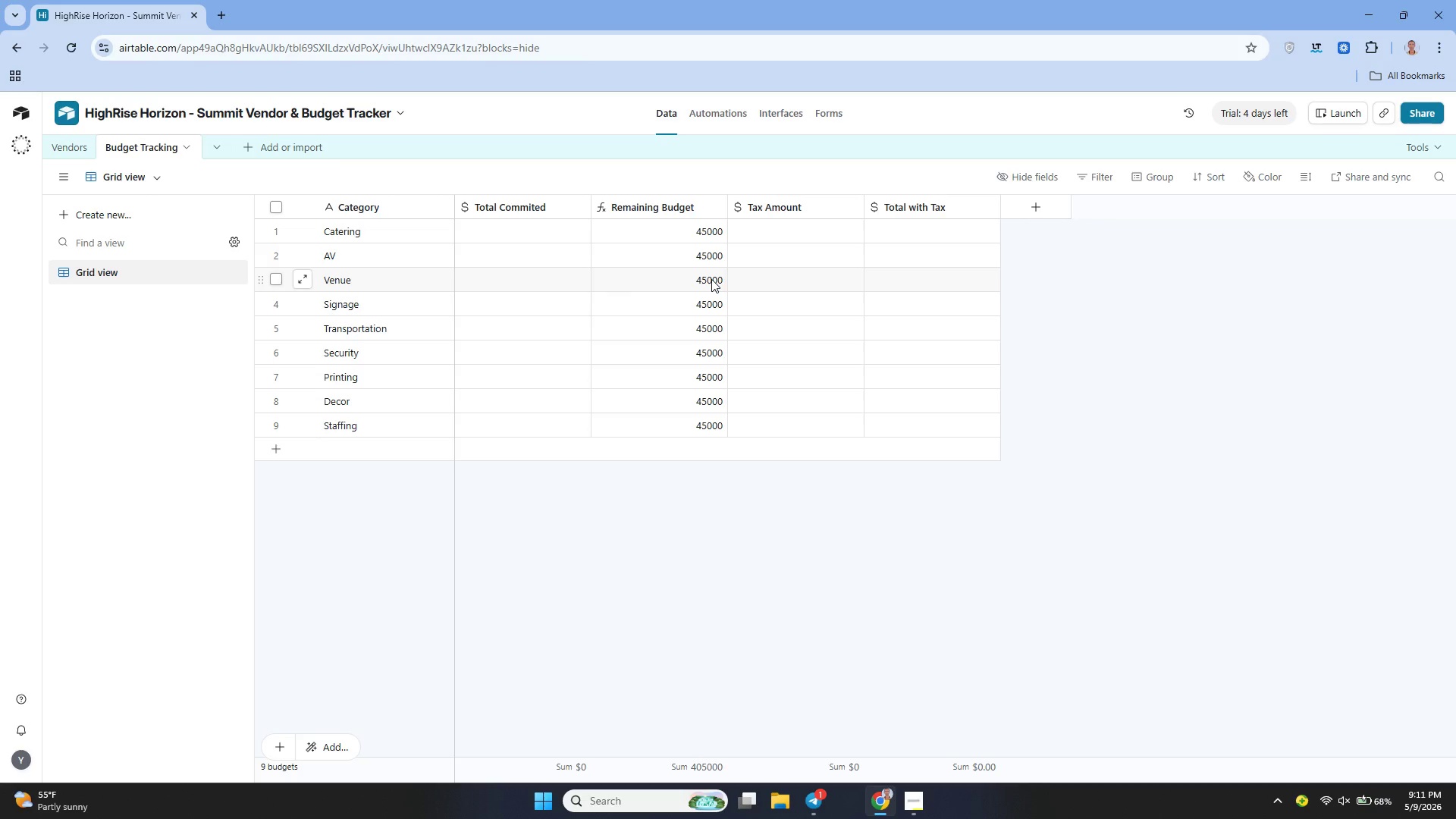 
wait(24.66)
 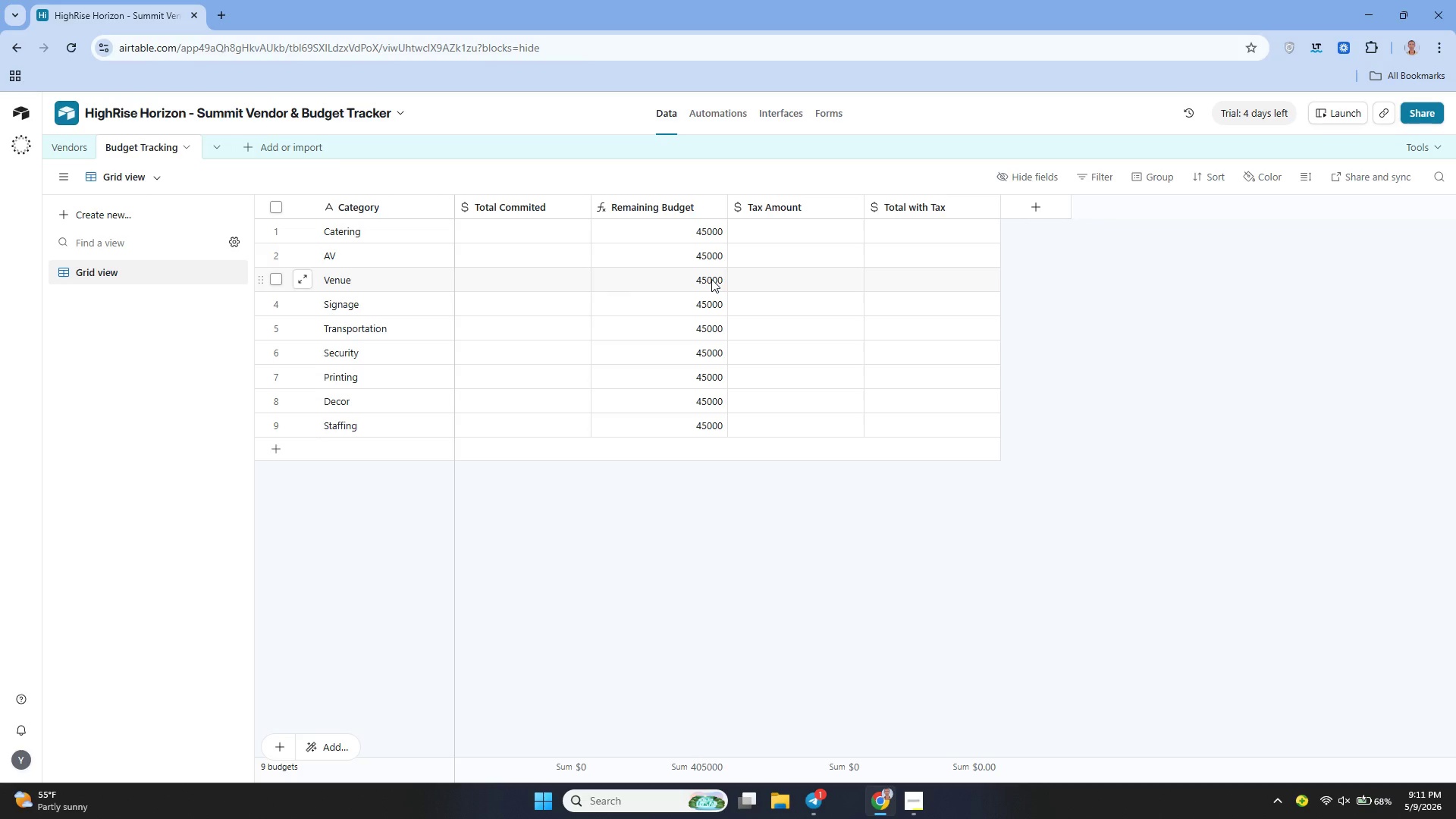 
left_click([82, 149])
 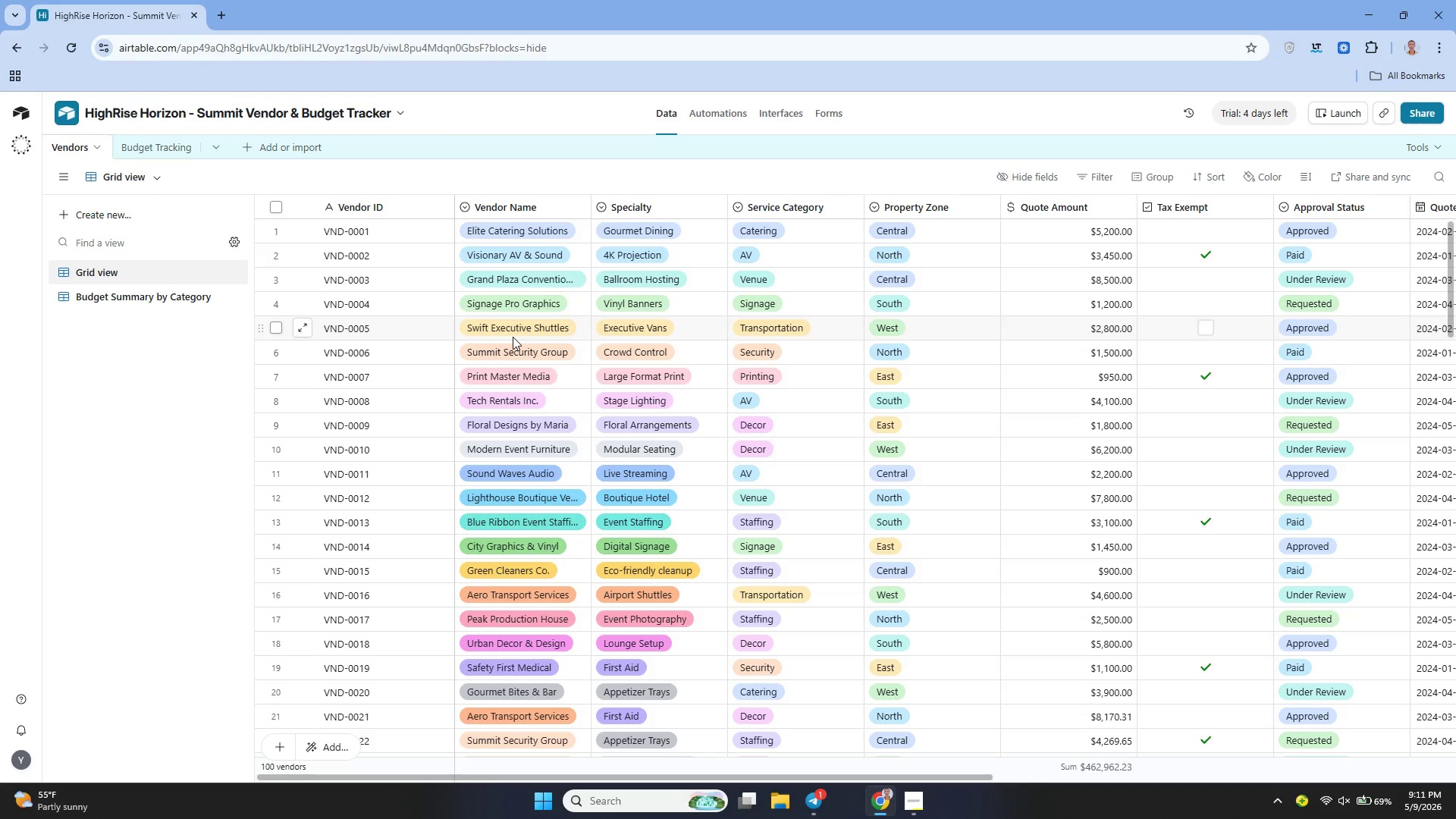 
wait(42.67)
 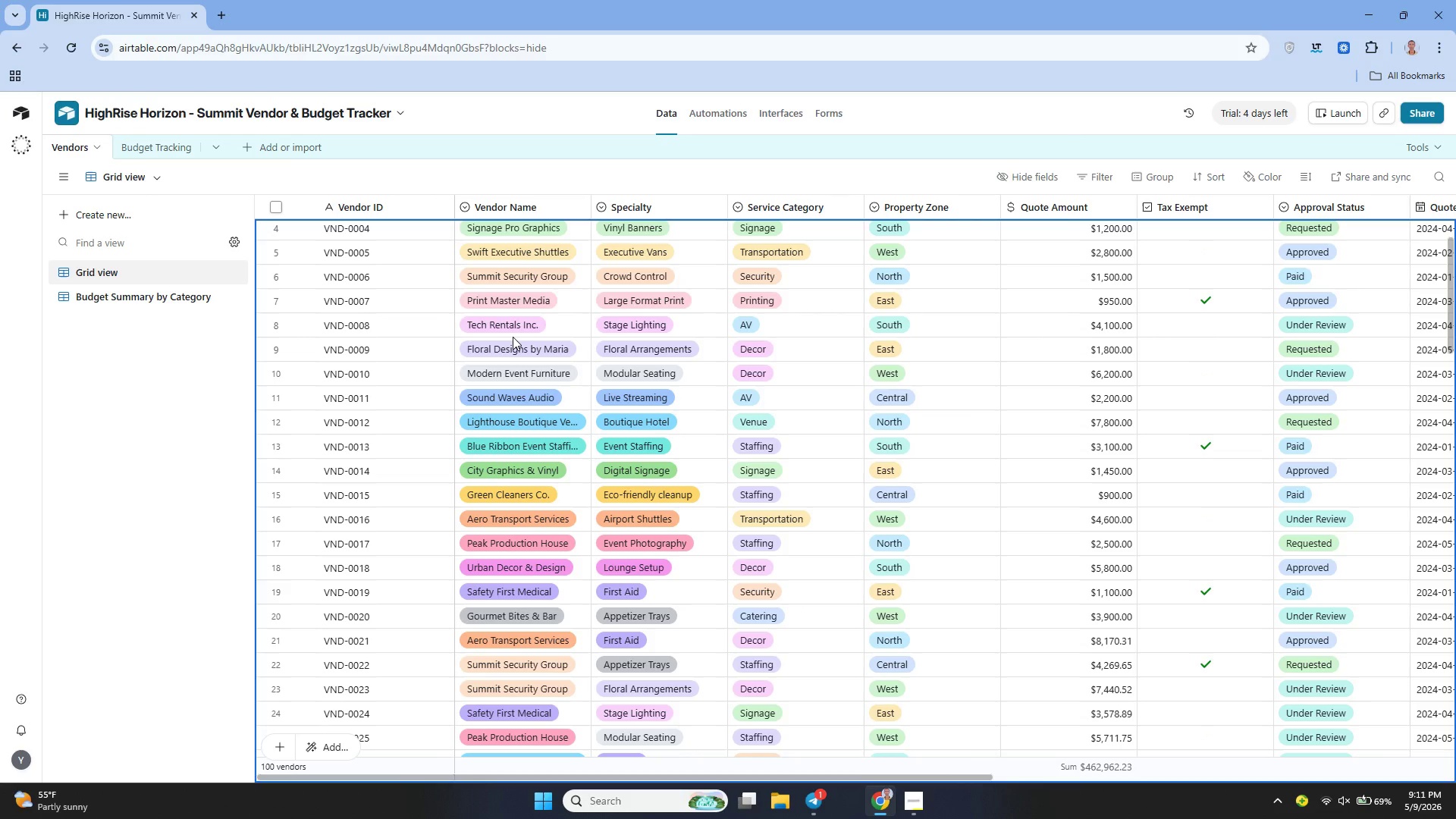 
left_click([513, 337])
 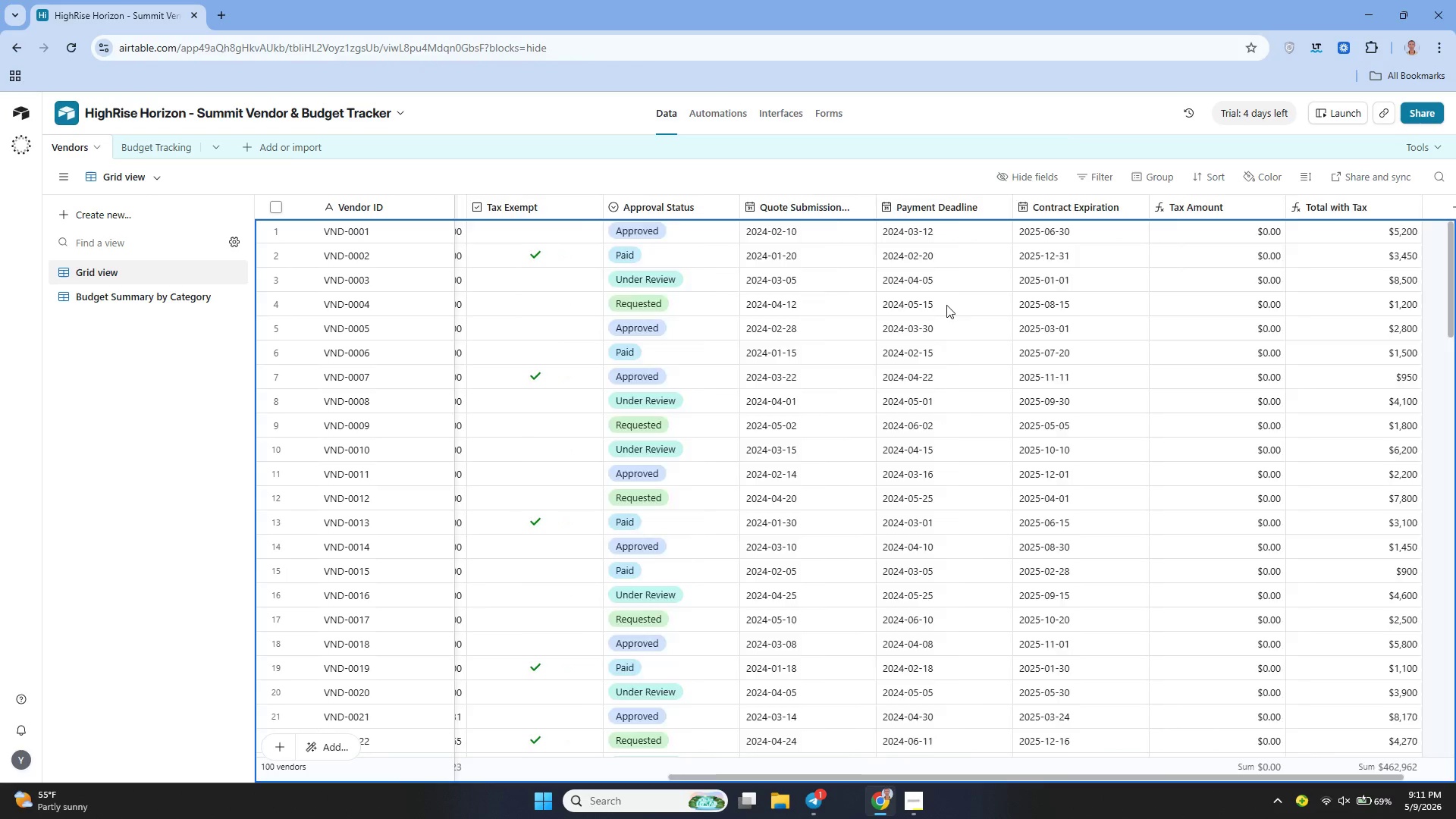 
scroll: coordinate [513, 337], scroll_direction: up, amount: 1.0
 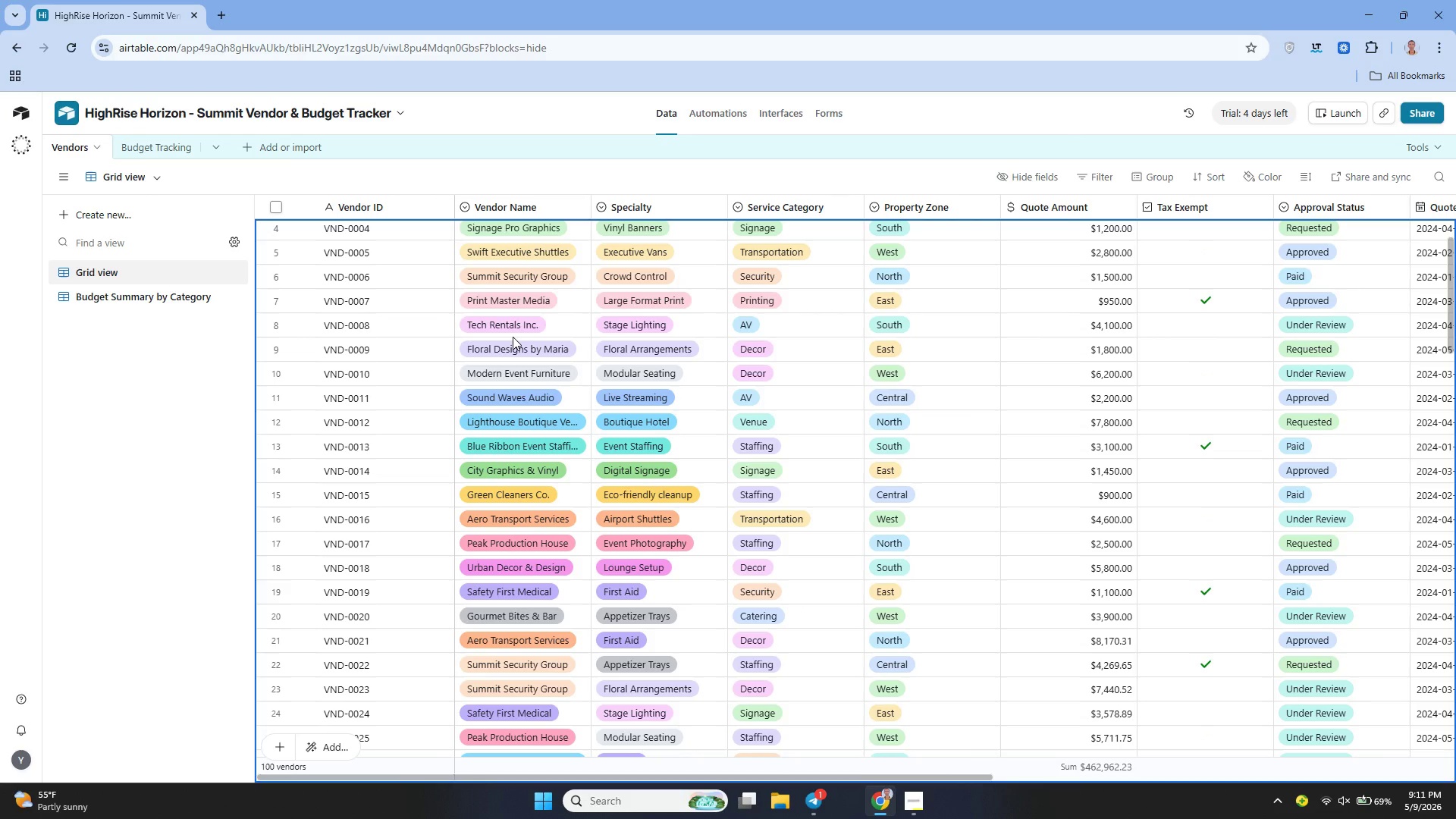 
left_click([1366, 208])
 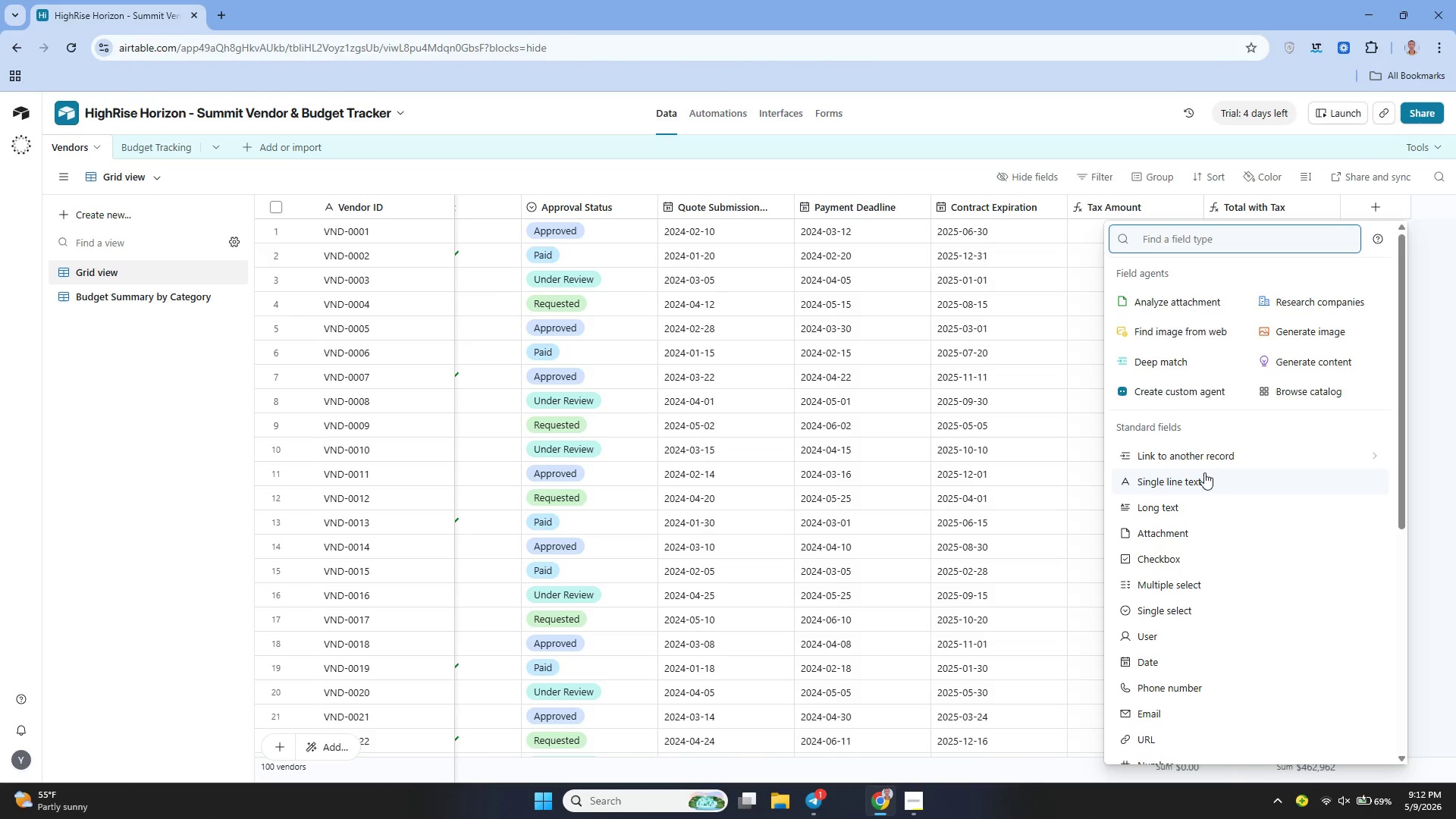 
left_click([1177, 449])
 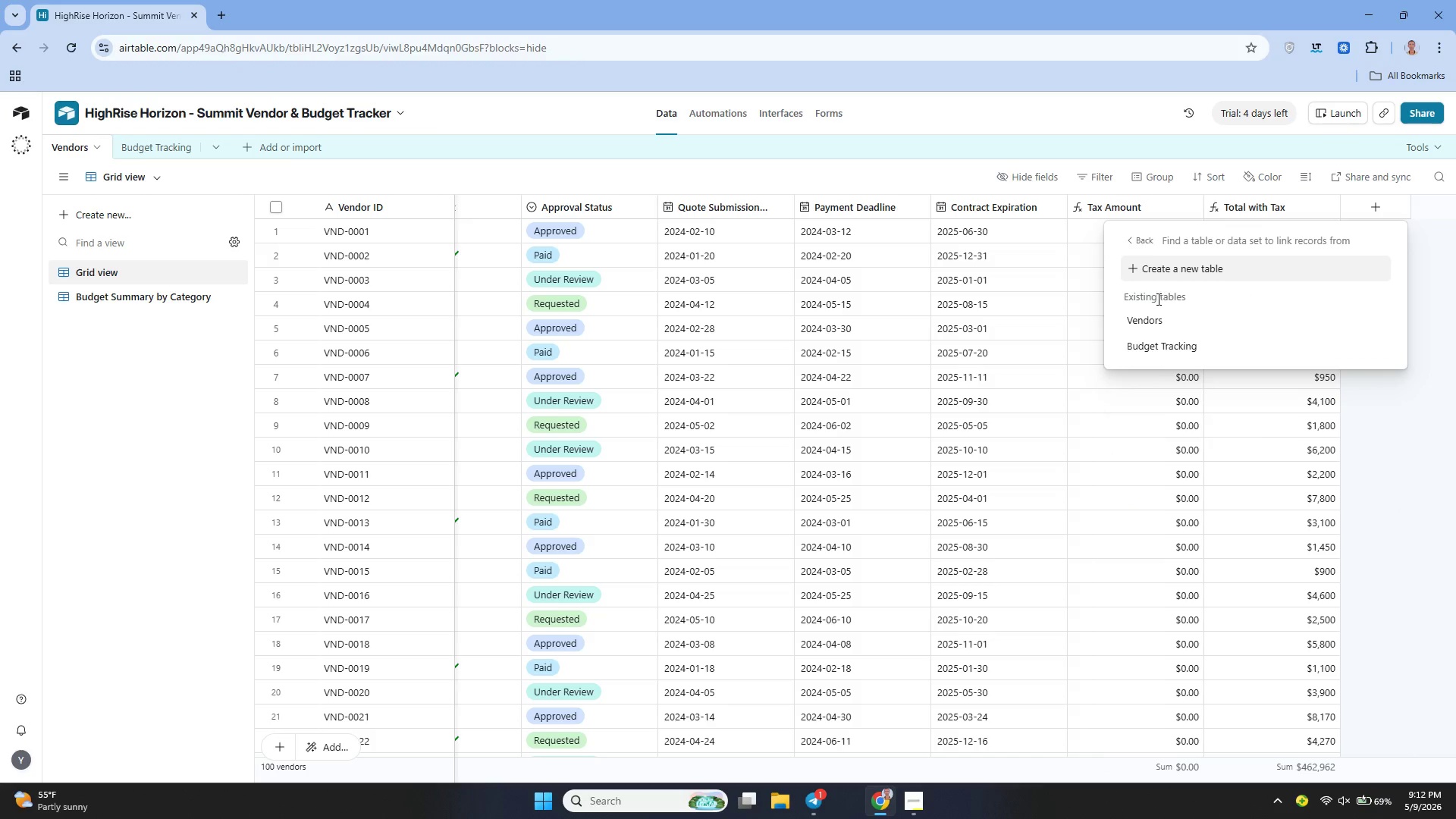 
left_click([1166, 344])
 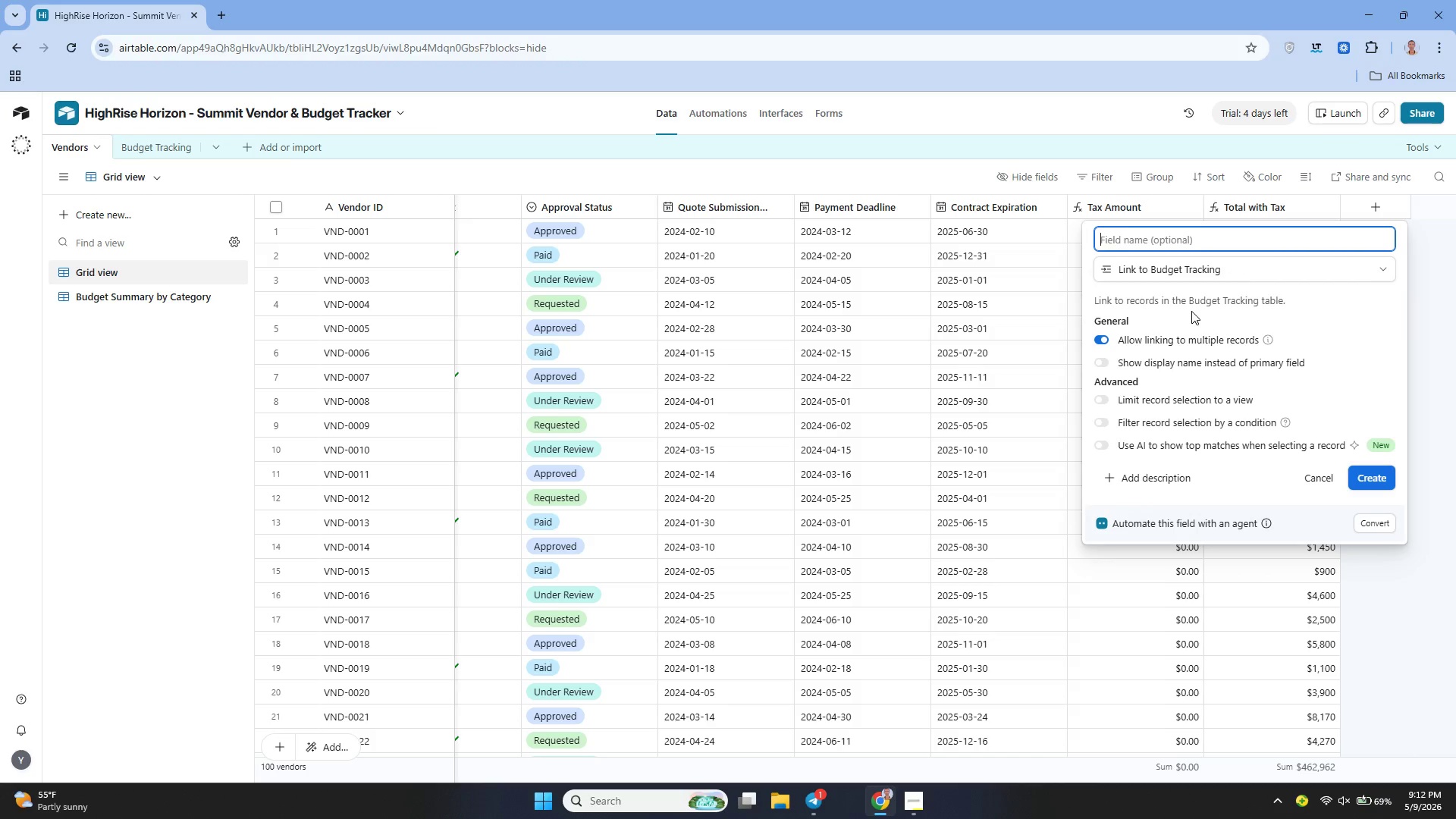 
type(Budget Traclin)
key(Backspace)
key(Backspace)
key(Backspace)
type(kng (_)
key(Backspace)
type())
 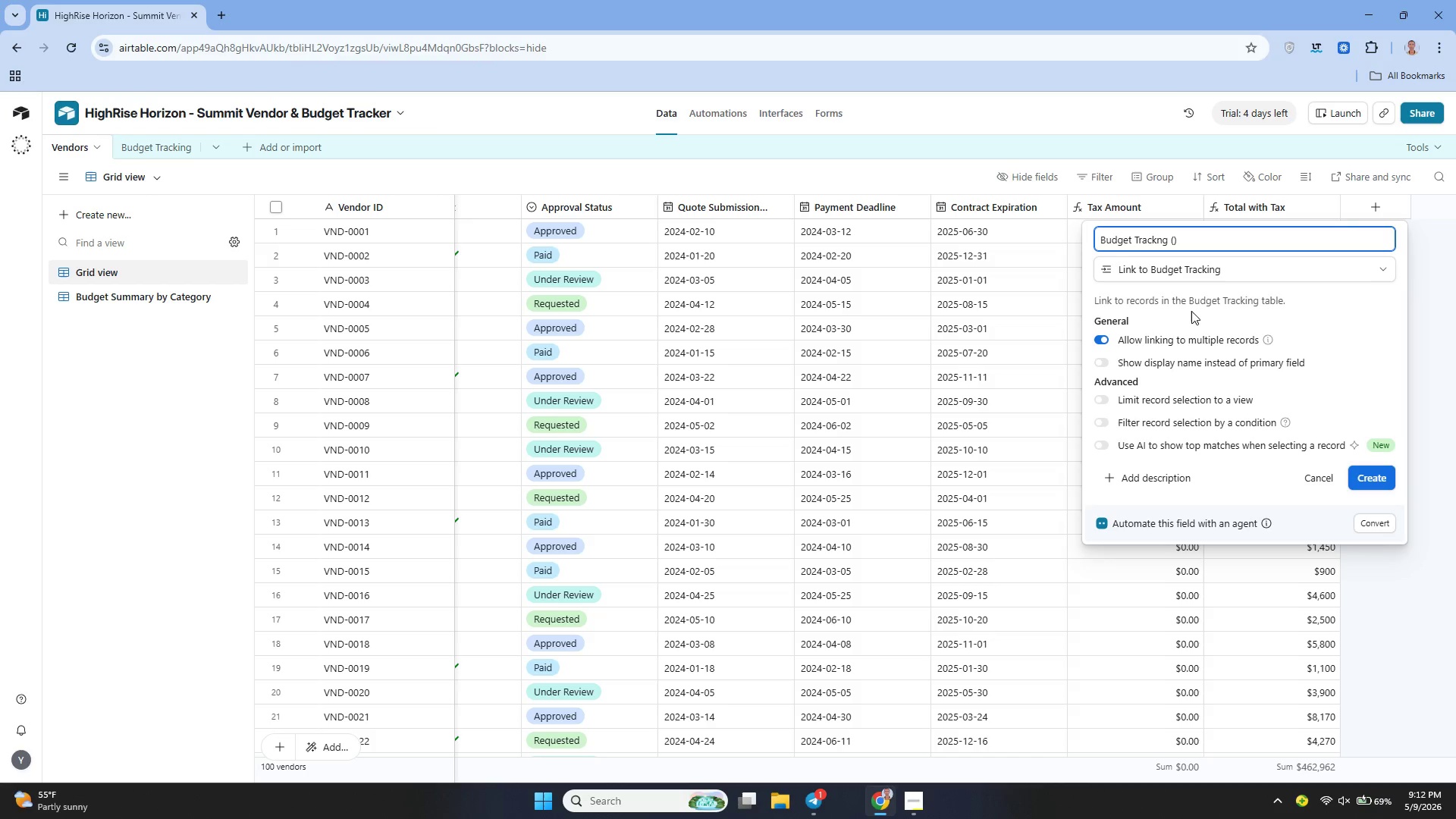 
key(ArrowLeft)
 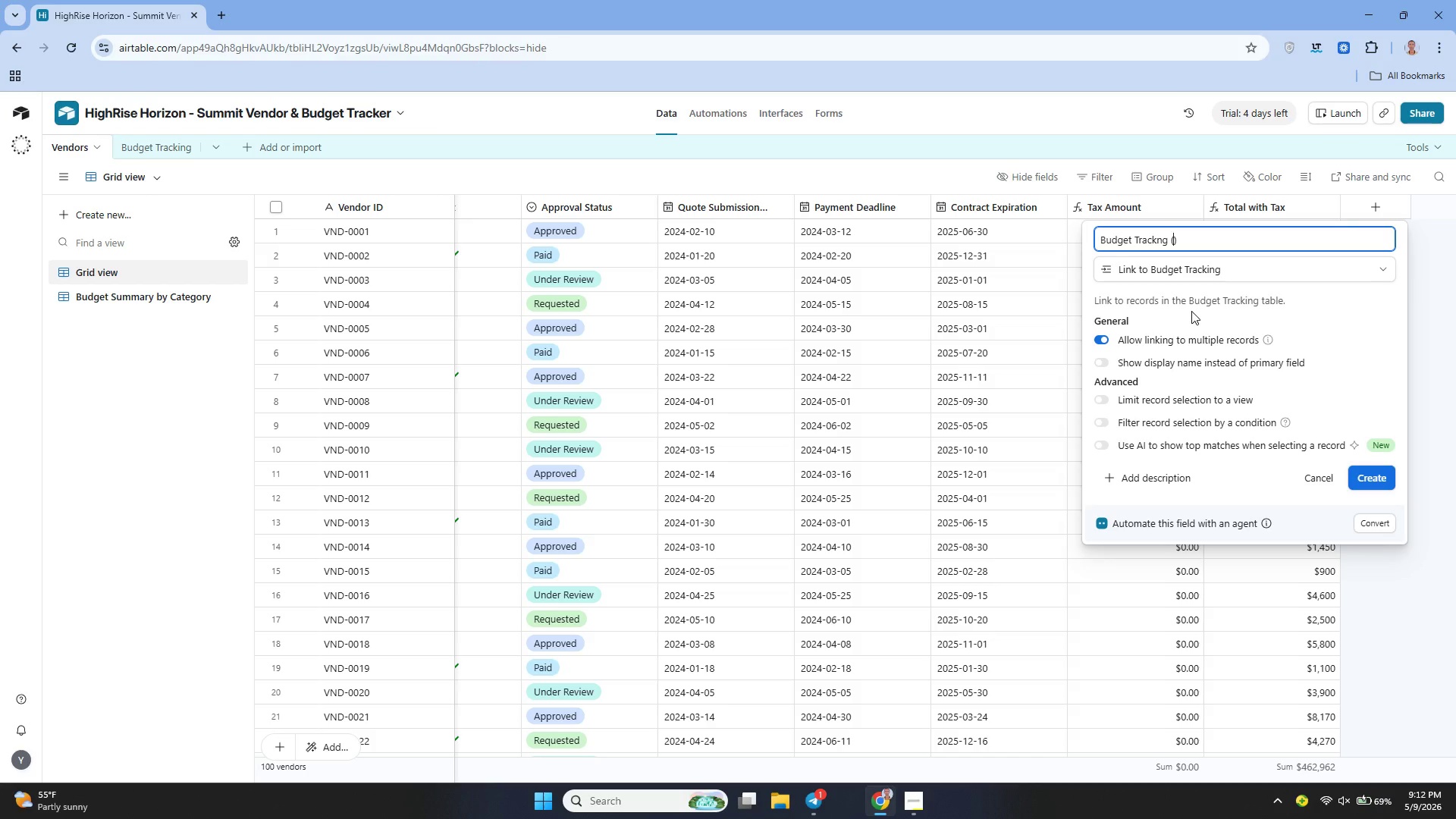 
type(Link)
 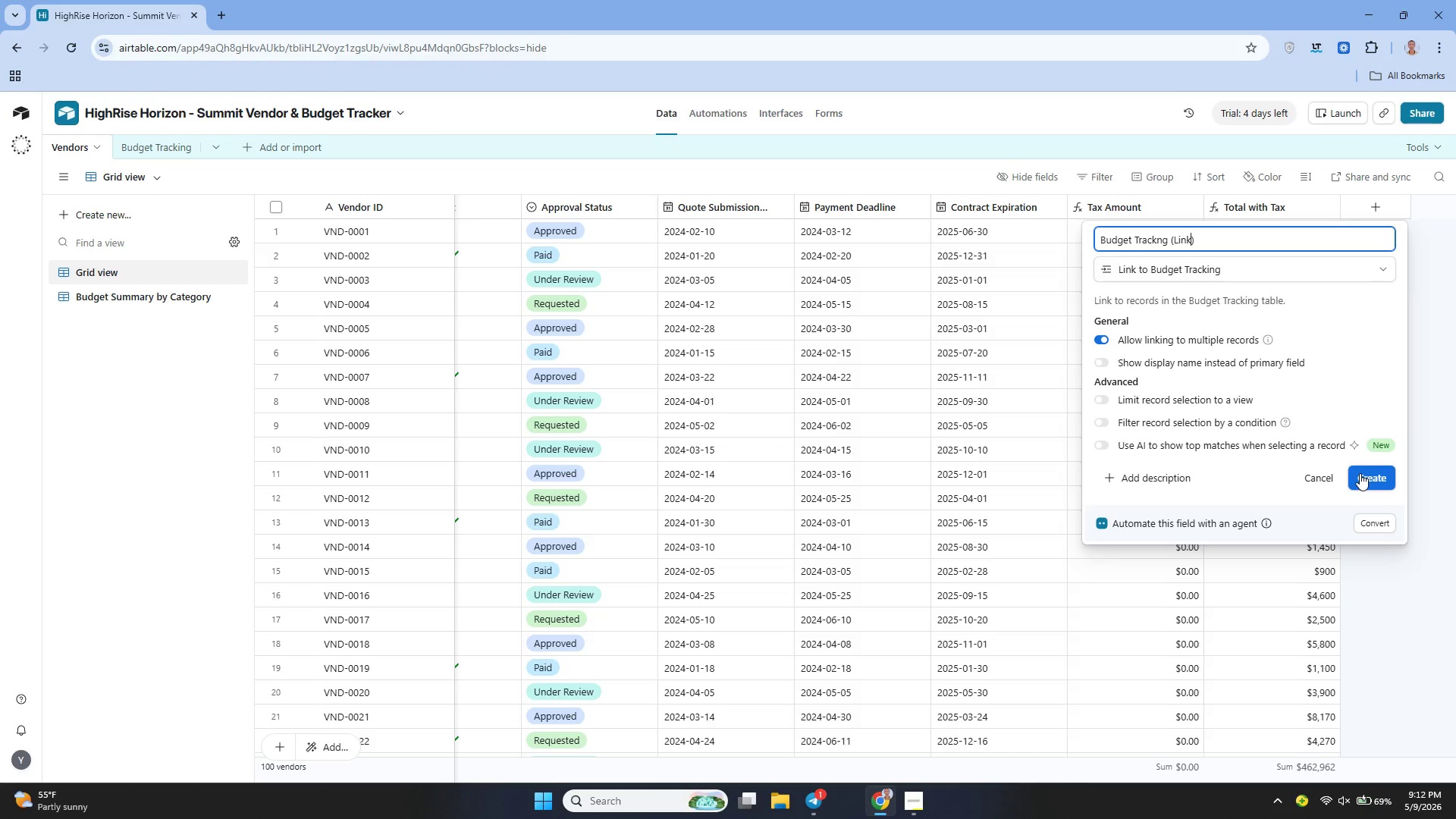 
left_click([1360, 473])
 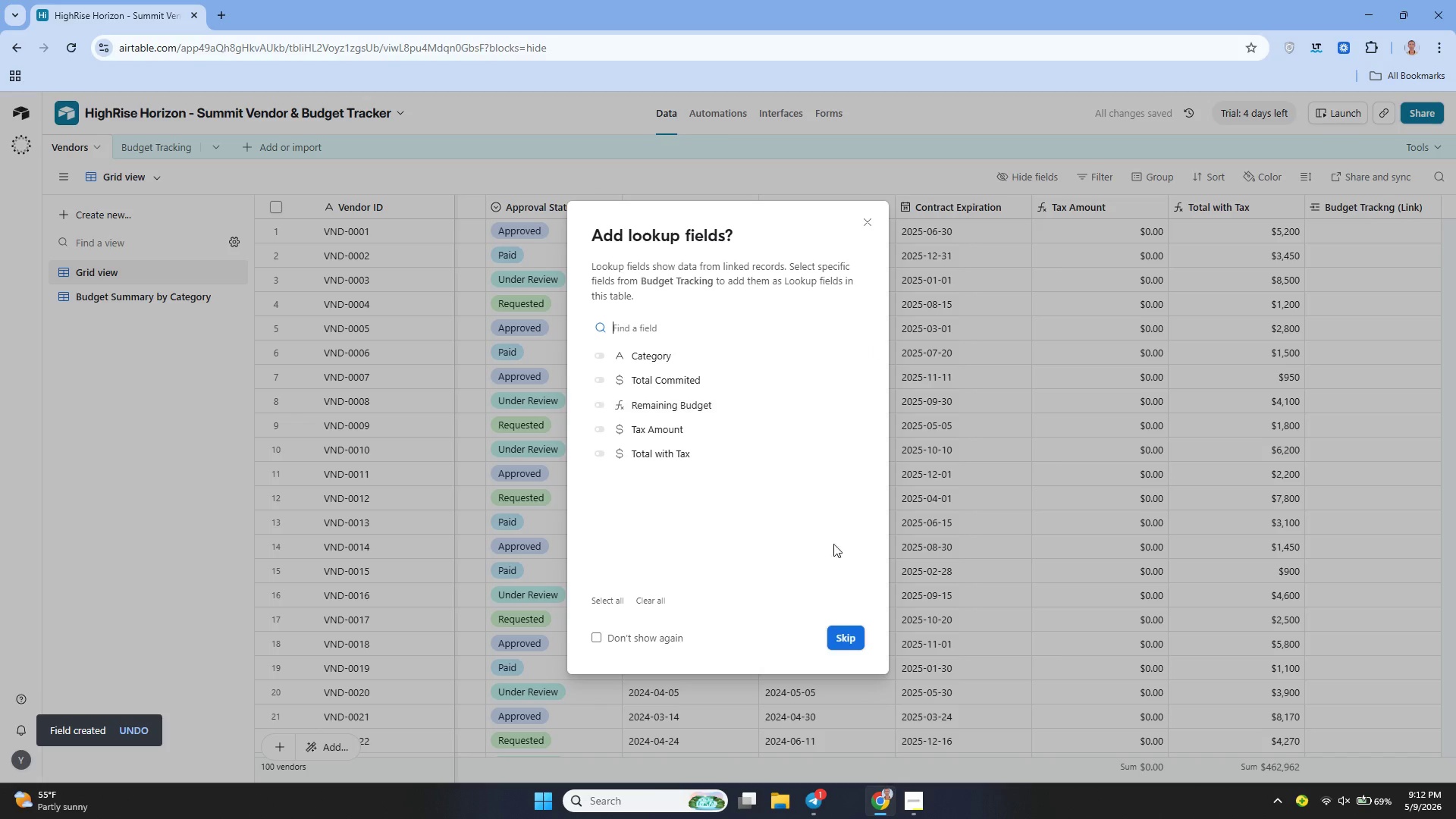 
left_click([844, 644])
 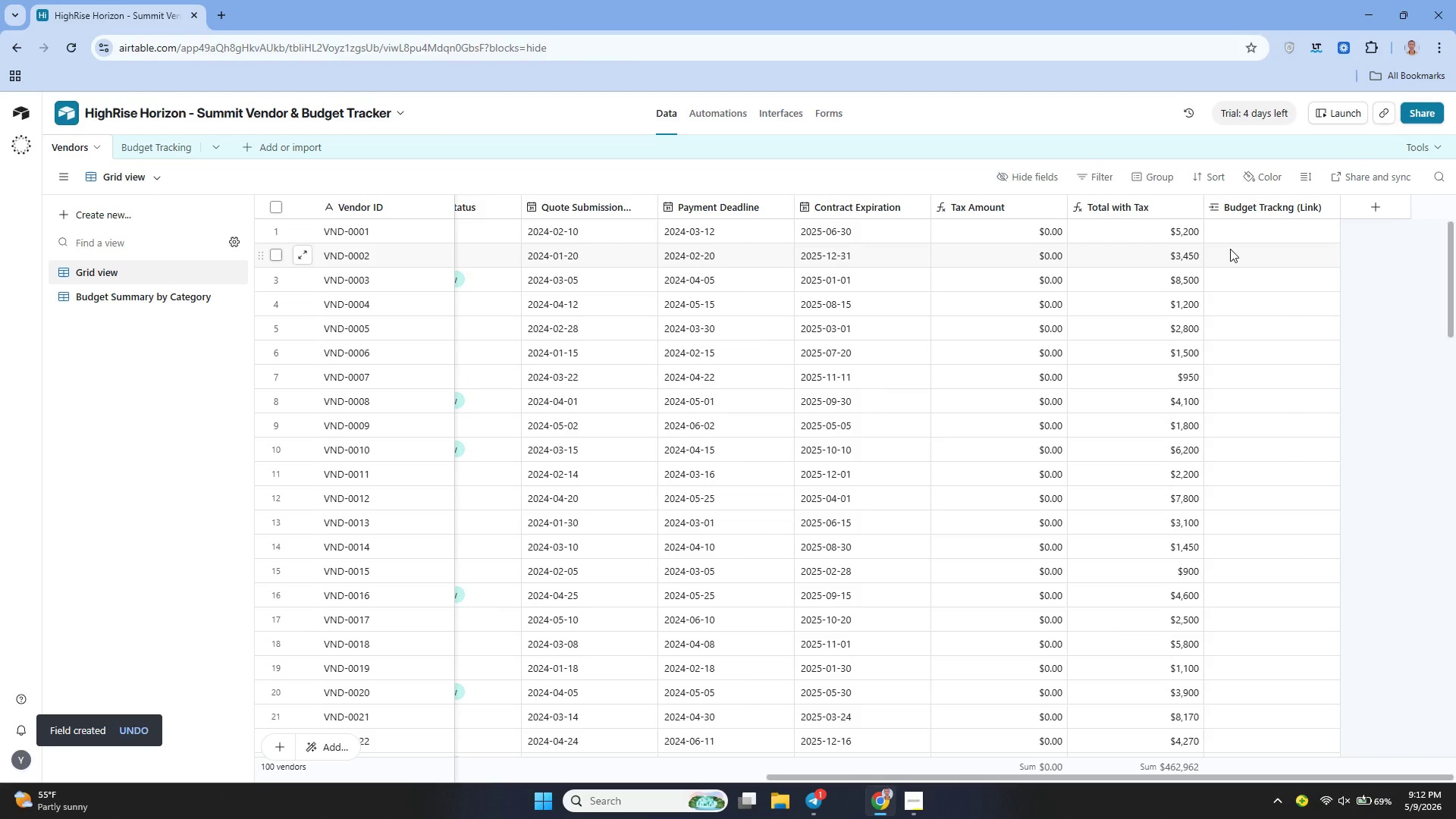 
wait(6.89)
 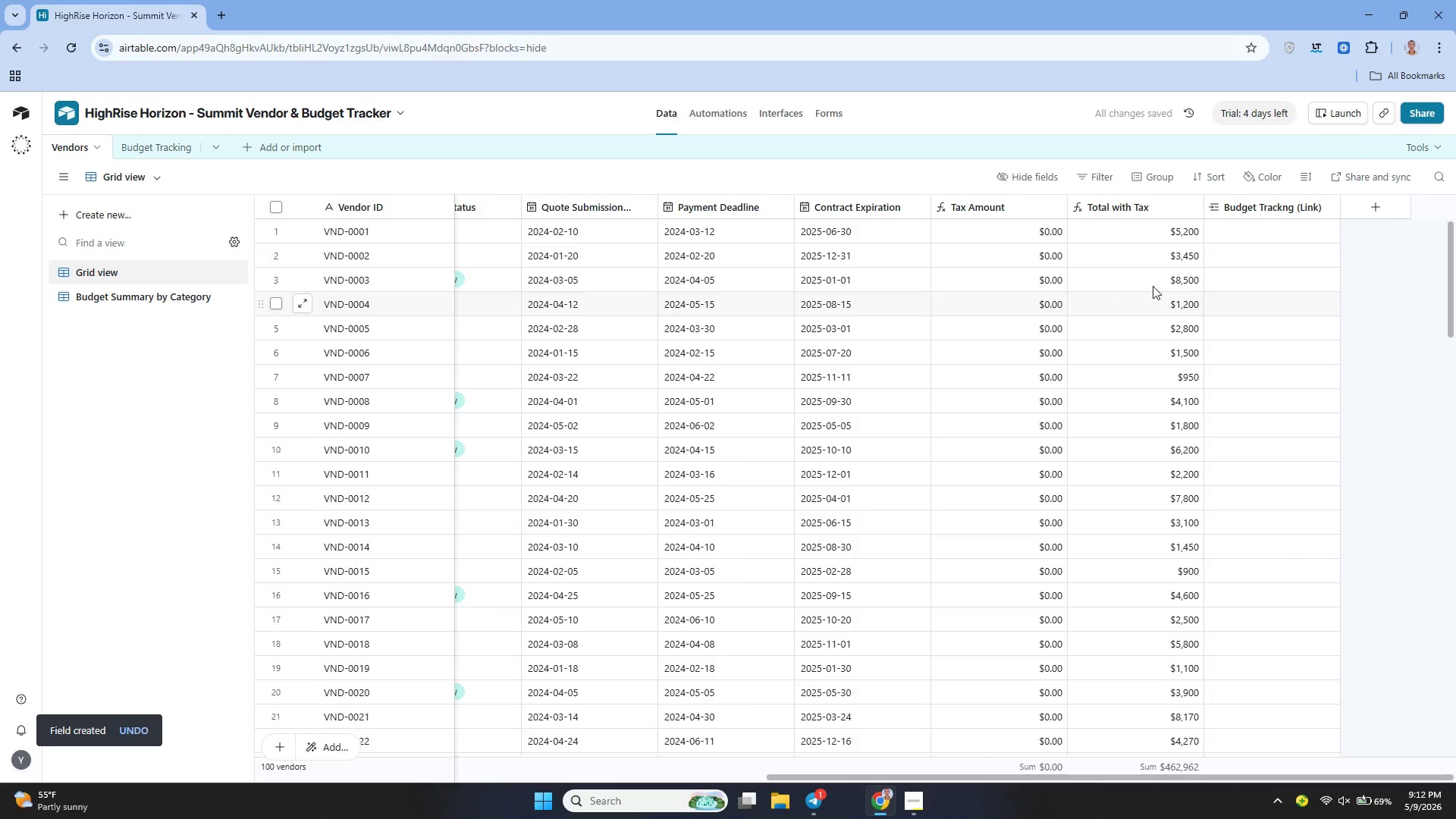 
left_click([1220, 234])
 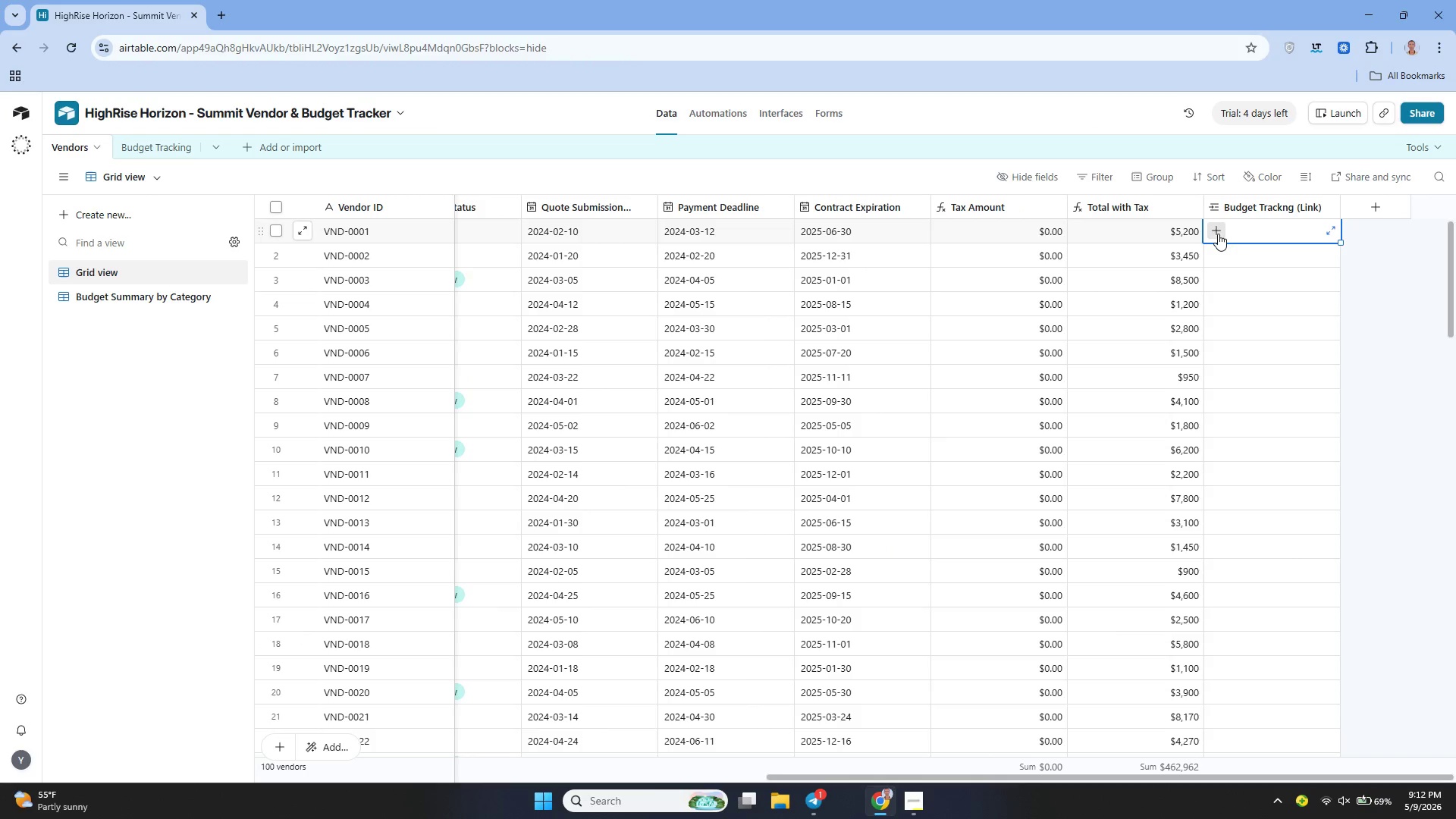 
left_click([1218, 234])
 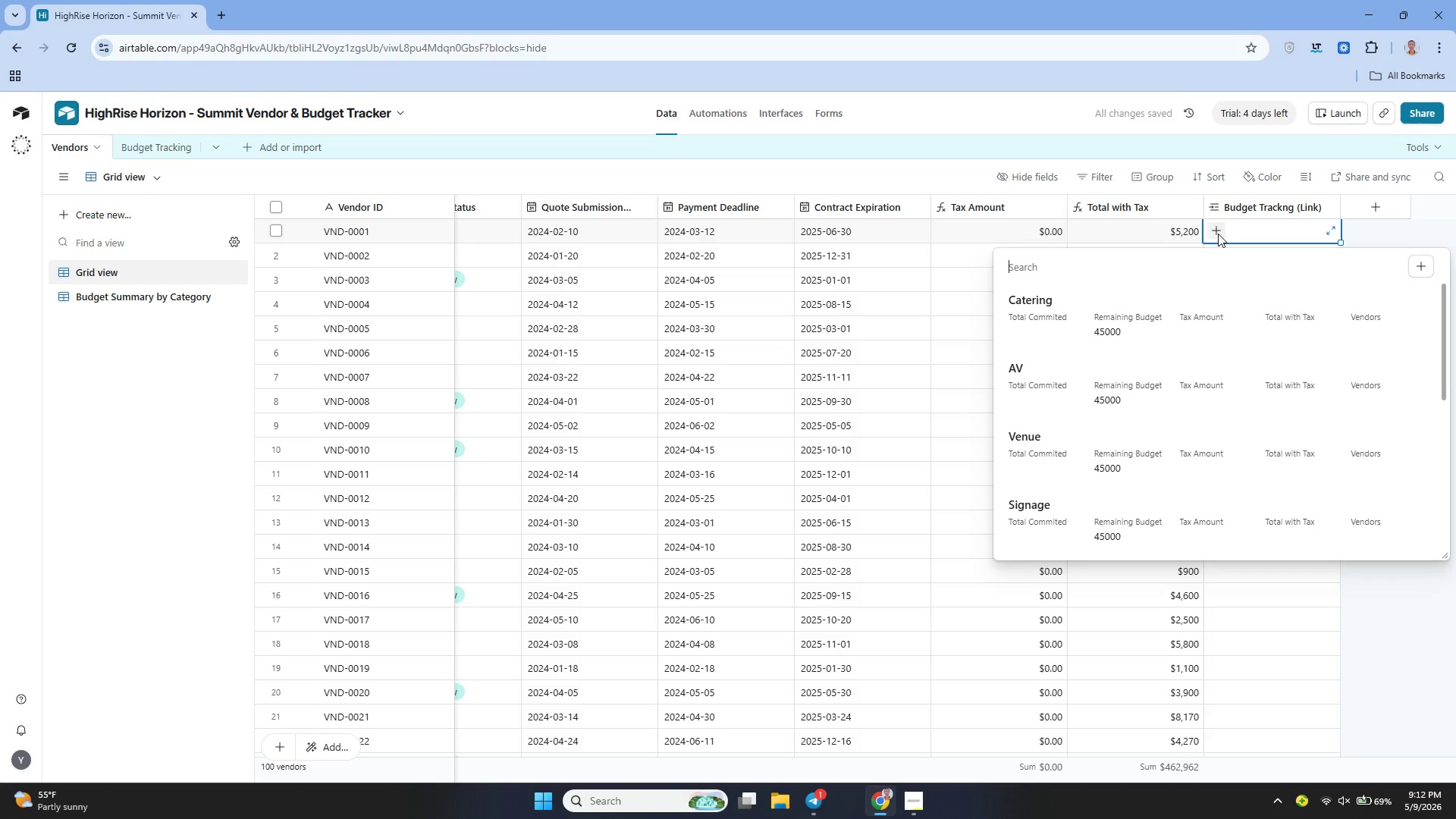 
mouse_move([843, 306])
 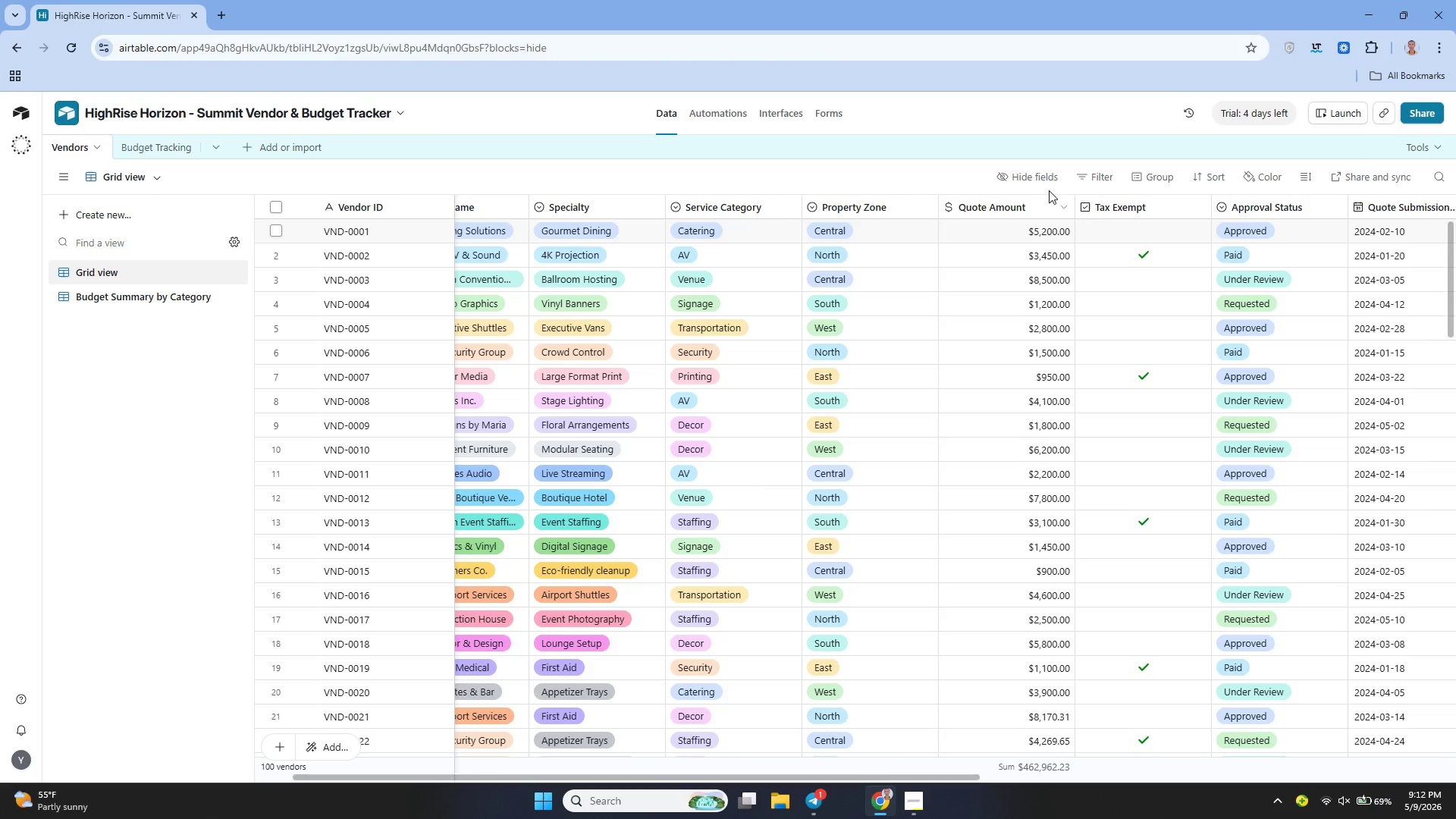 
left_click([1040, 179])
 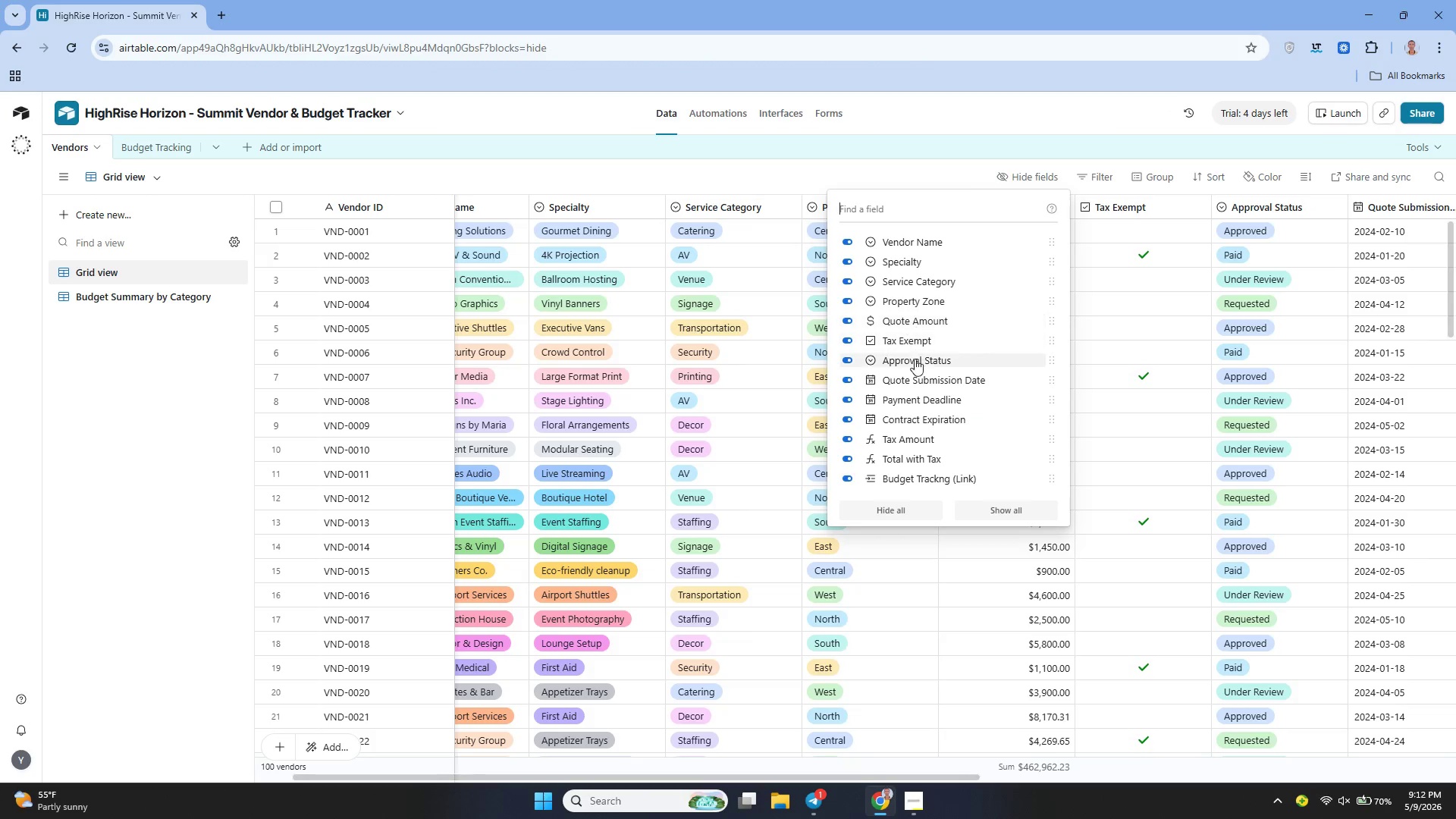 
left_click([916, 379])
 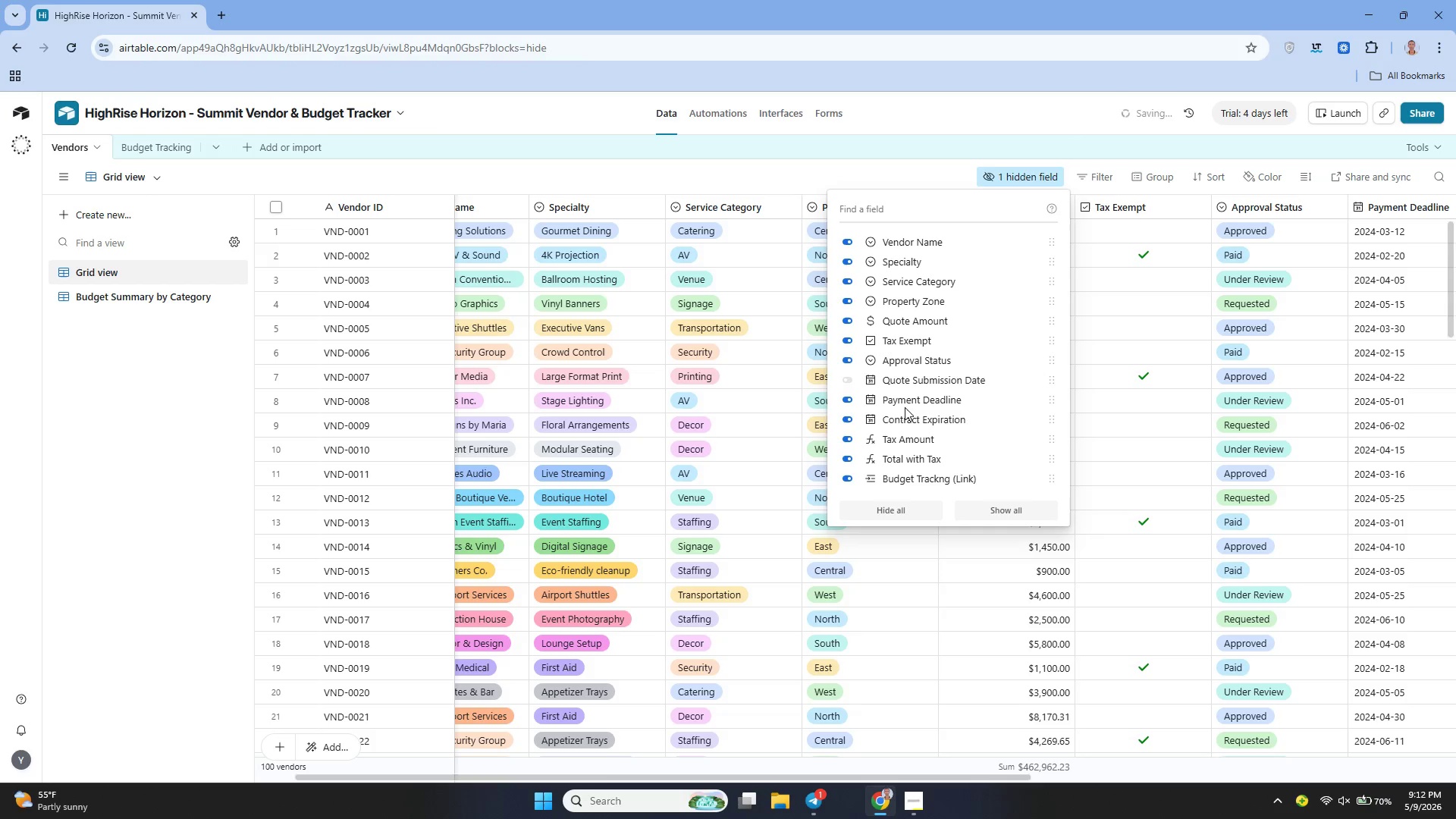 
left_click([905, 407])
 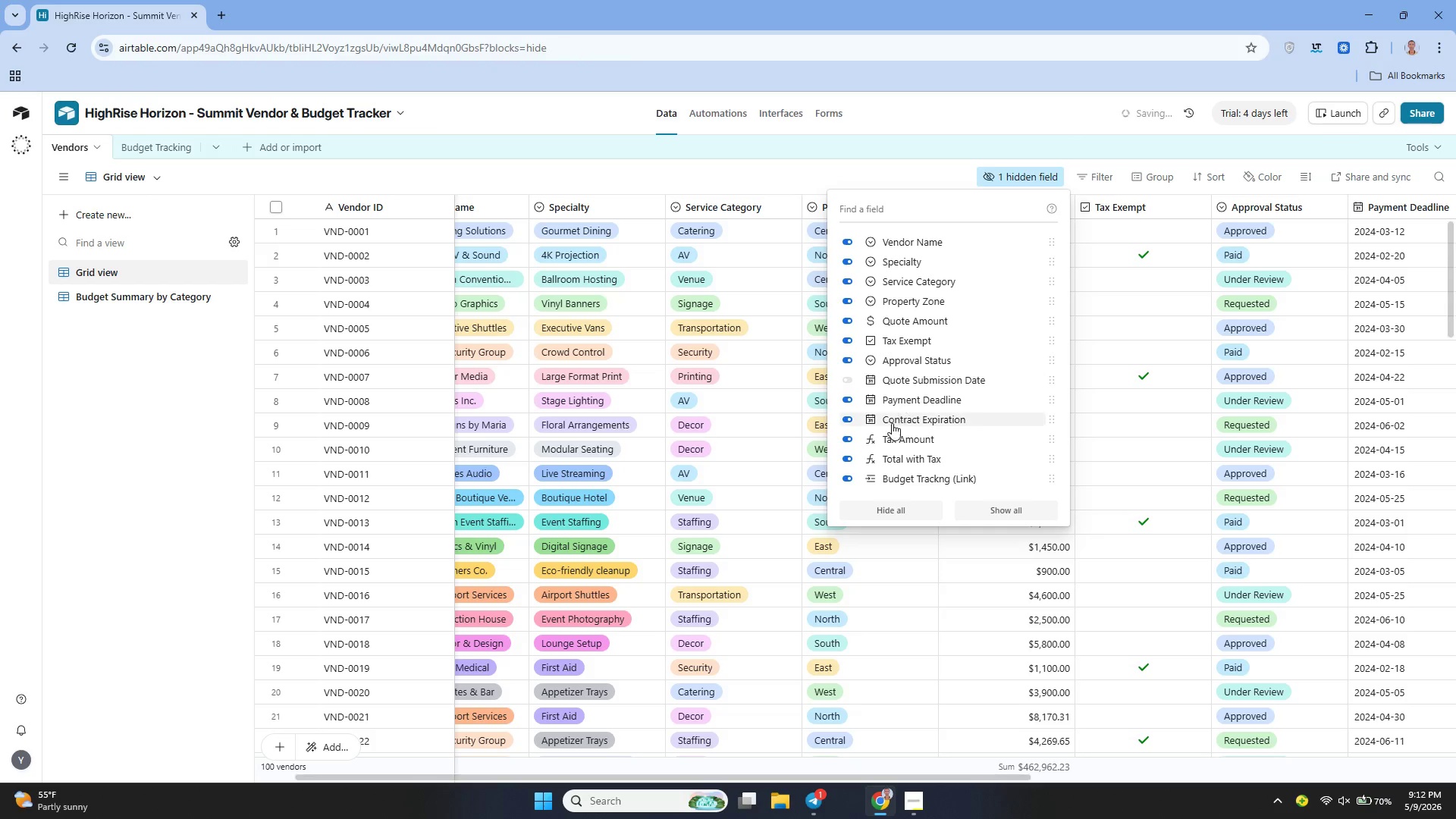 
left_click([892, 423])
 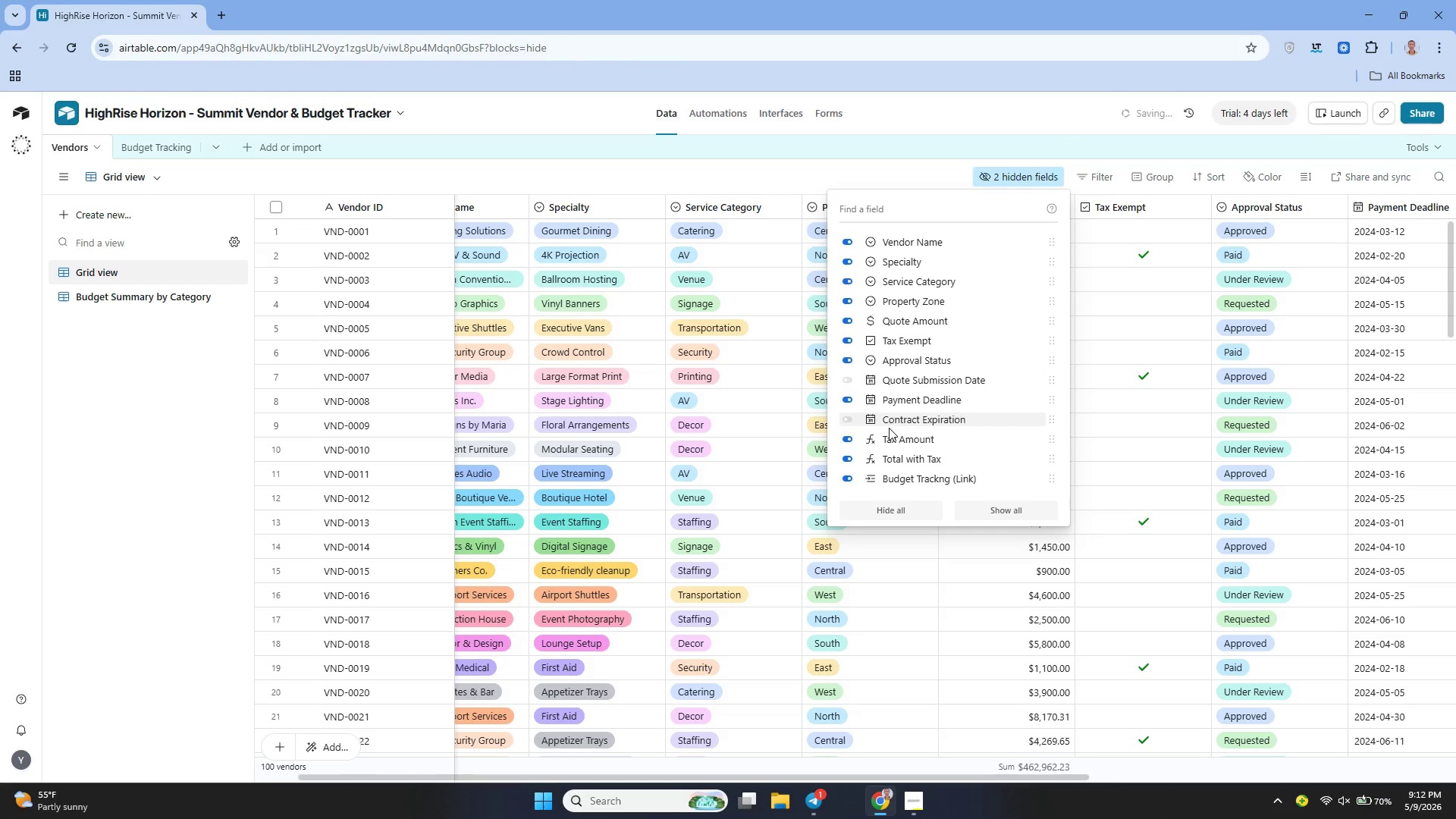 
left_click([889, 430])
 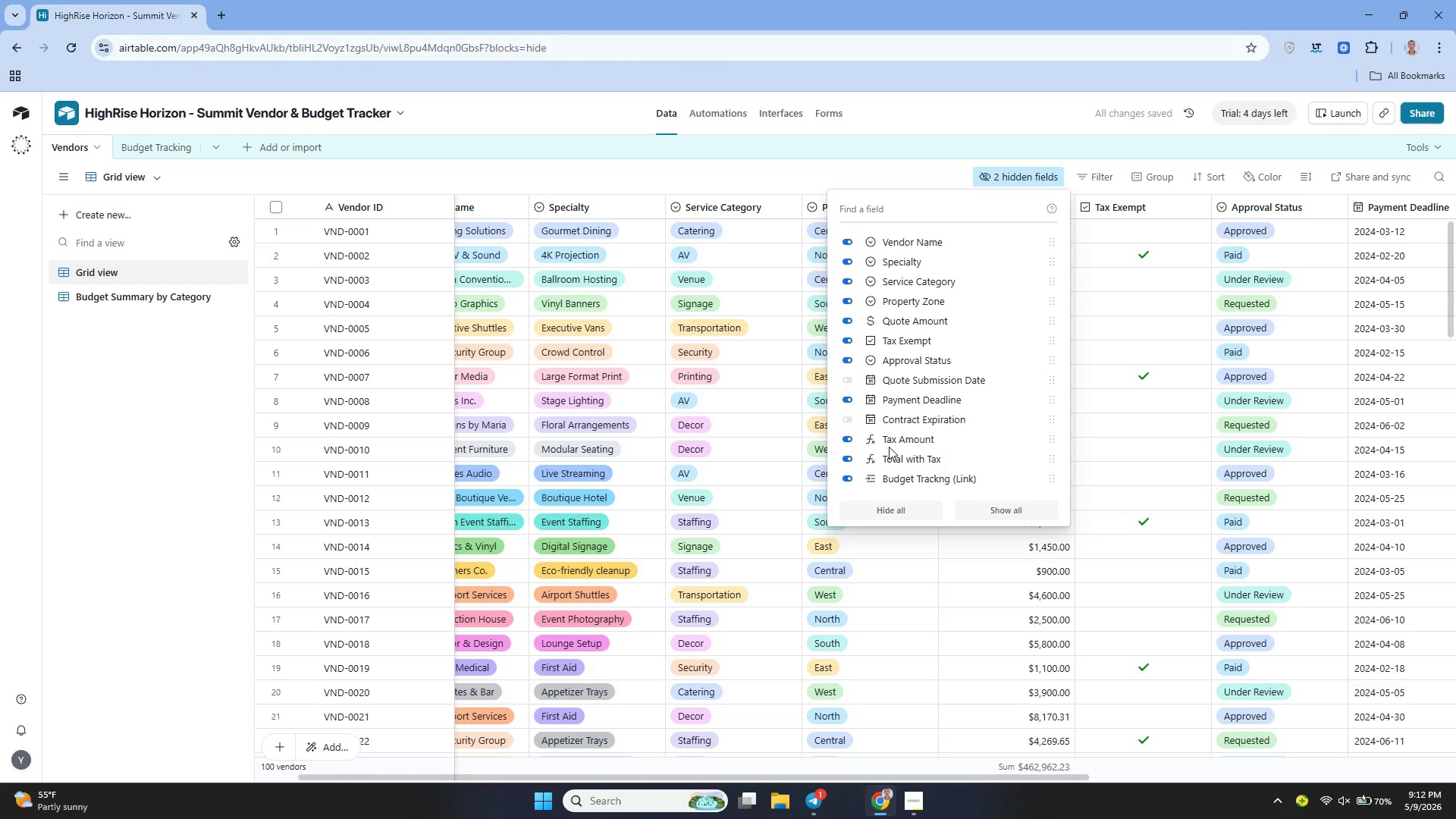 
left_click([889, 447])
 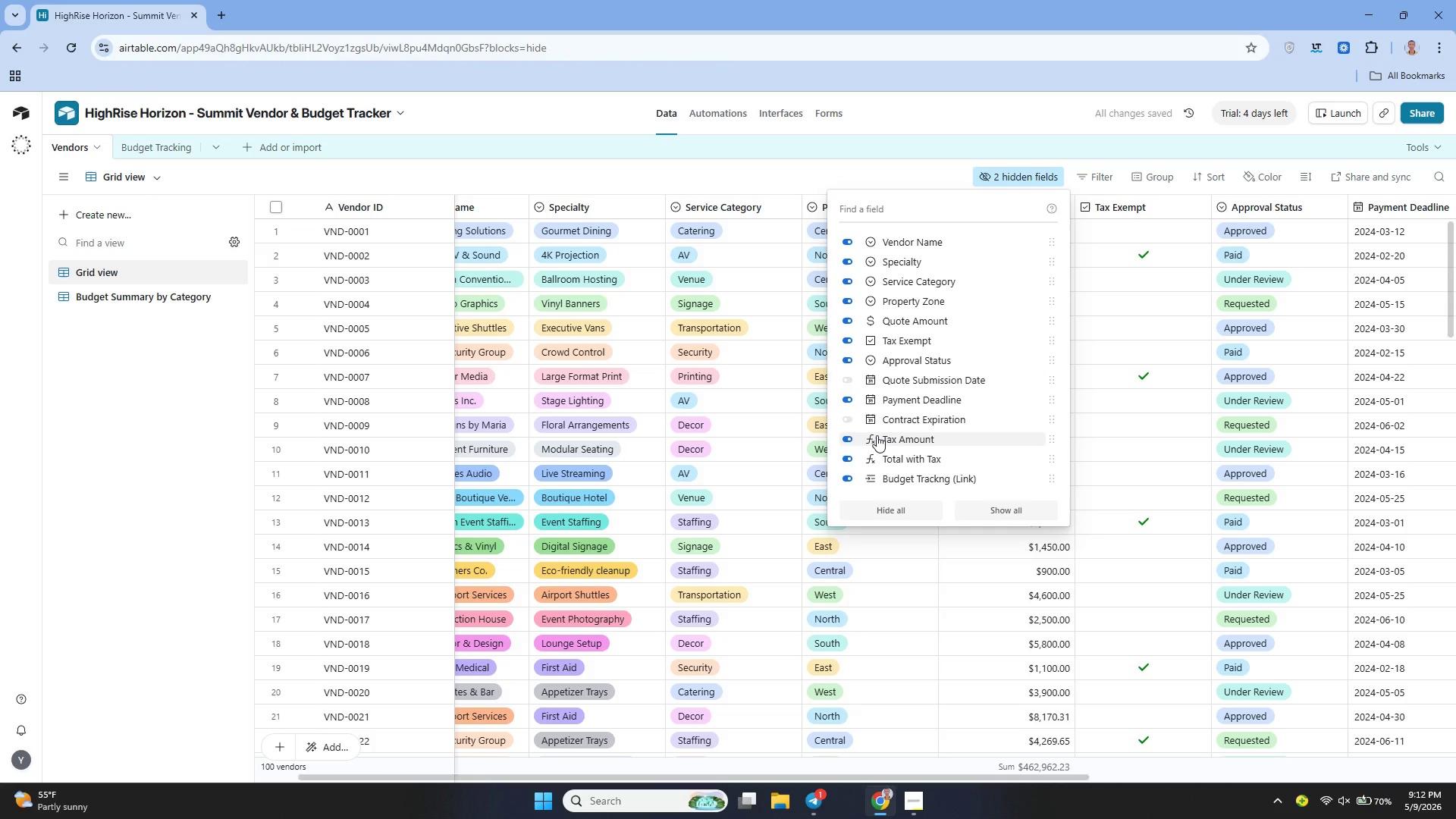 
left_click([877, 435])
 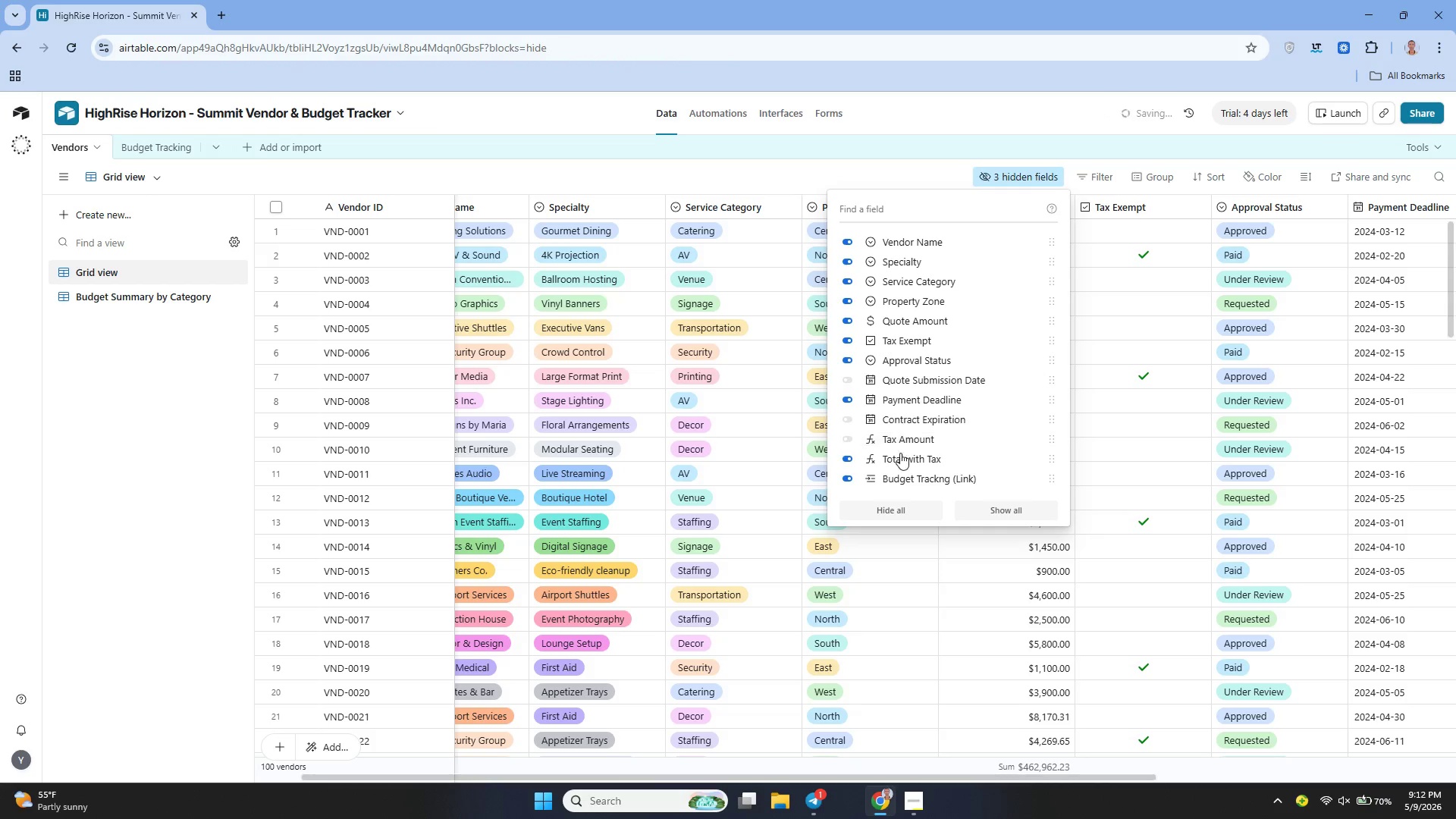 
left_click([900, 453])
 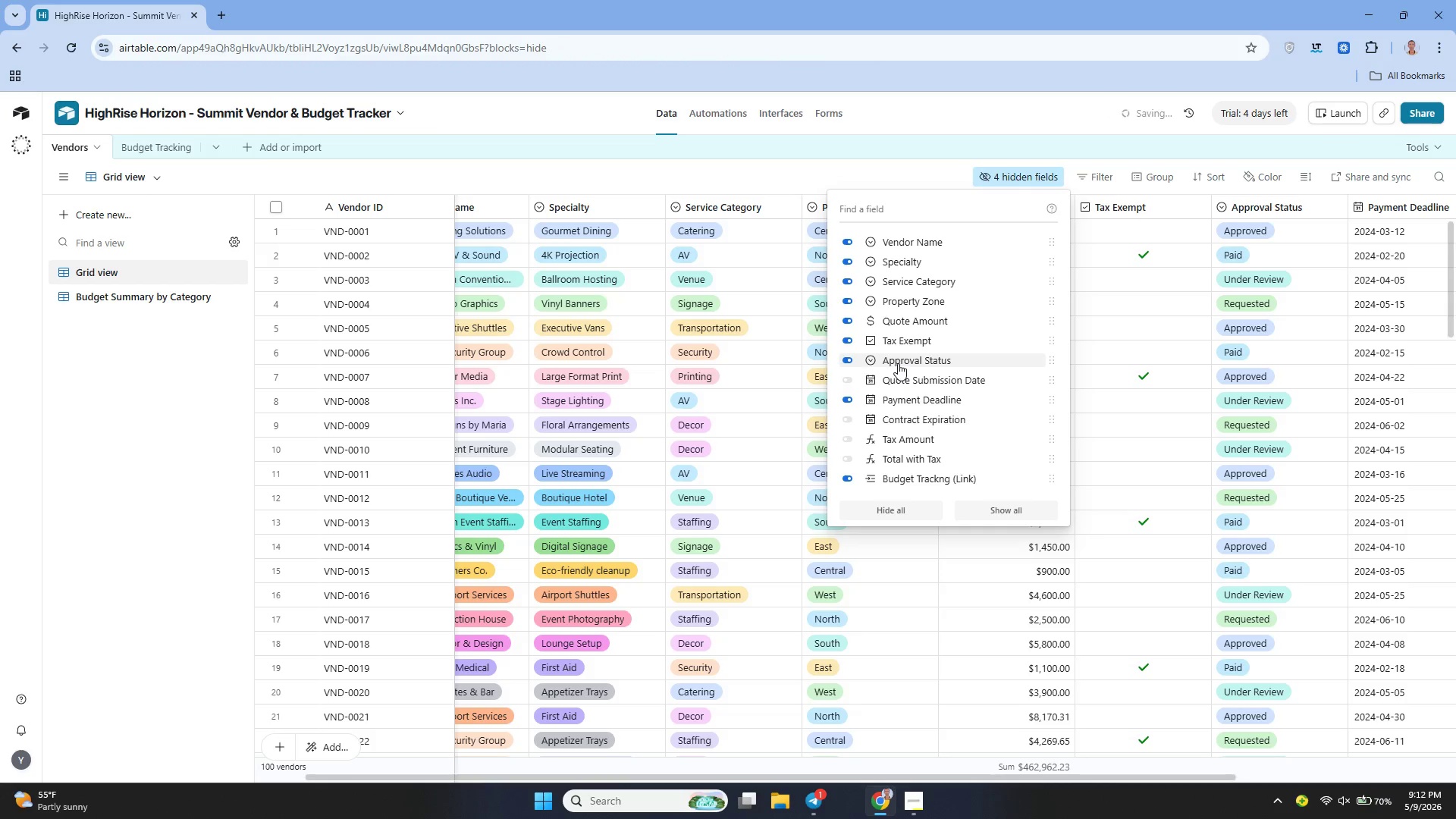 
left_click([898, 363])
 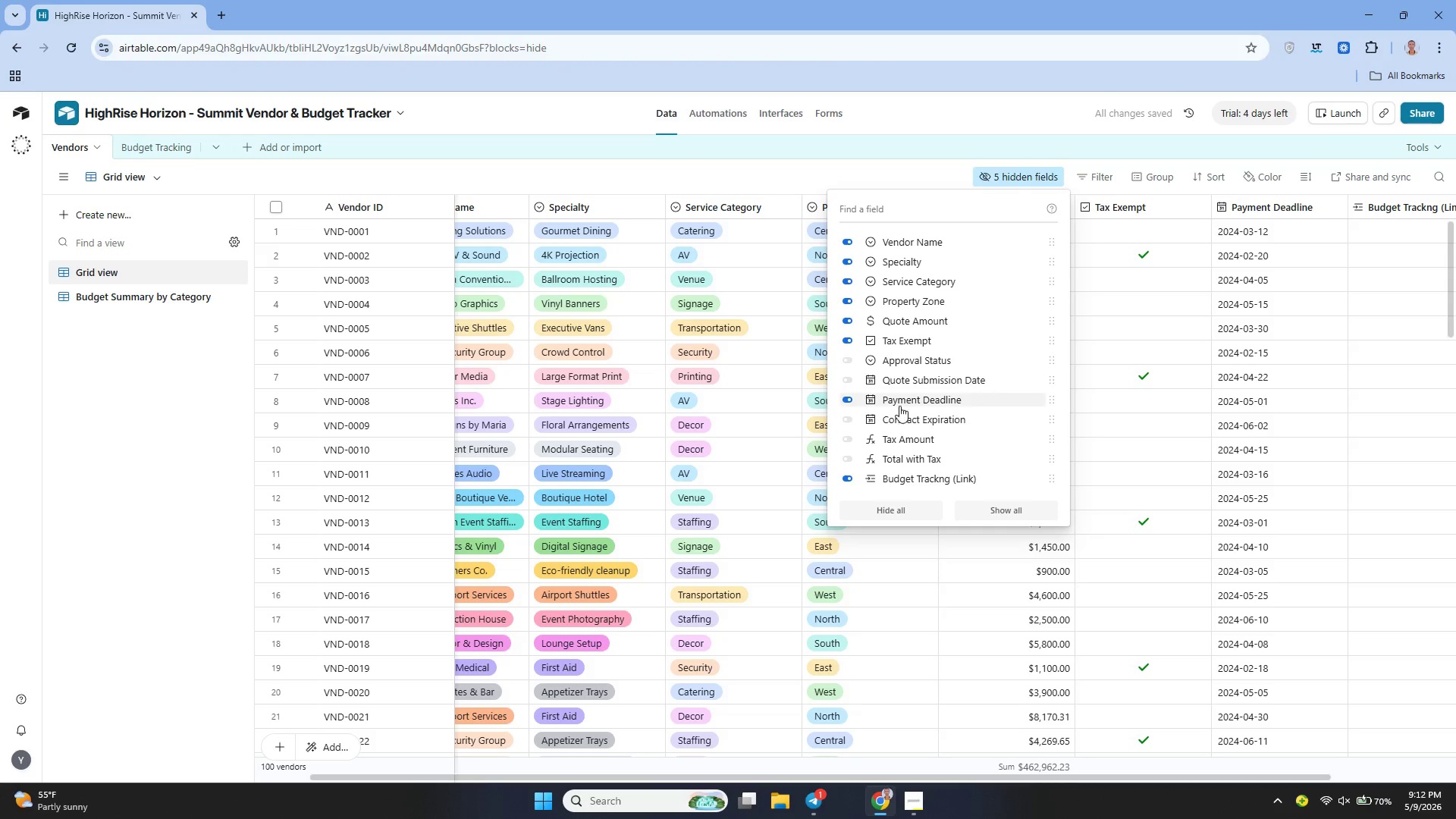 
left_click([899, 405])
 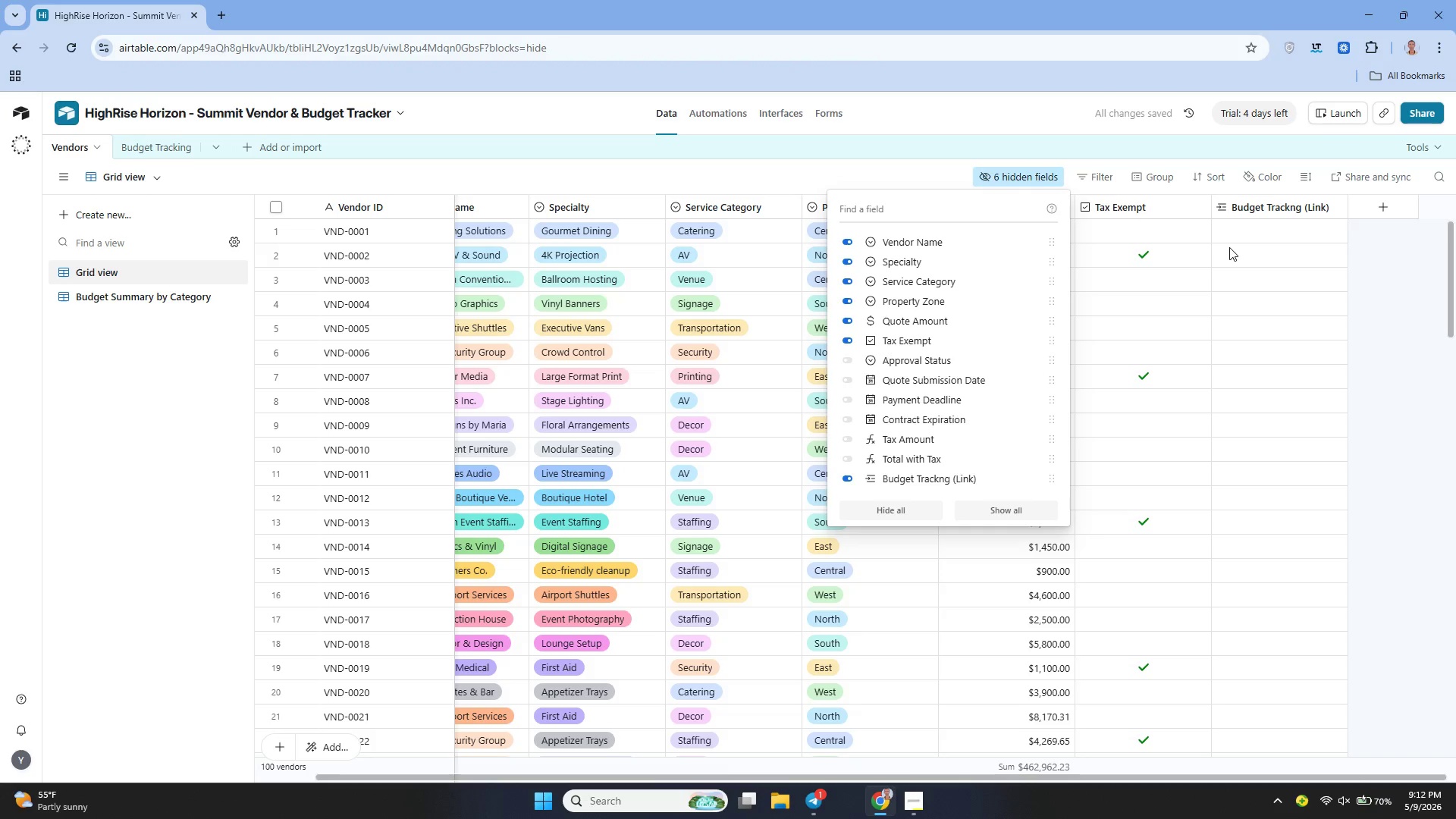 
left_click([1241, 234])
 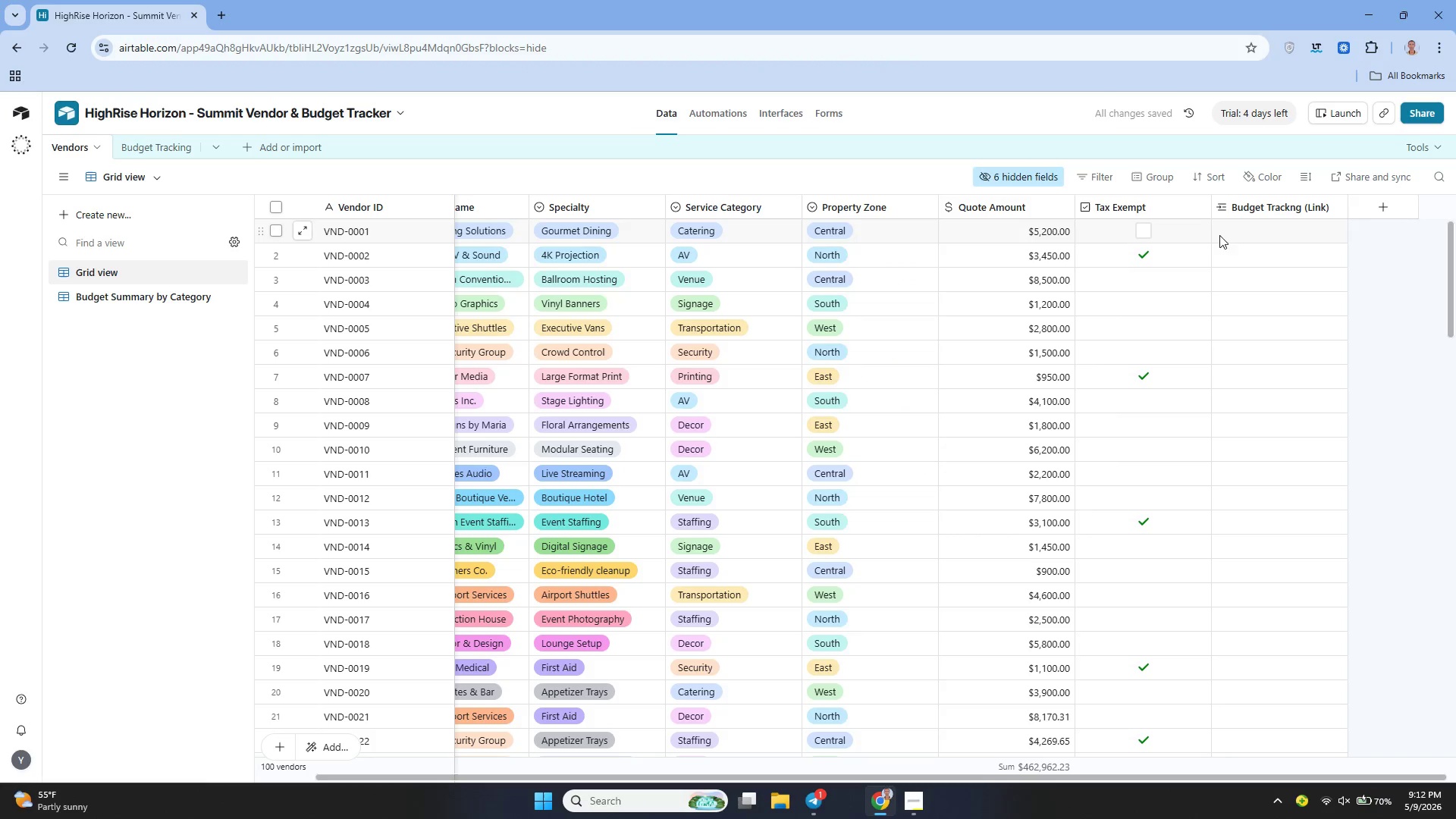 
left_click([1224, 234])
 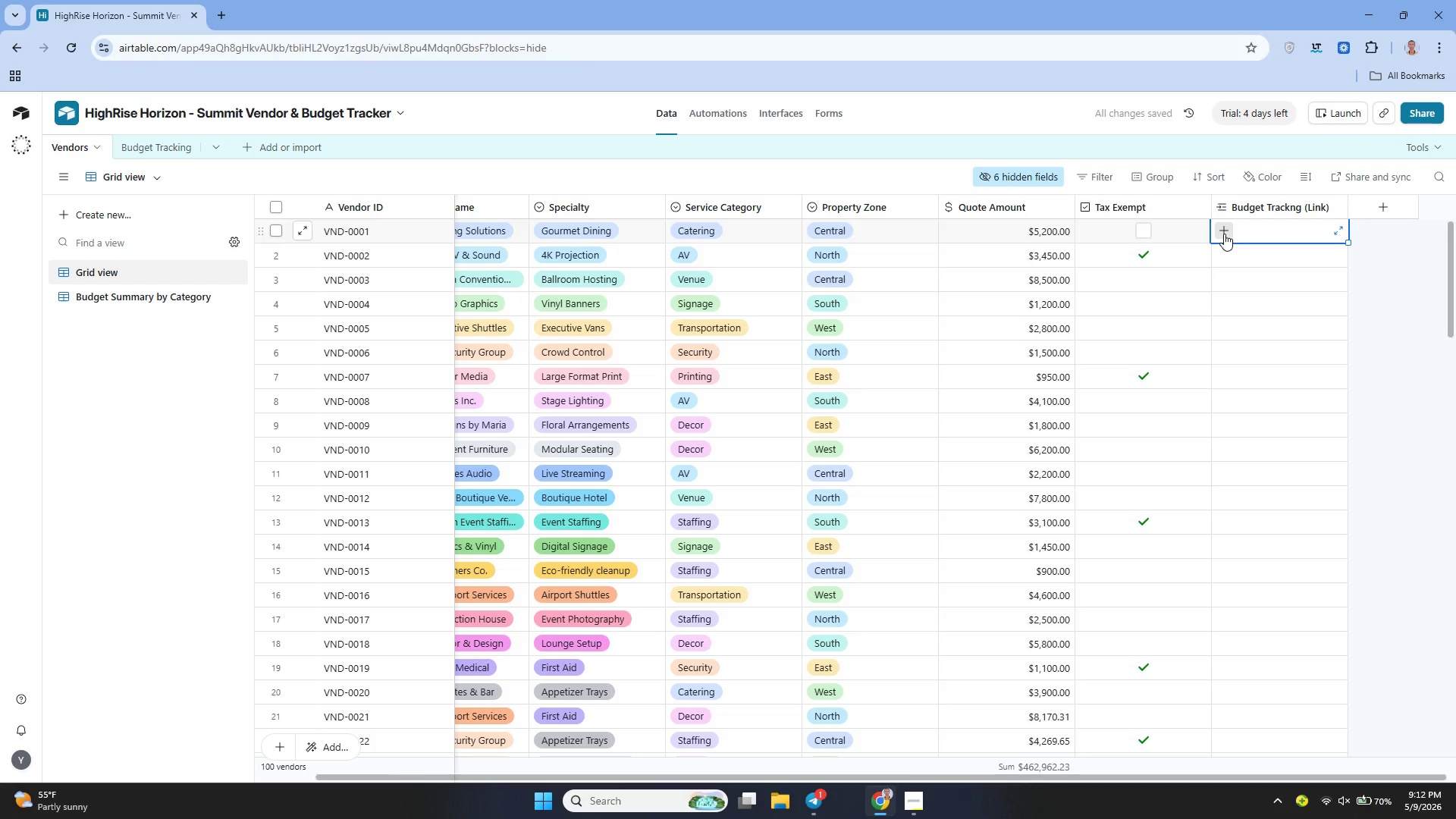 
left_click([1224, 234])
 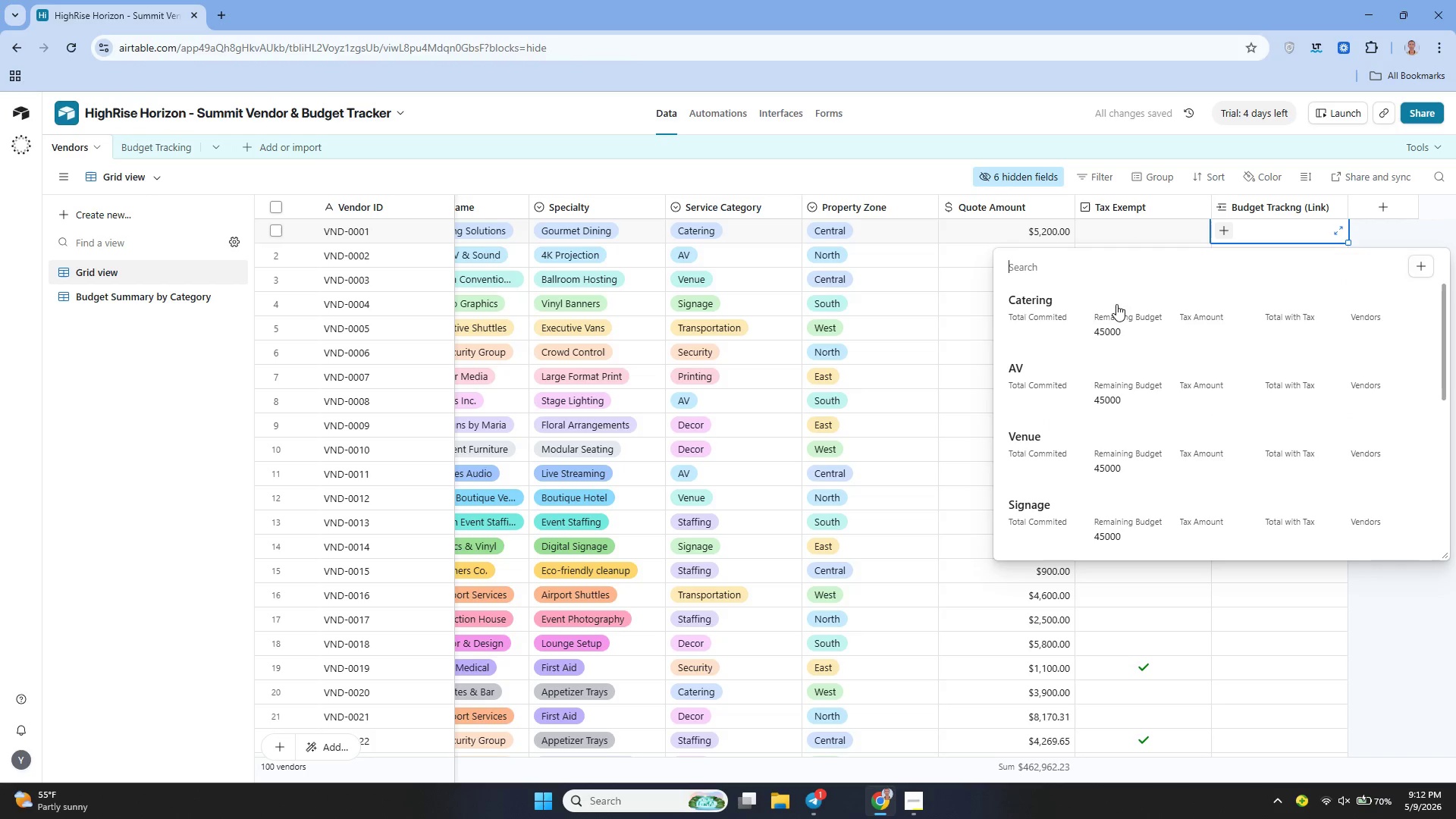 
left_click([1031, 314])
 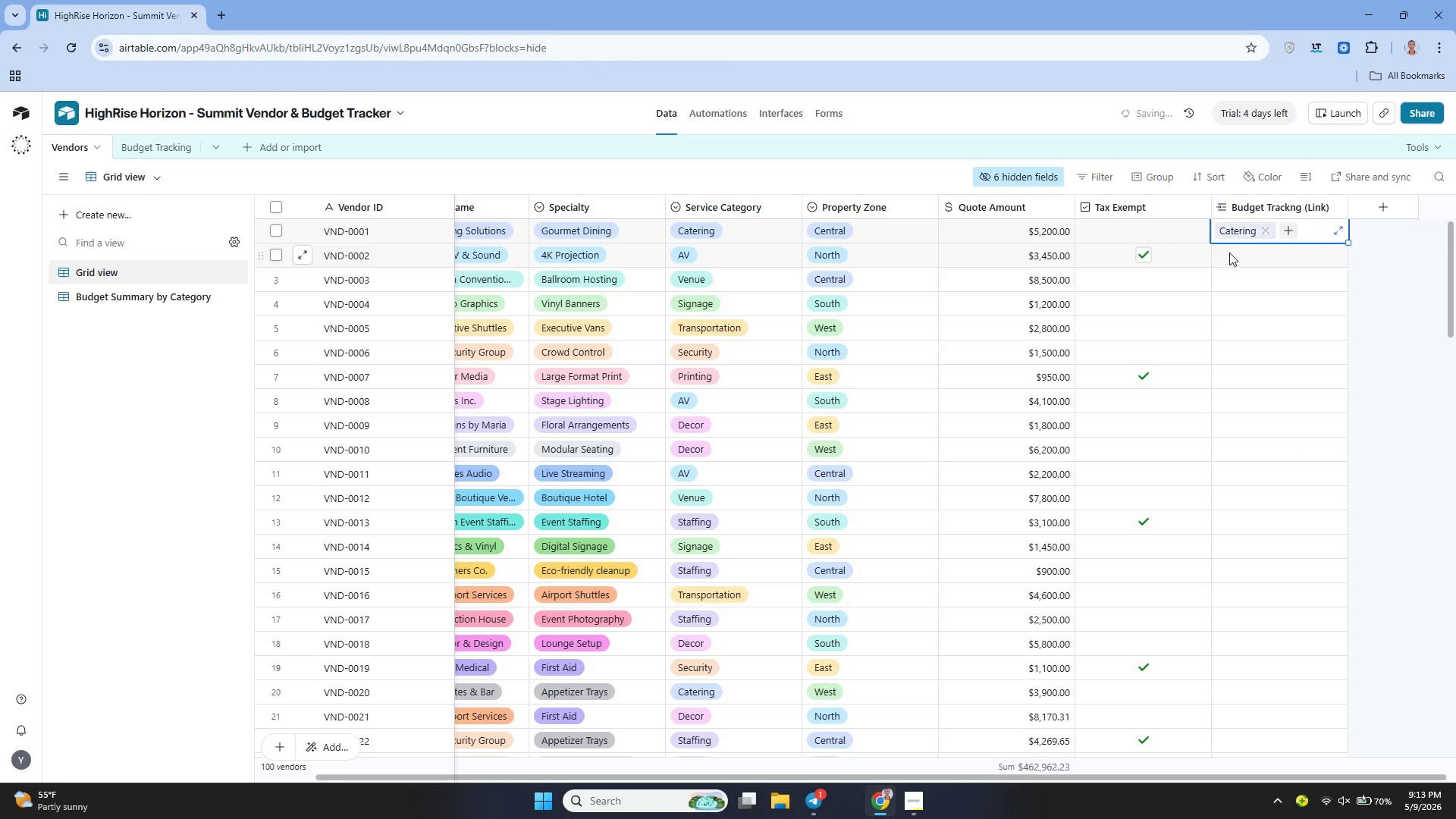 
double_click([1229, 253])
 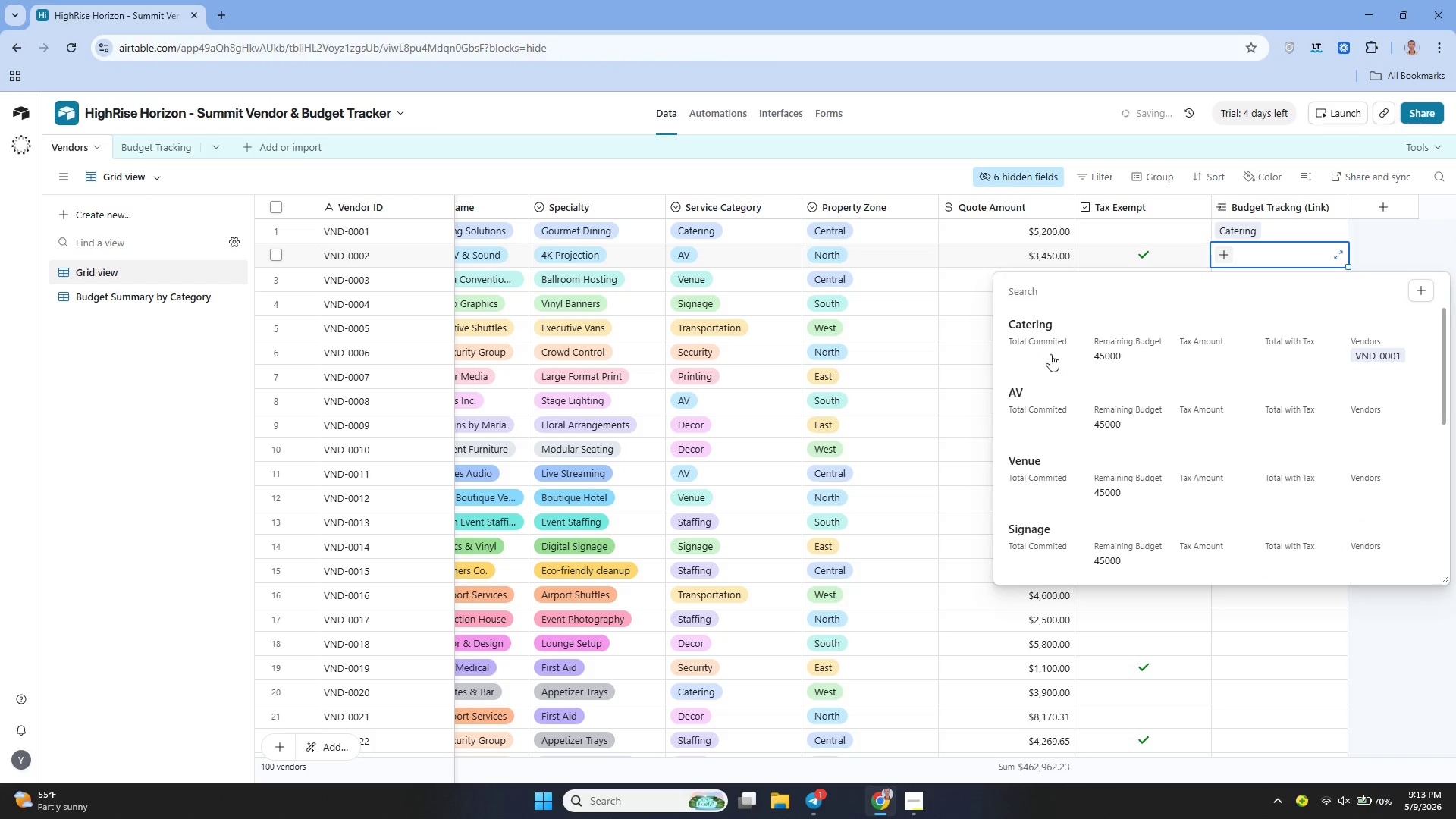 
left_click([1017, 388])
 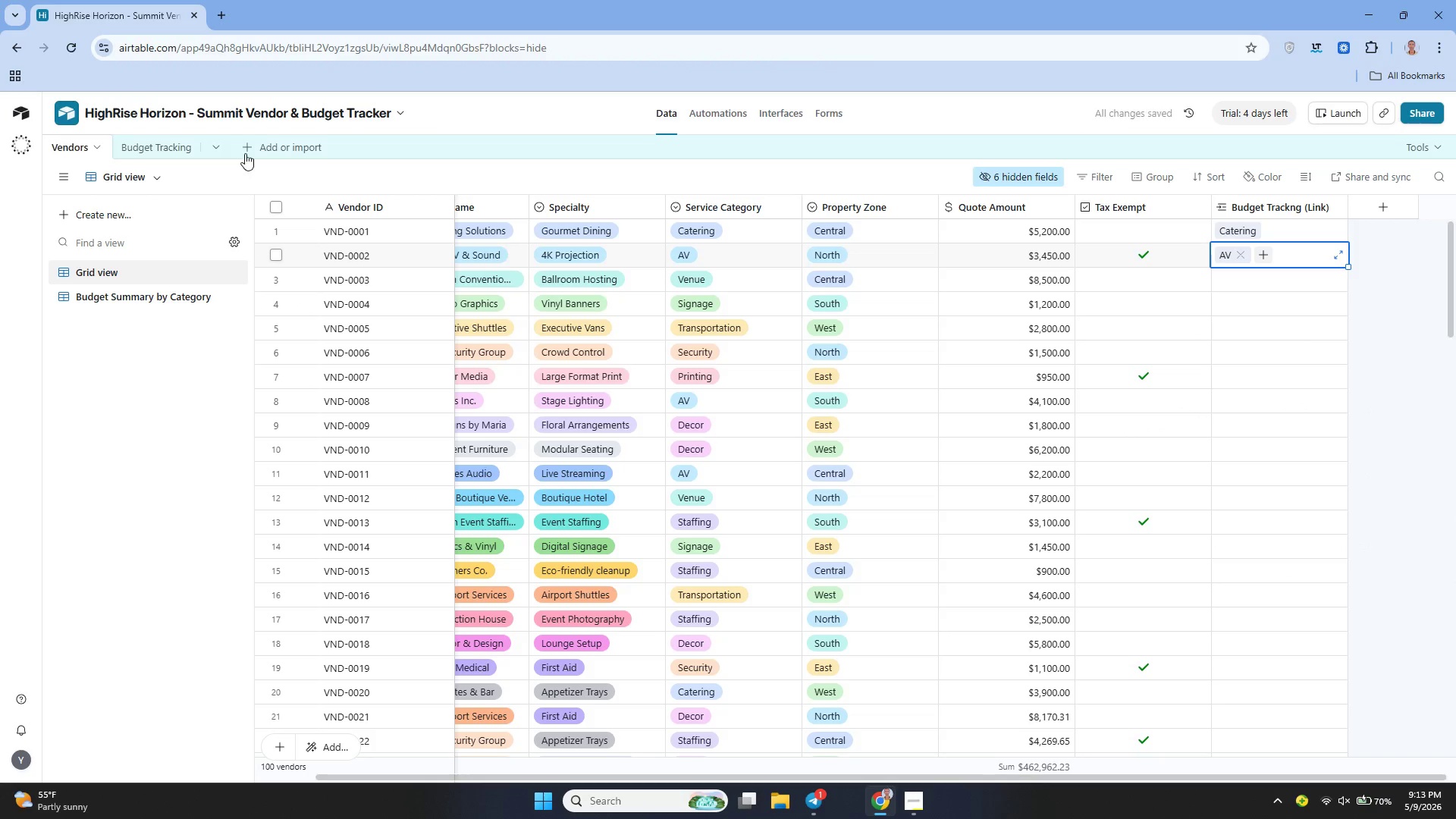 
left_click([175, 143])
 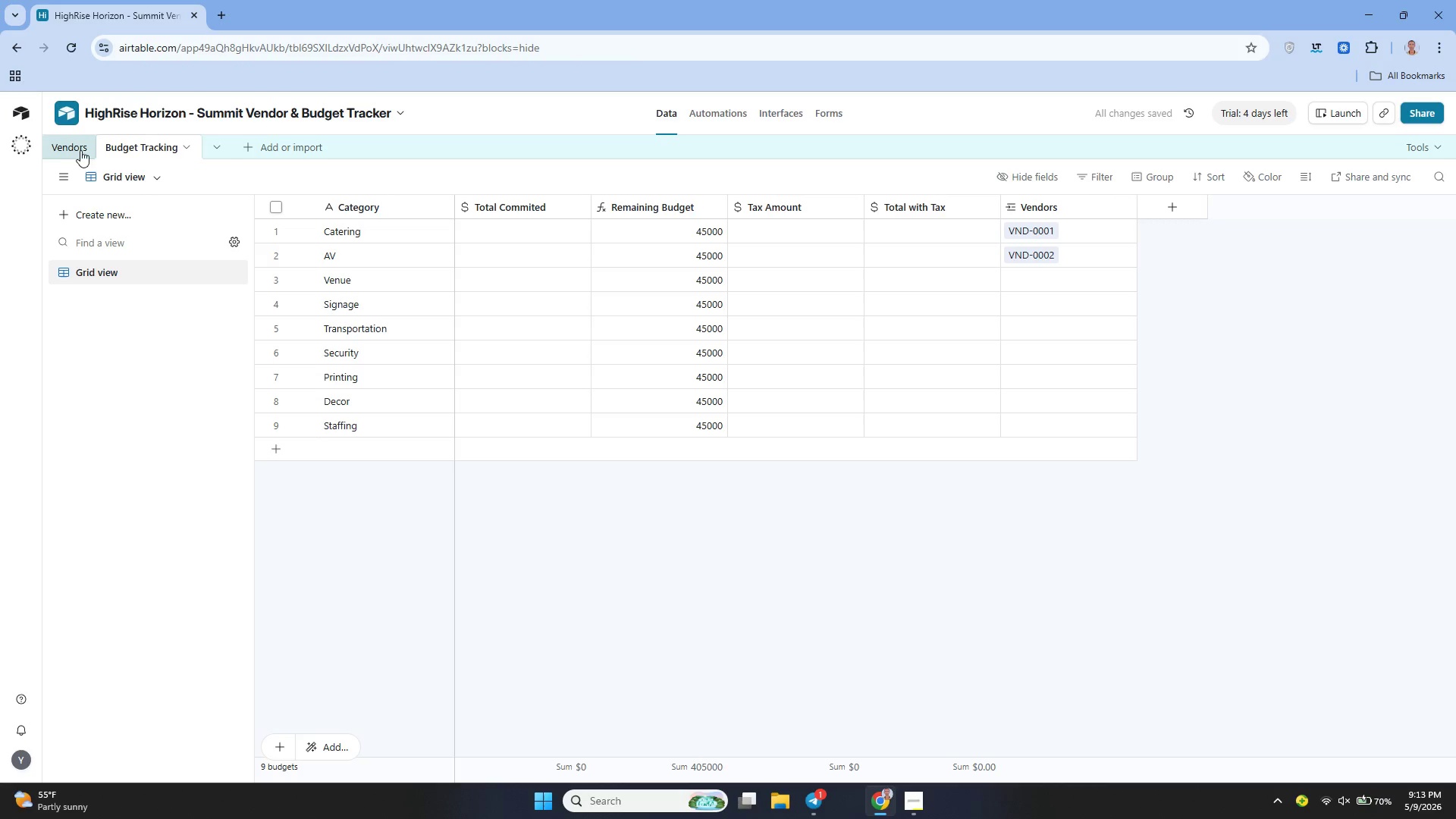 
left_click([67, 151])
 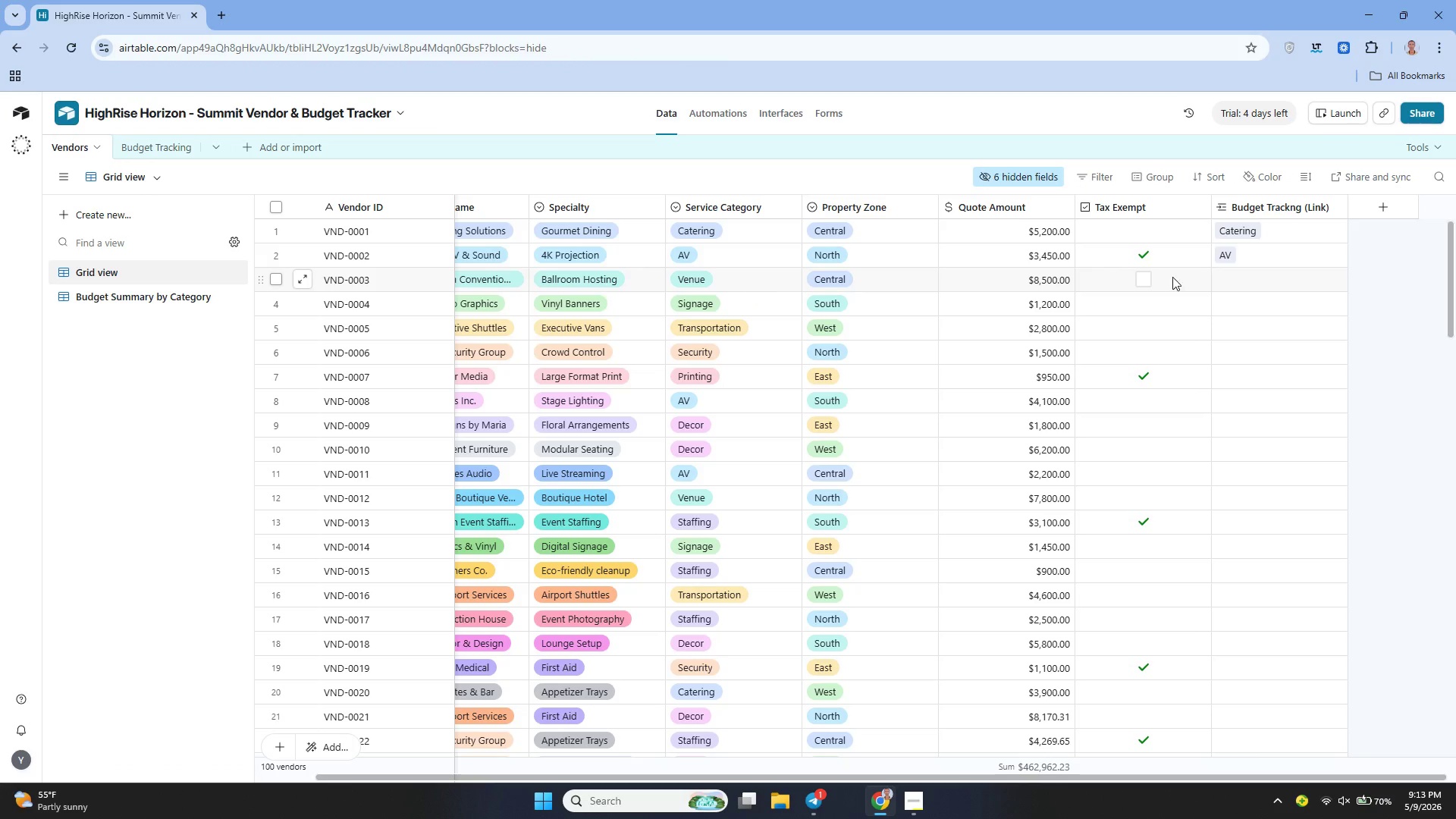 
left_click([1228, 285])
 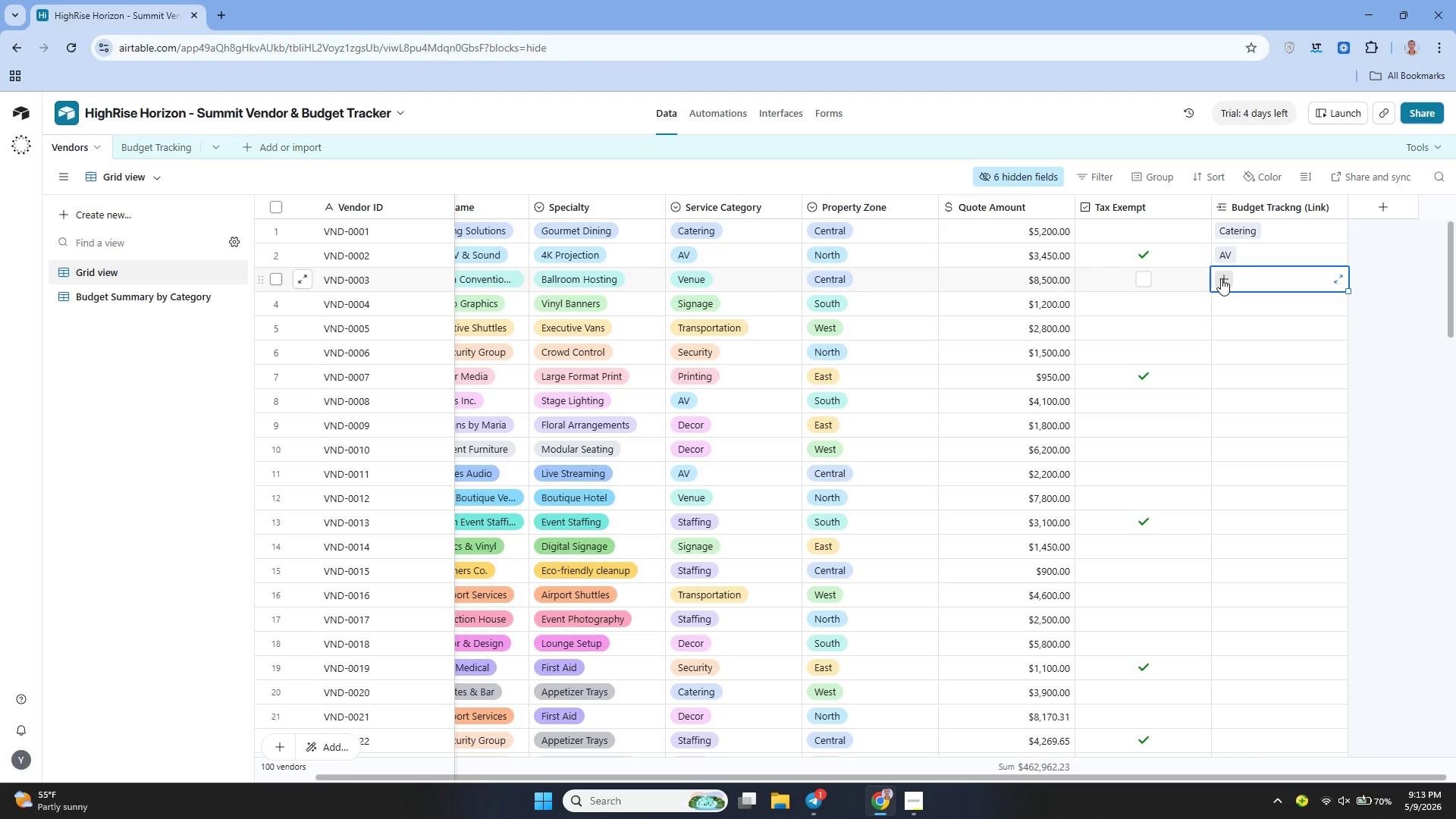 
left_click([1221, 278])
 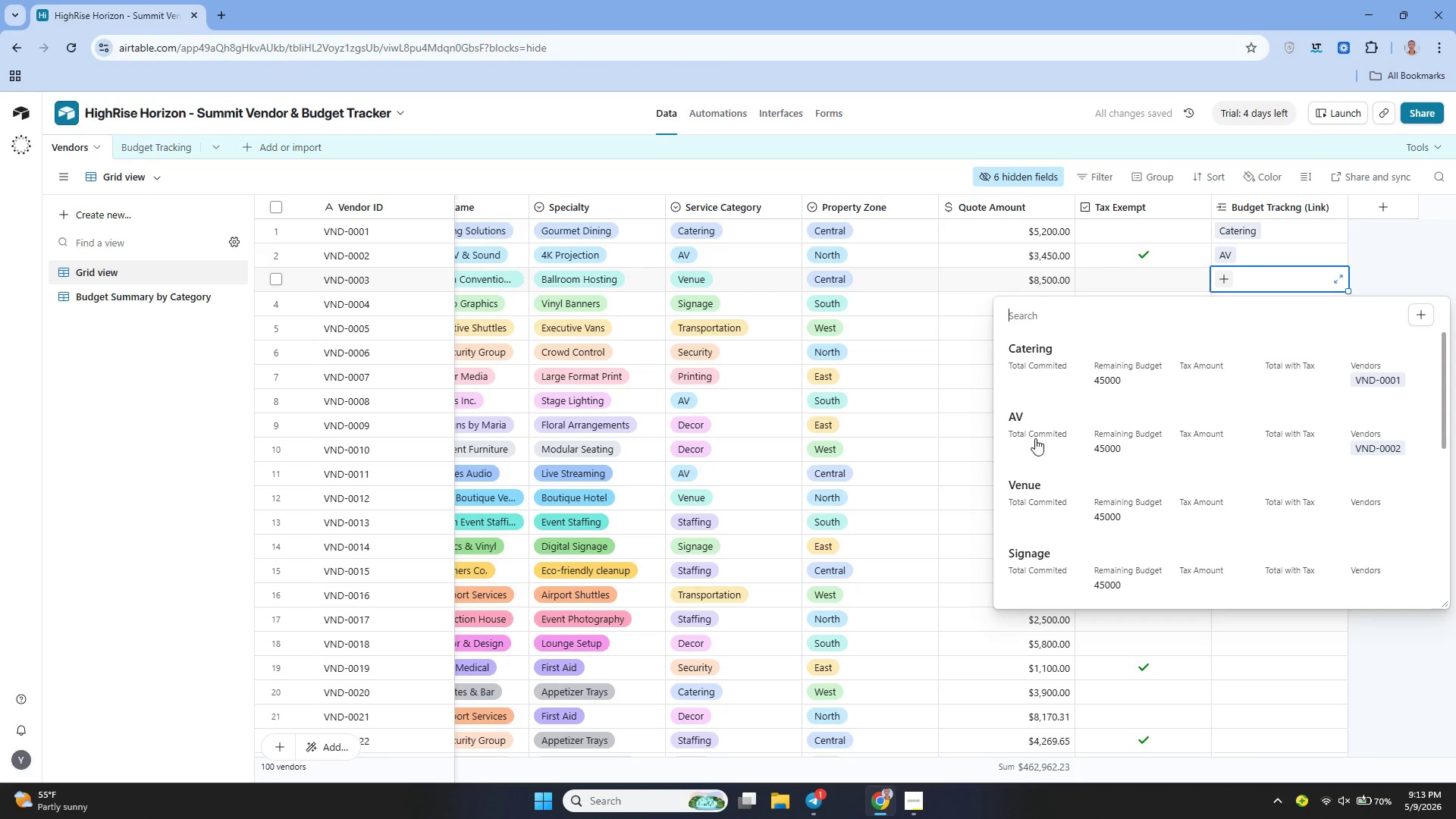 
left_click([1033, 500])
 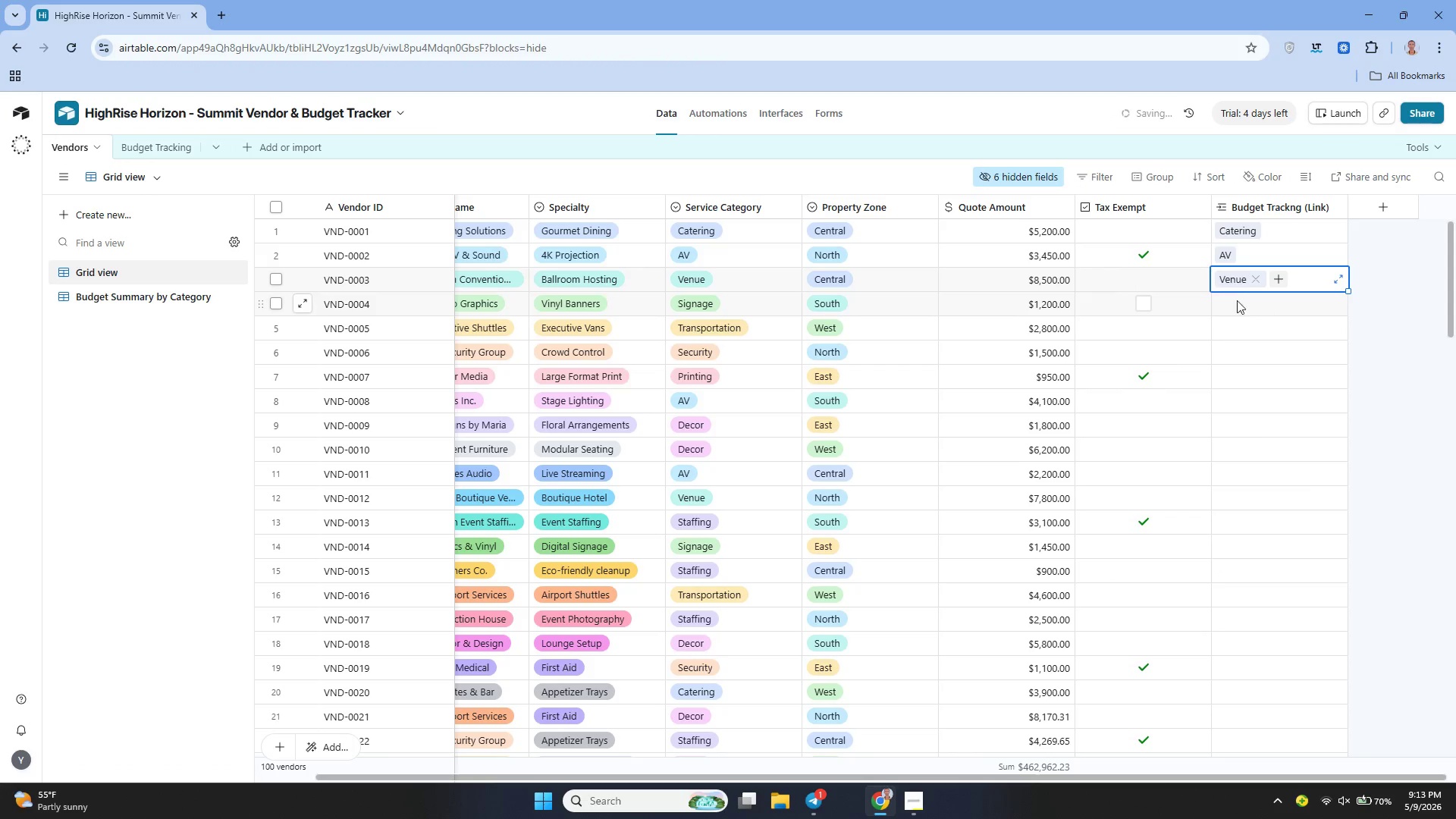 
left_click([1234, 302])
 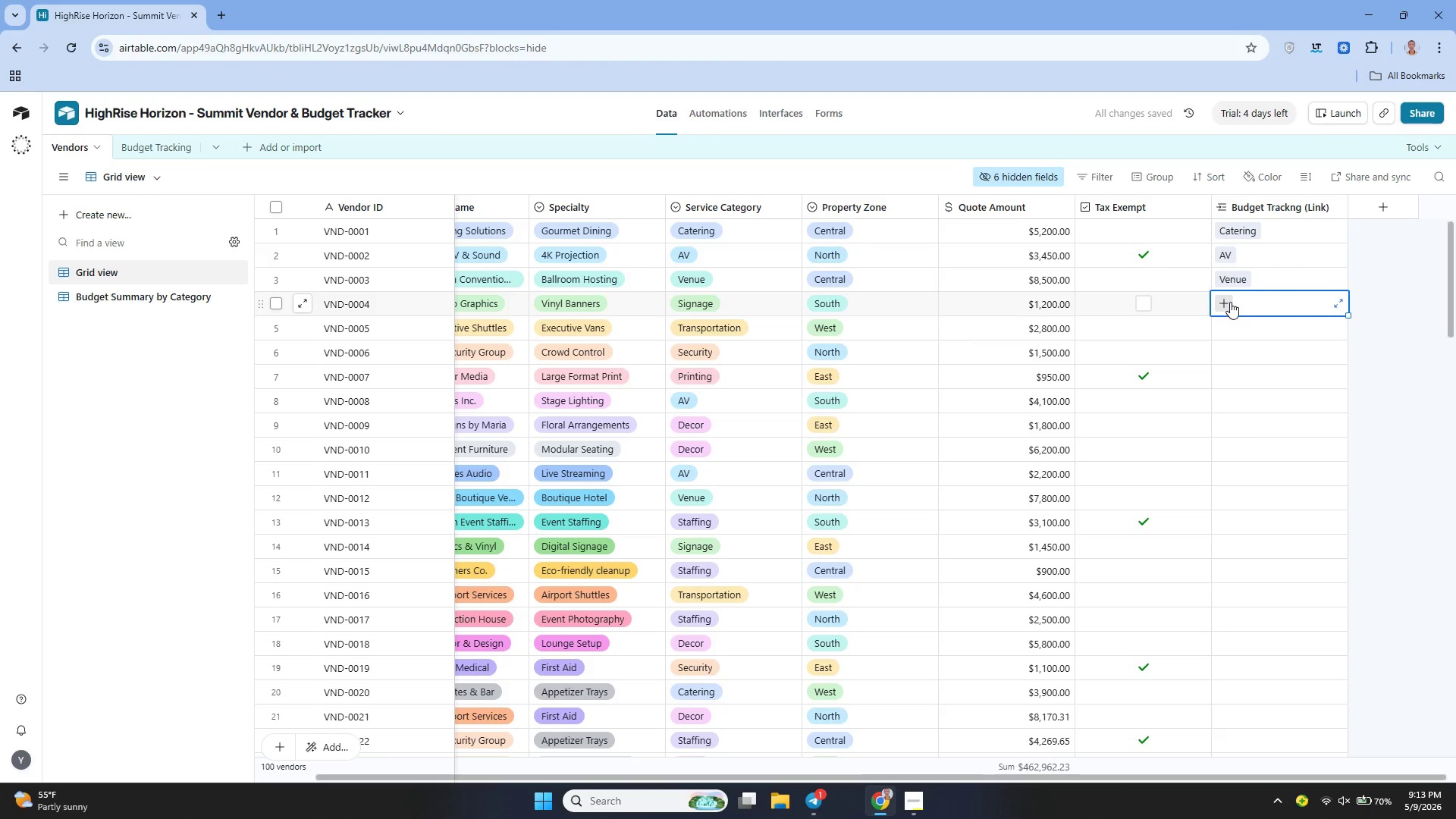 
left_click([1230, 303])
 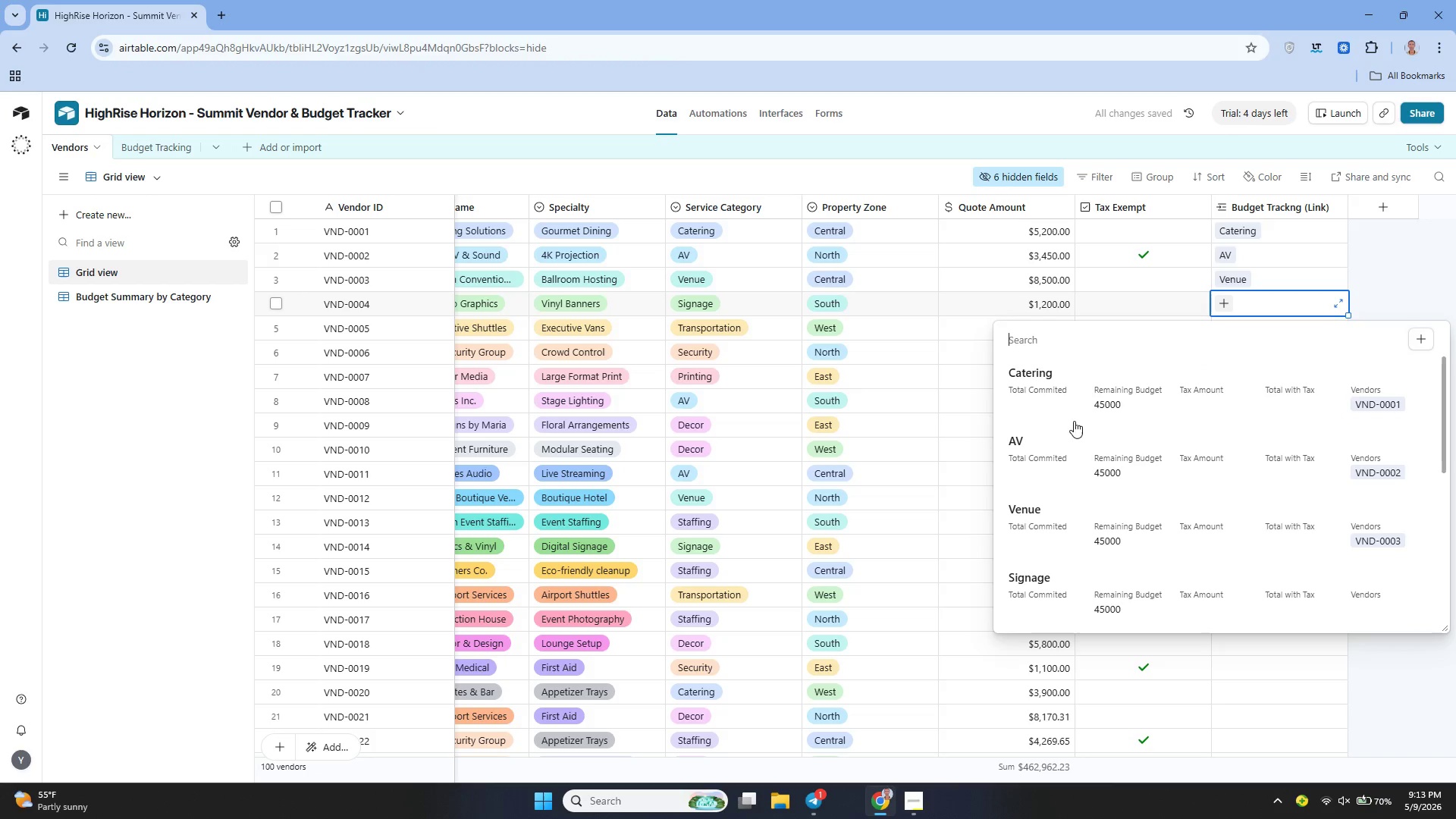 
wait(7.94)
 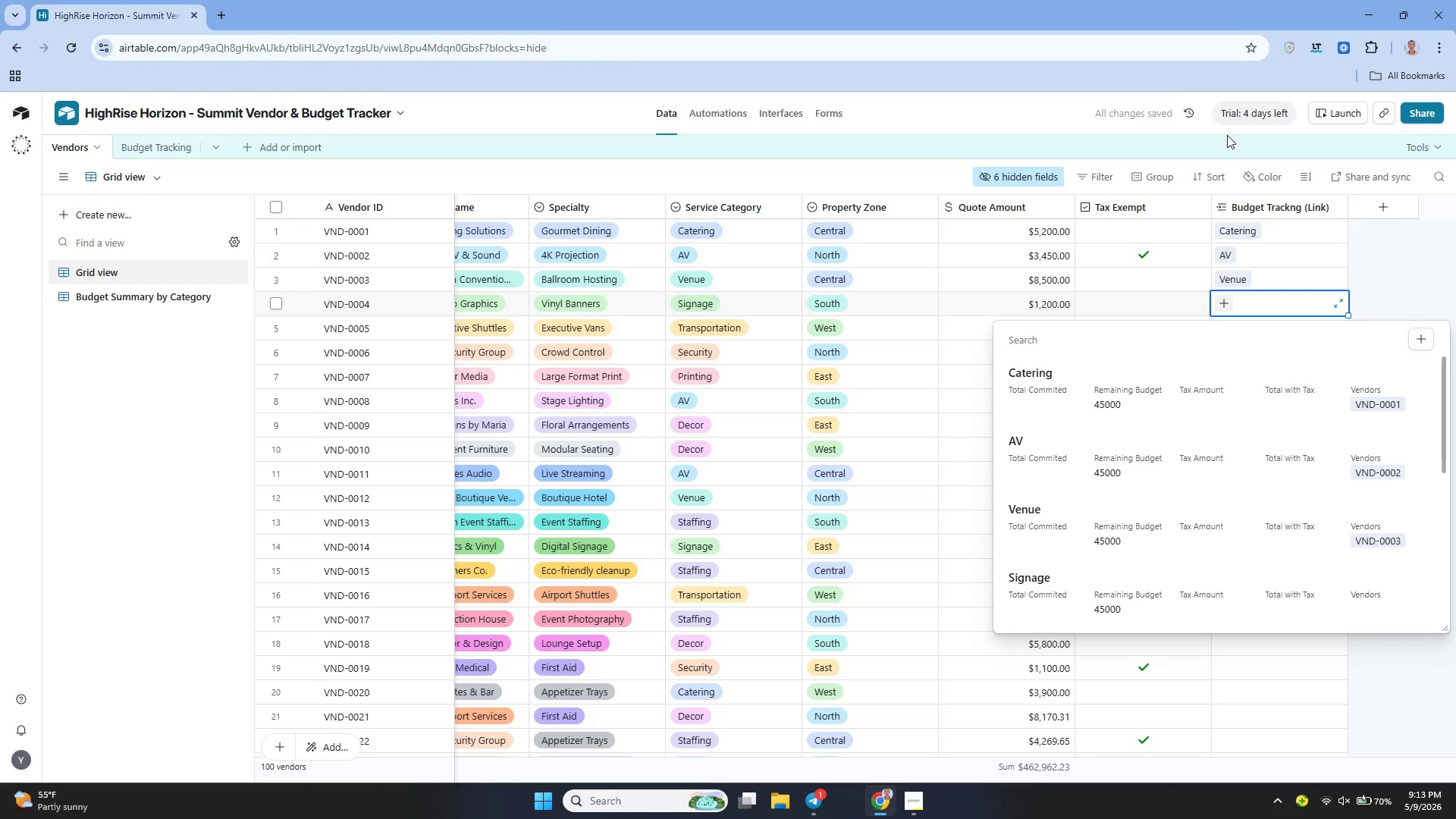 
left_click([1030, 558])
 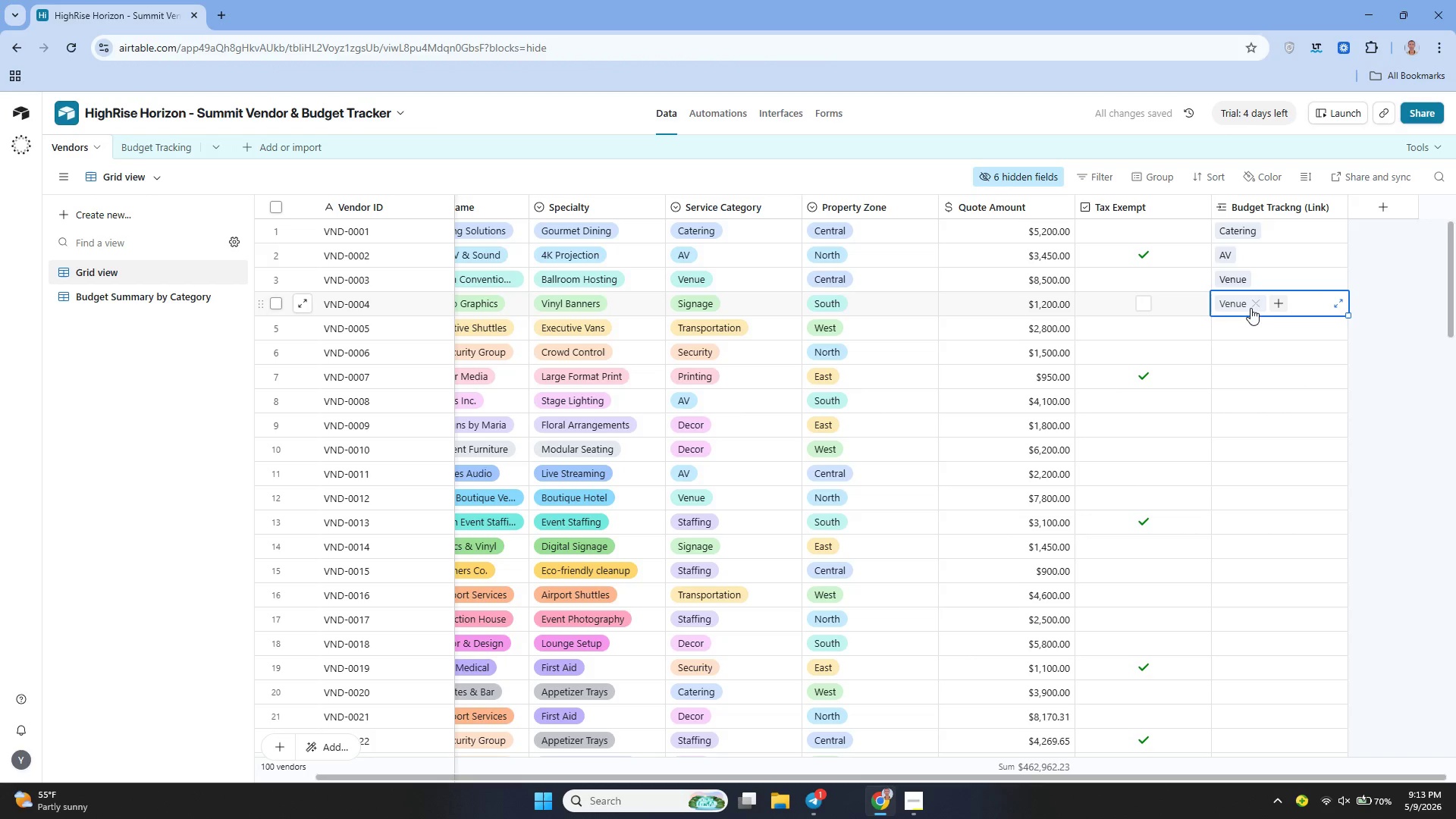 
left_click([1252, 301])
 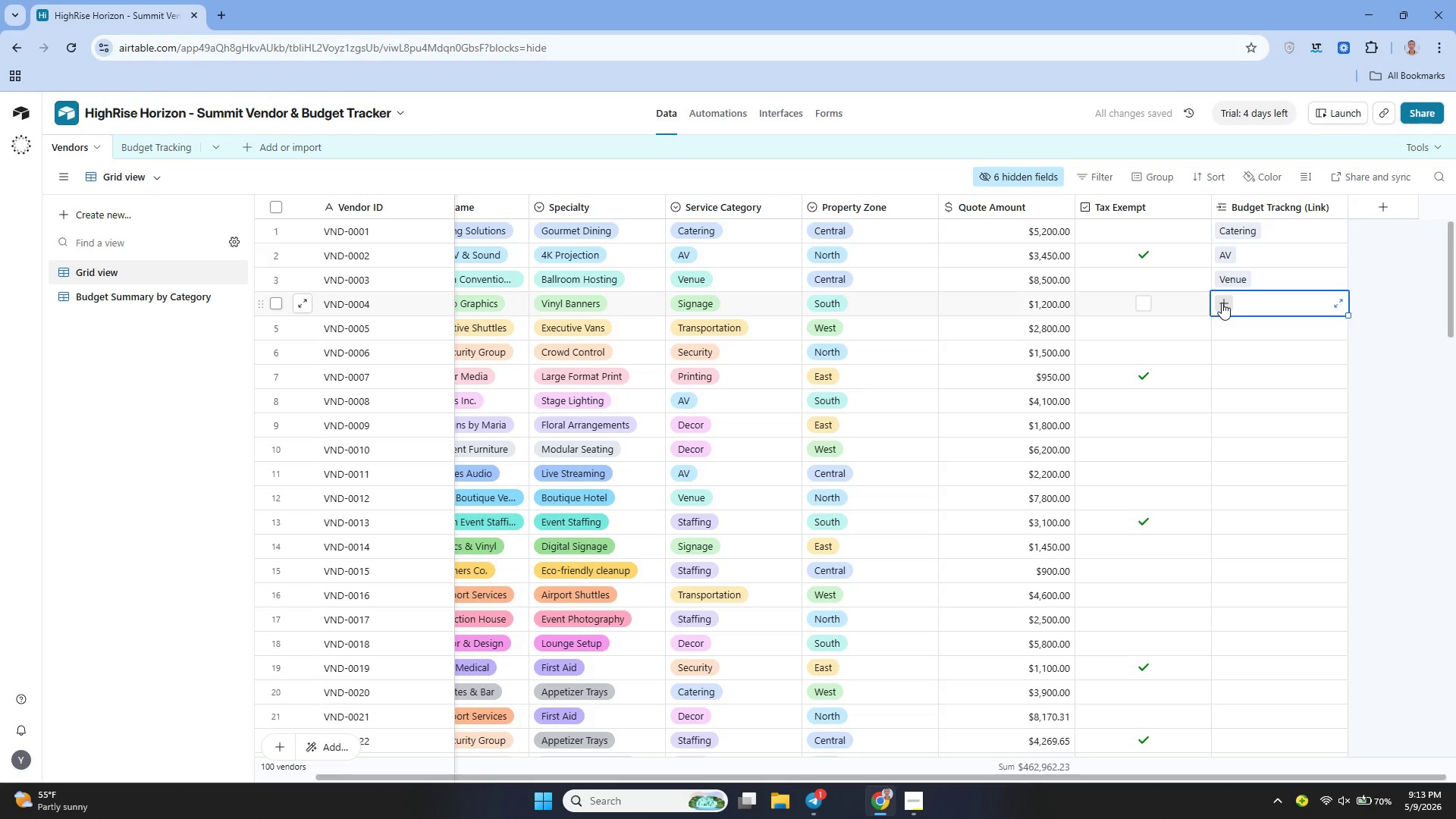 
left_click([1222, 303])
 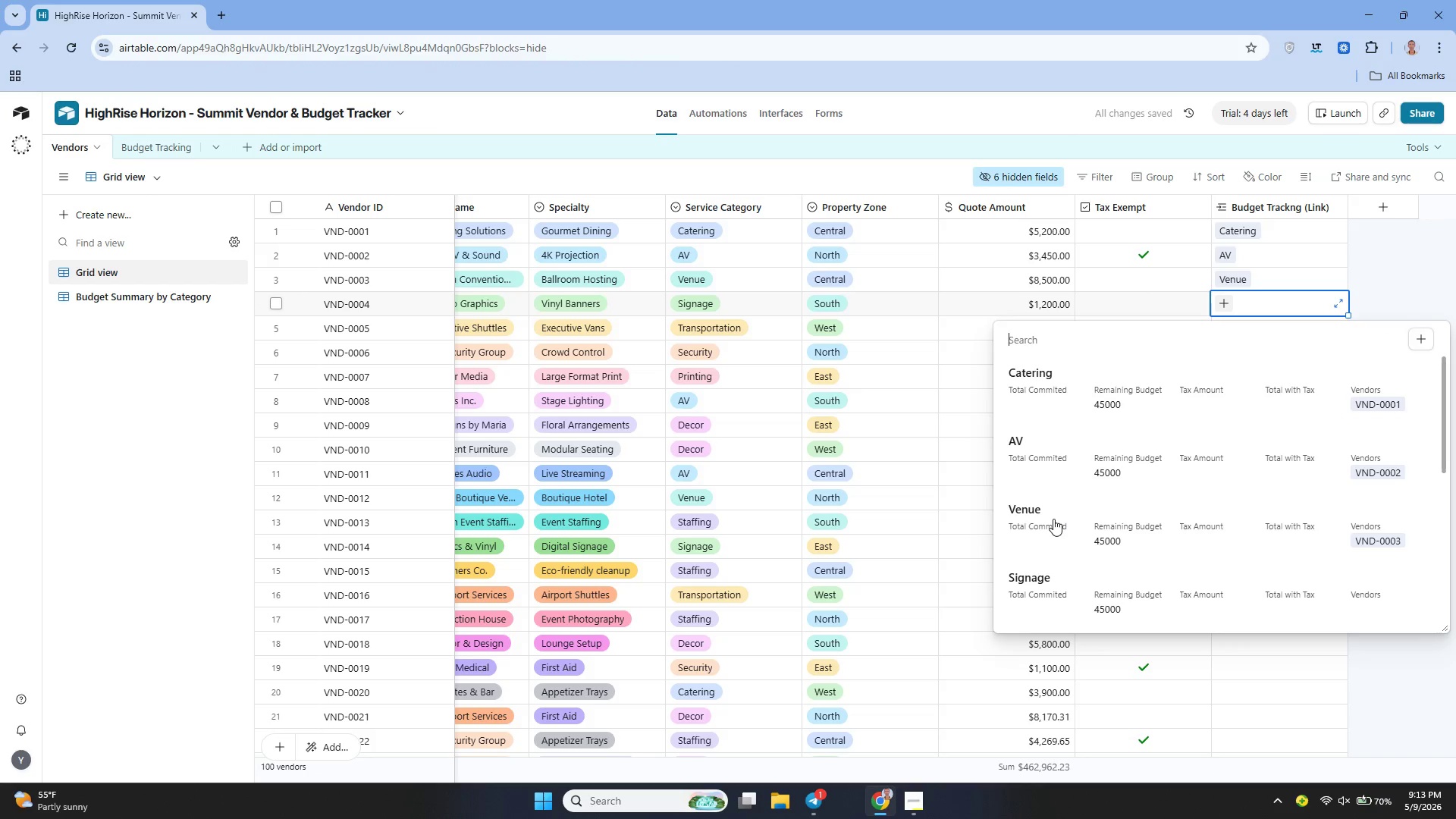 
left_click([1037, 563])
 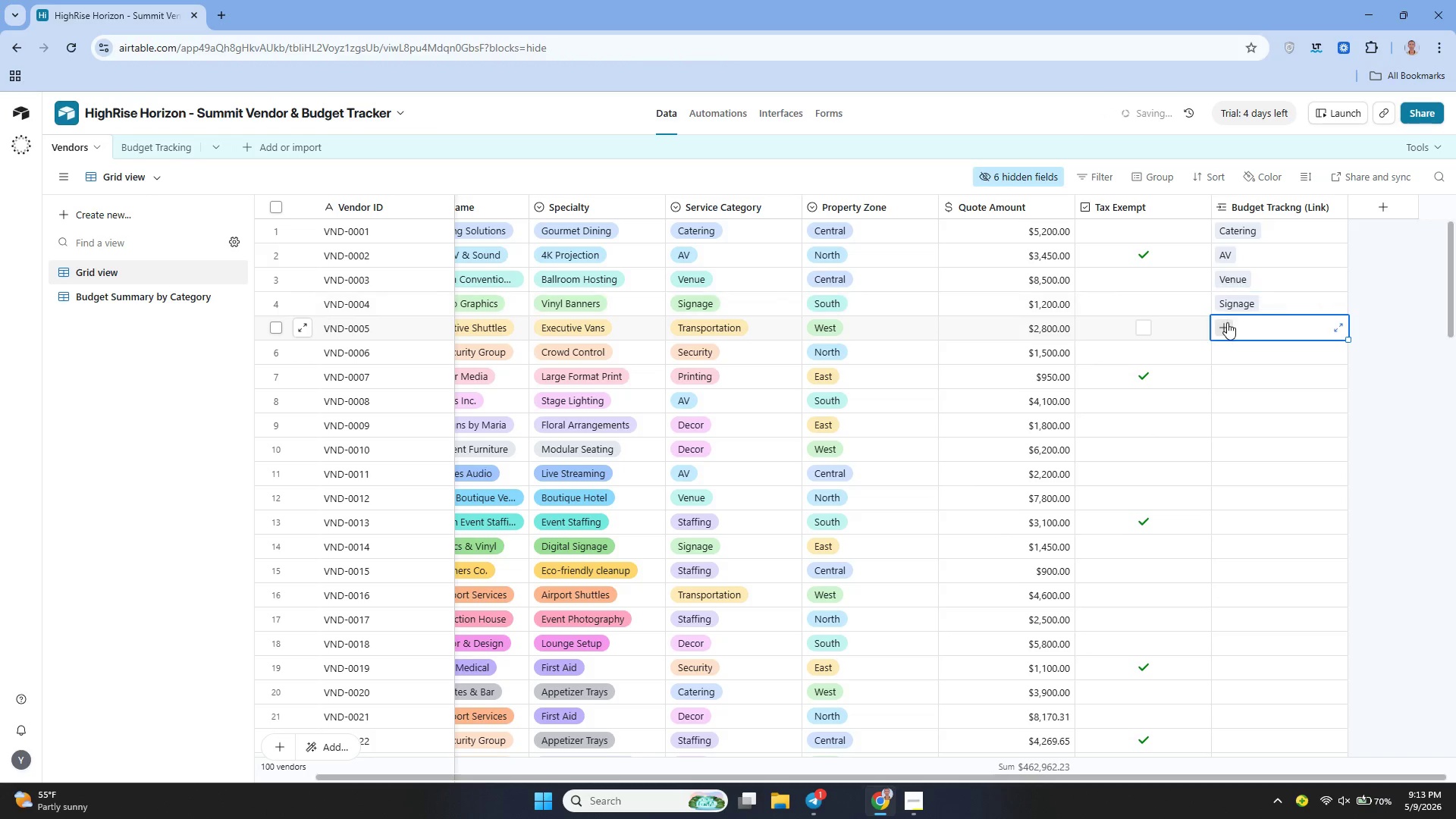 
double_click([1225, 326])
 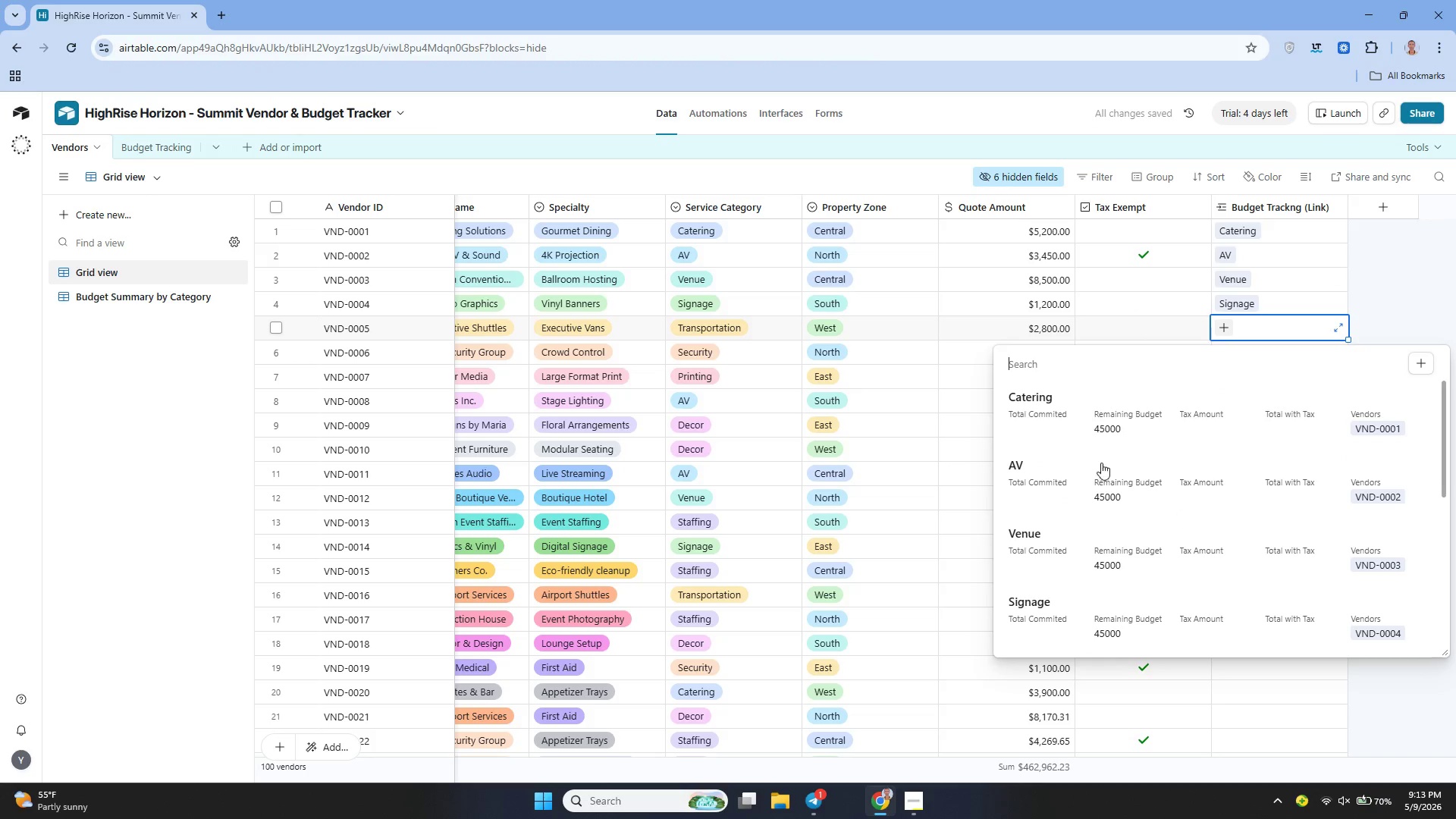 
scroll: coordinate [1075, 527], scroll_direction: down, amount: 2.0
 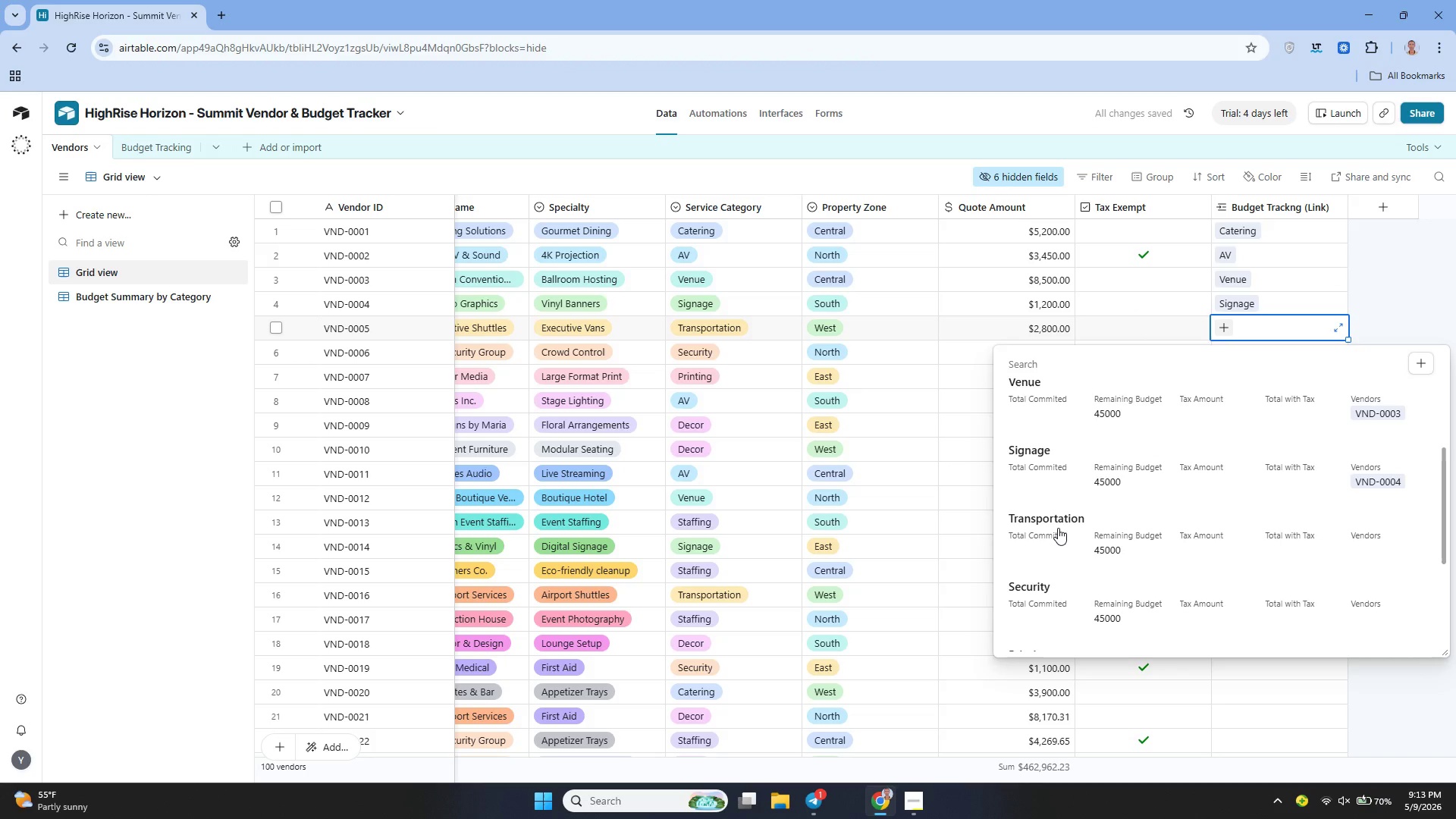 
left_click([1058, 528])
 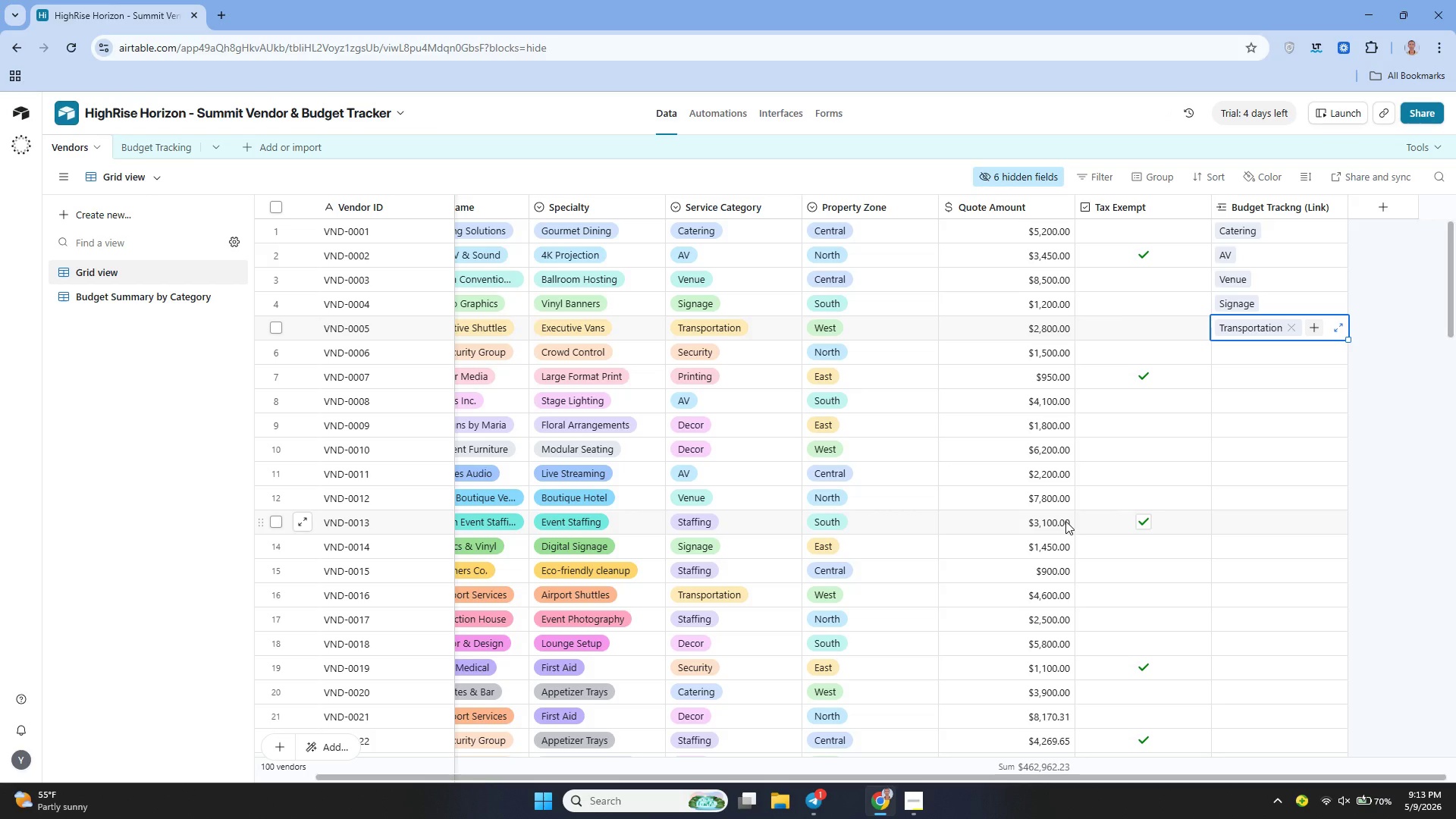 
wait(13.86)
 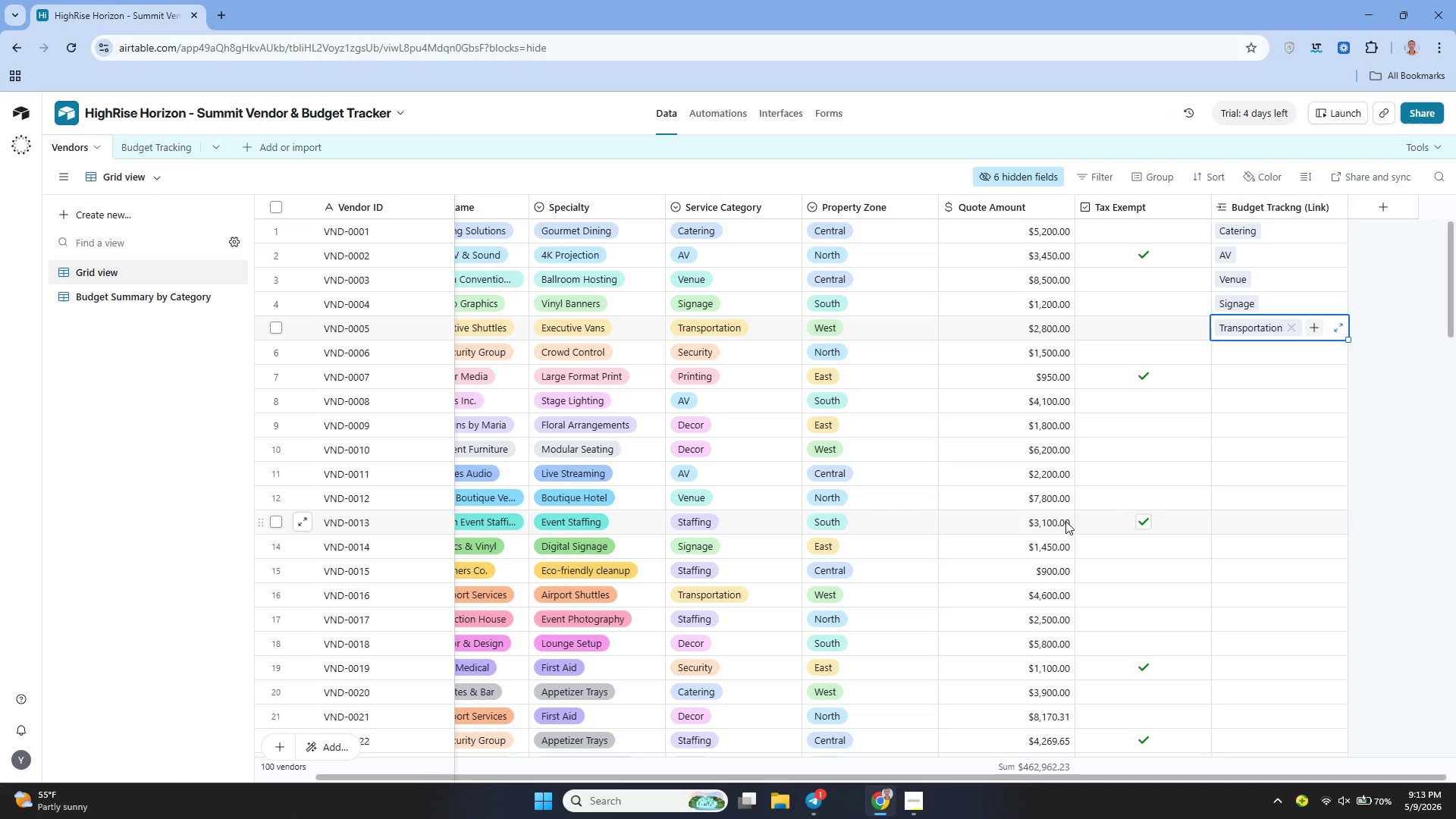 
left_click([180, 137])
 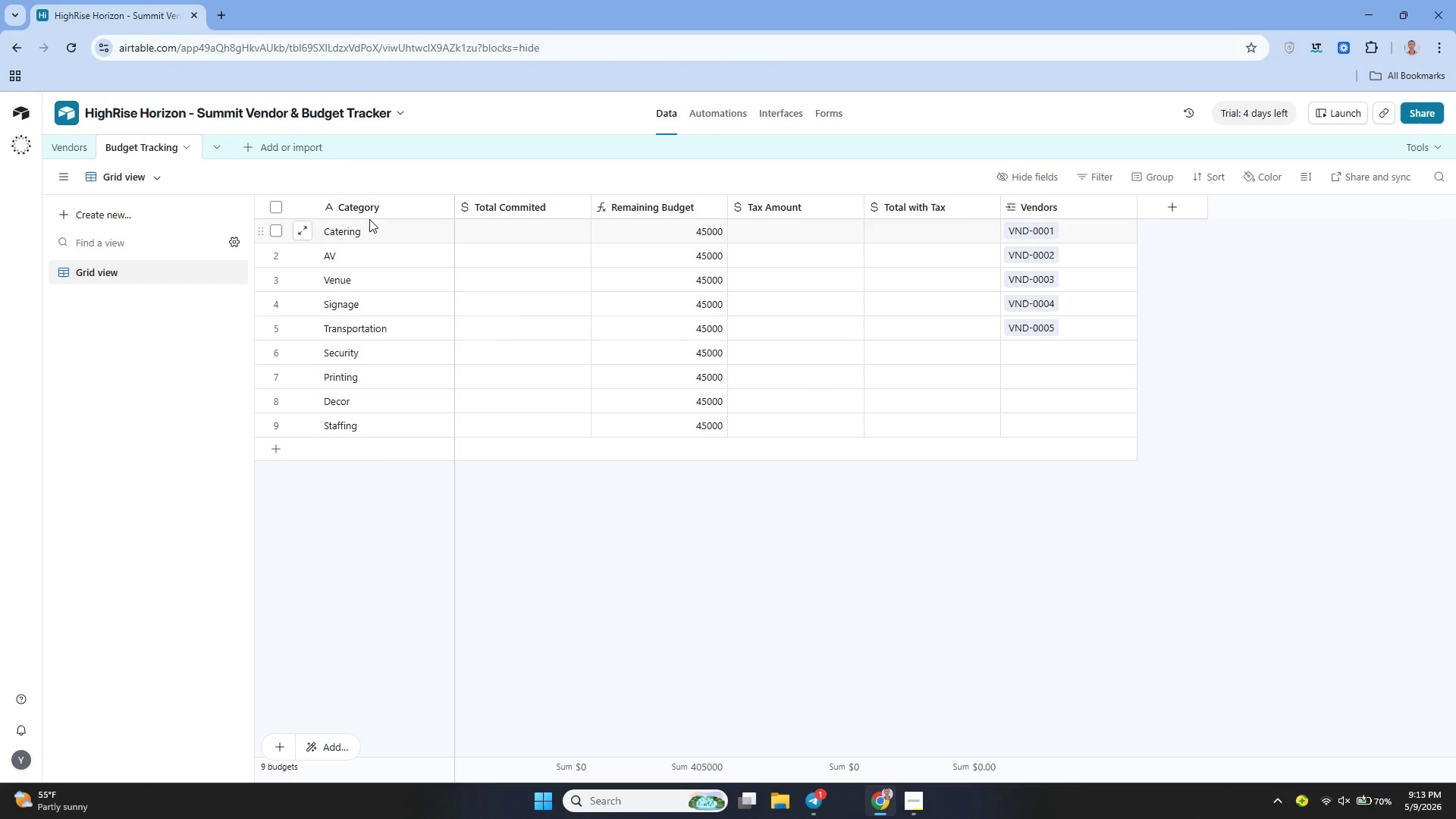 
wait(7.94)
 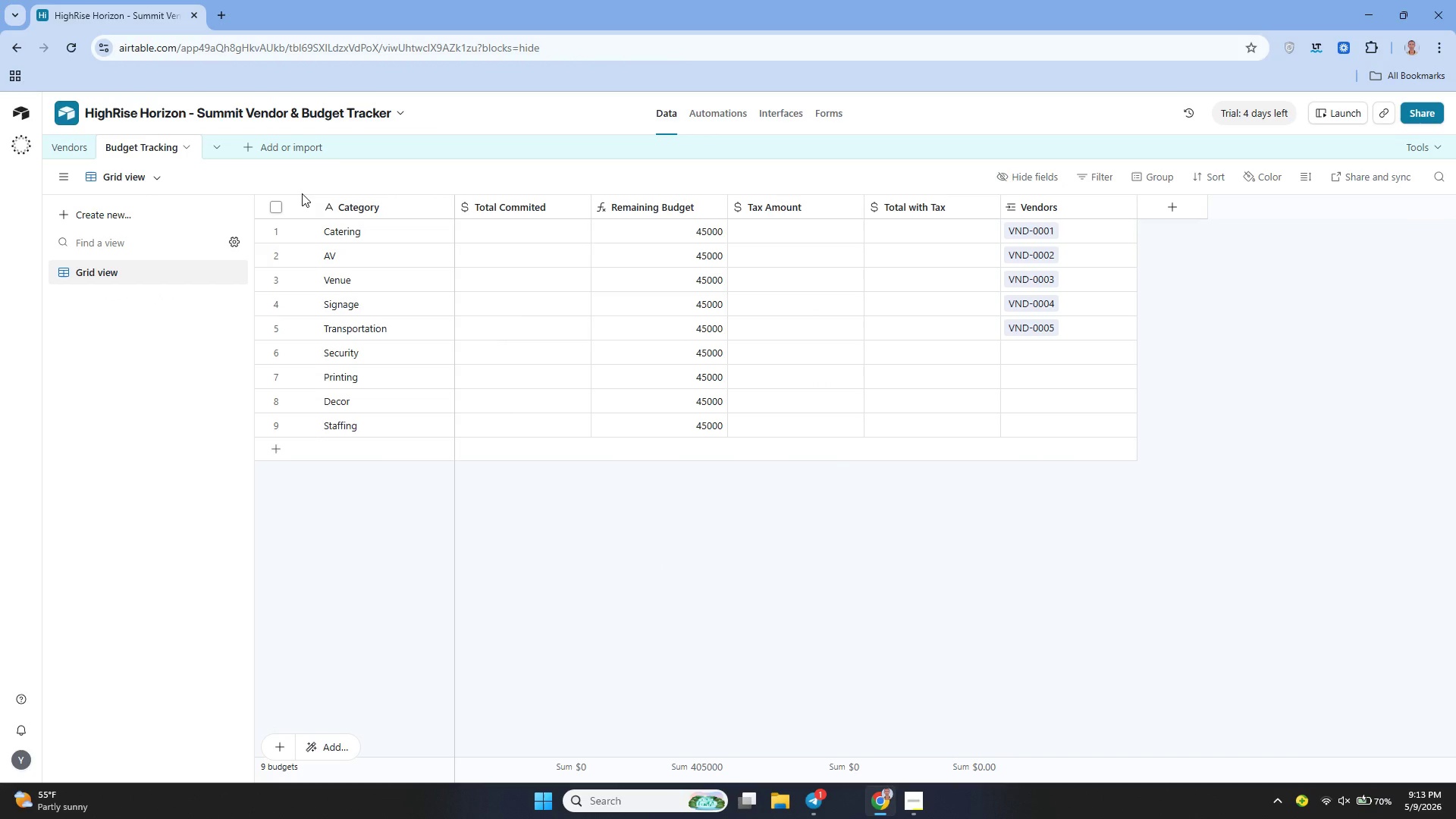 
left_click([75, 149])
 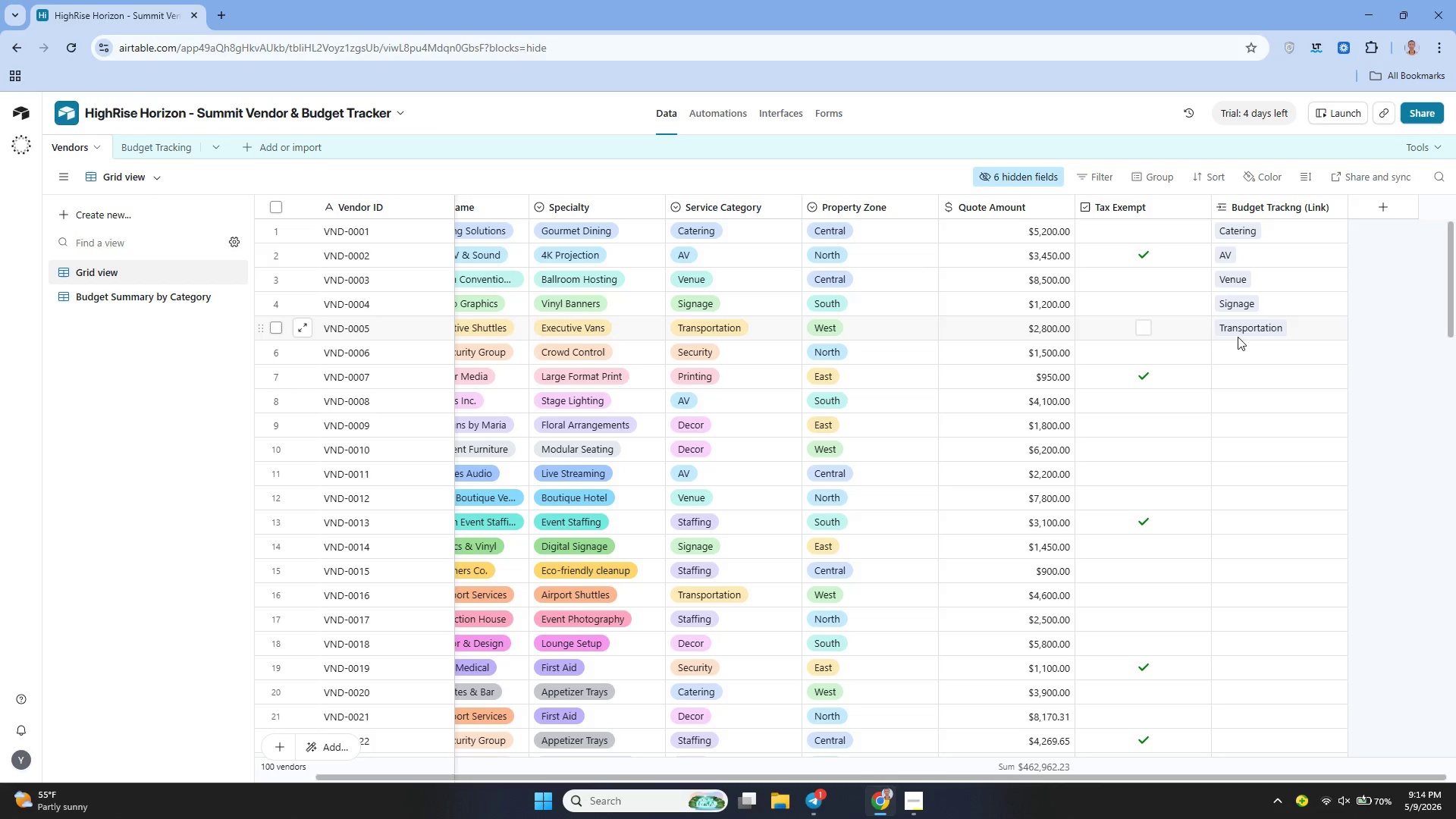 
left_click([1235, 344])
 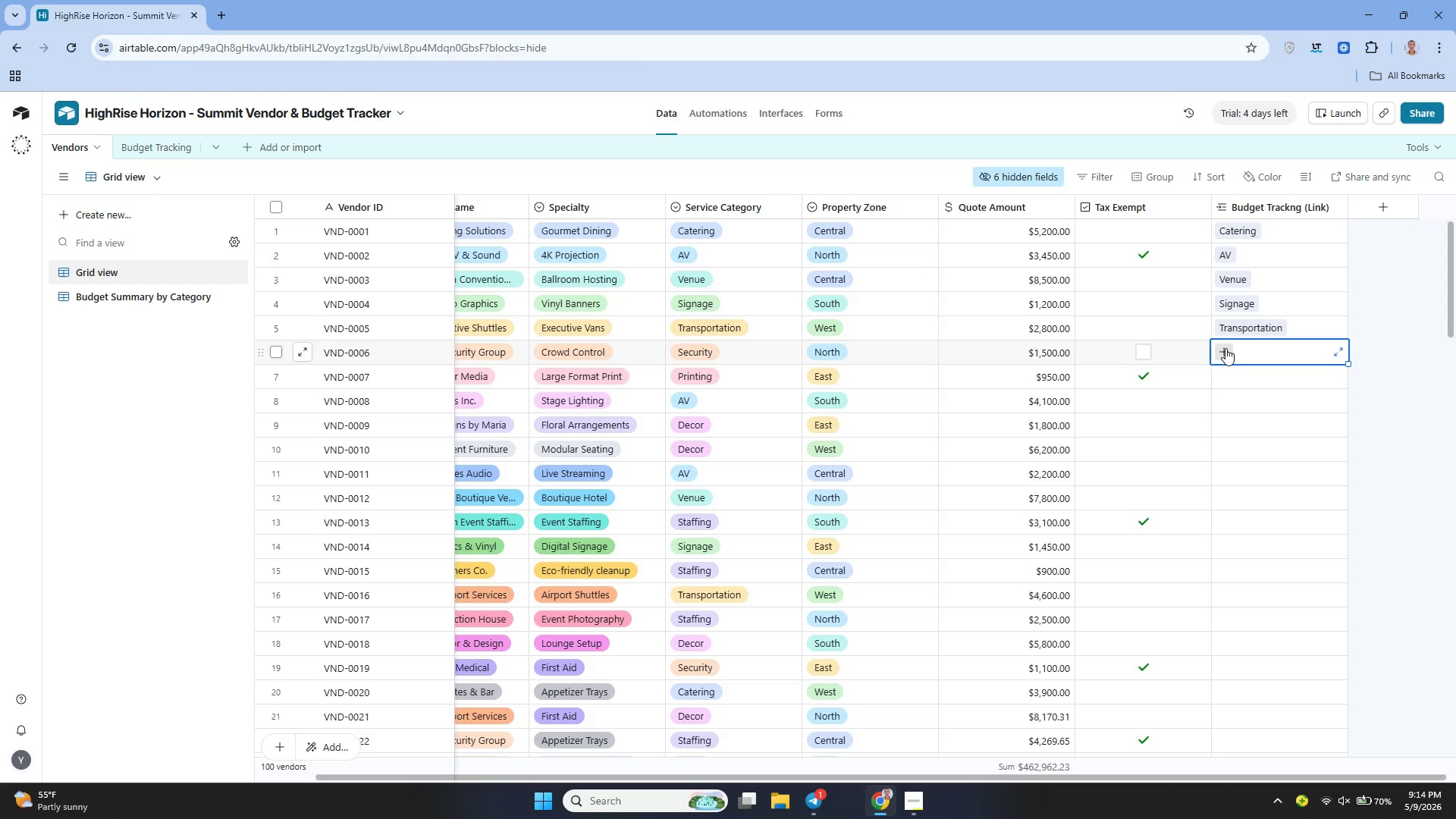 
left_click([1225, 348])
 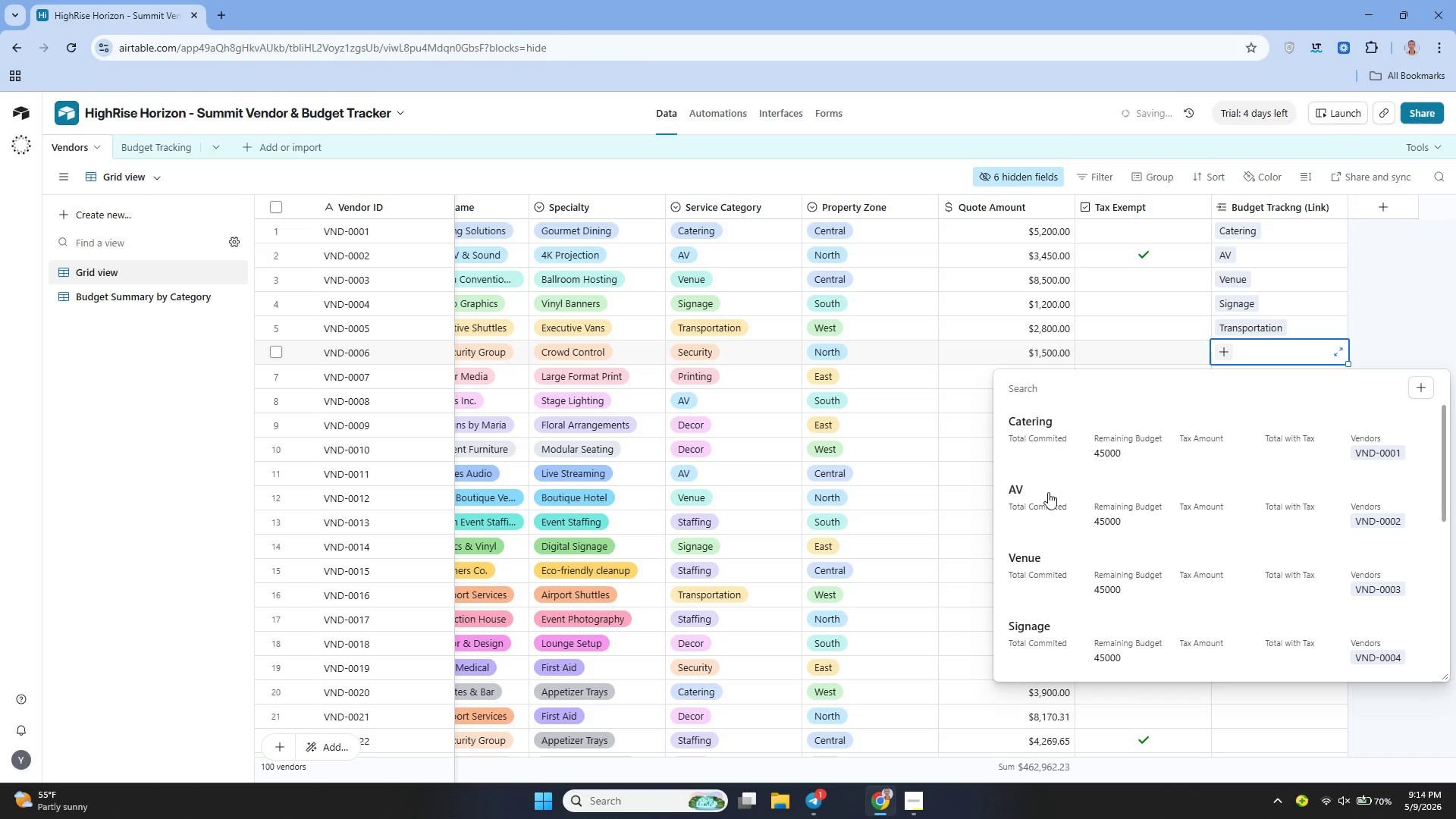 
scroll: coordinate [1050, 493], scroll_direction: down, amount: 2.0
 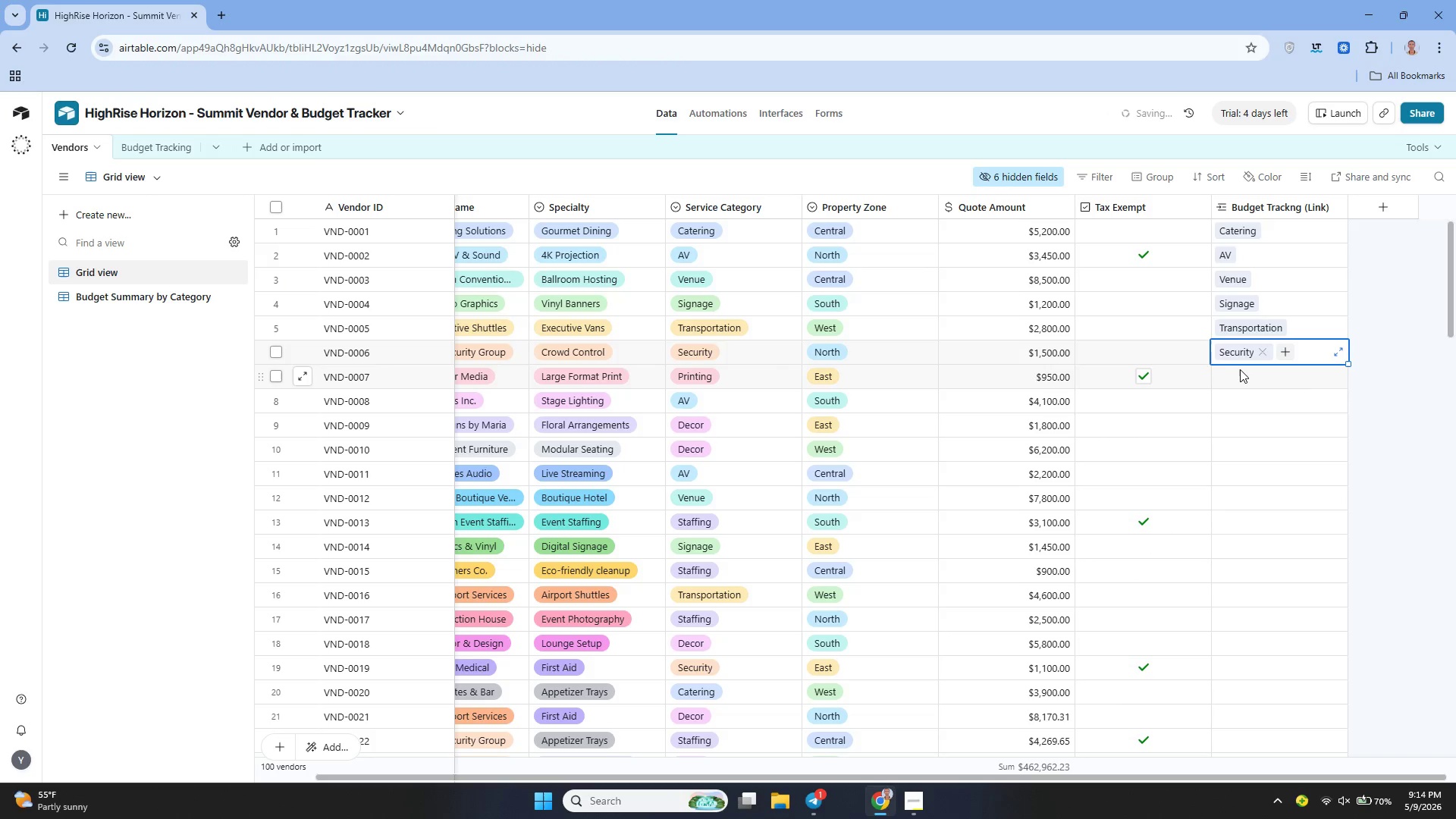 
double_click([1228, 374])
 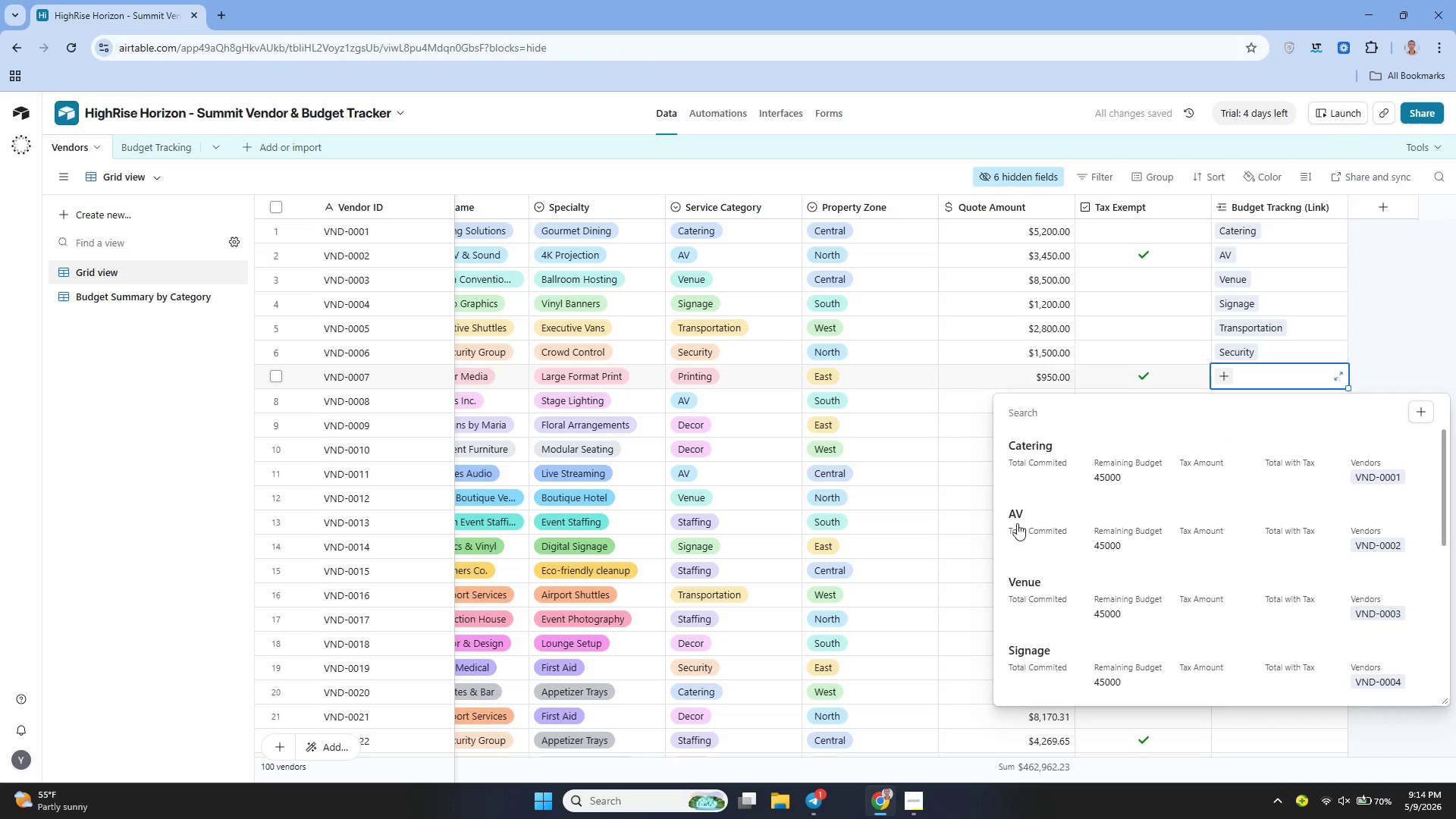 
scroll: coordinate [1052, 519], scroll_direction: down, amount: 3.0
 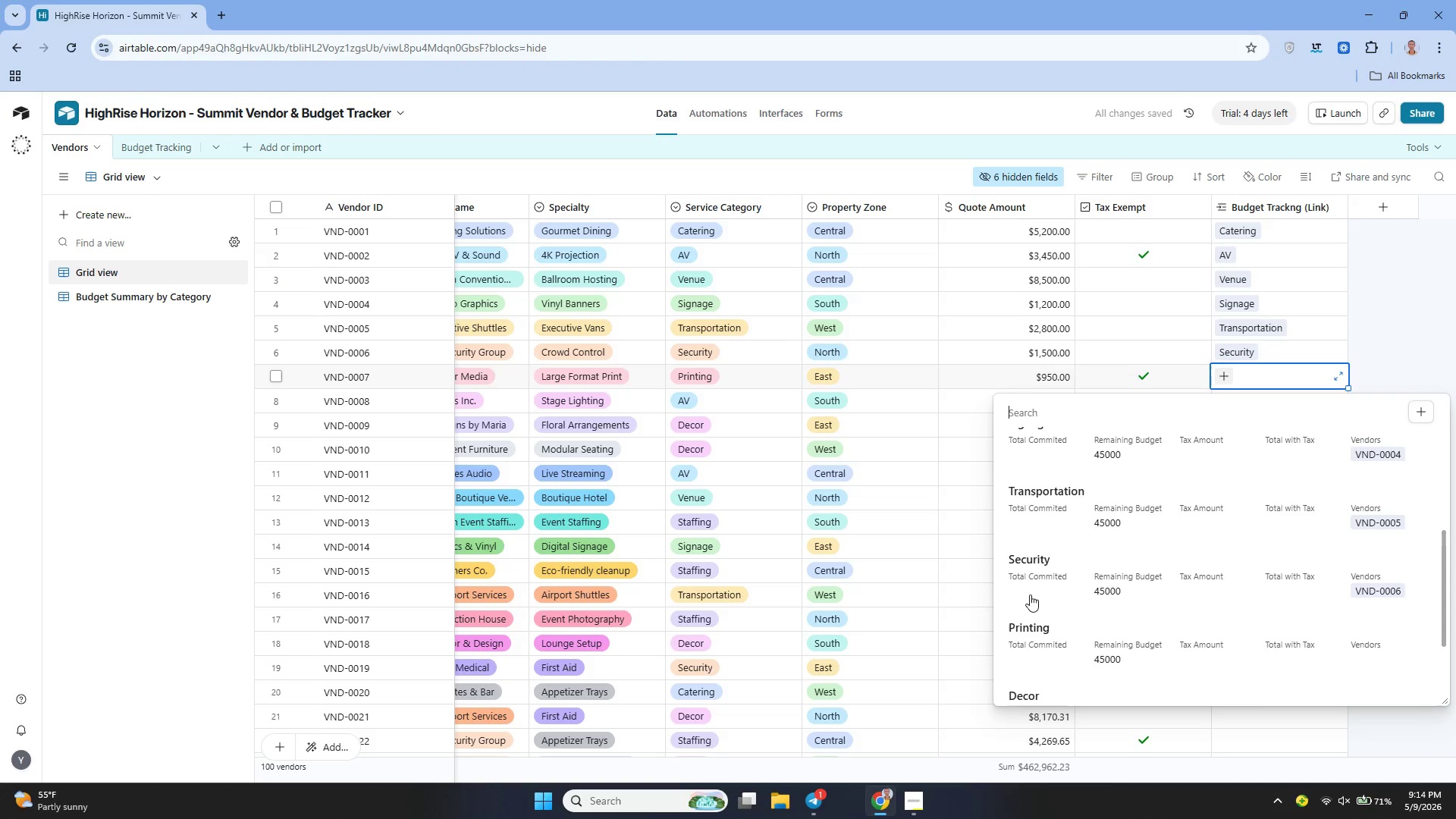 
left_click([1036, 626])
 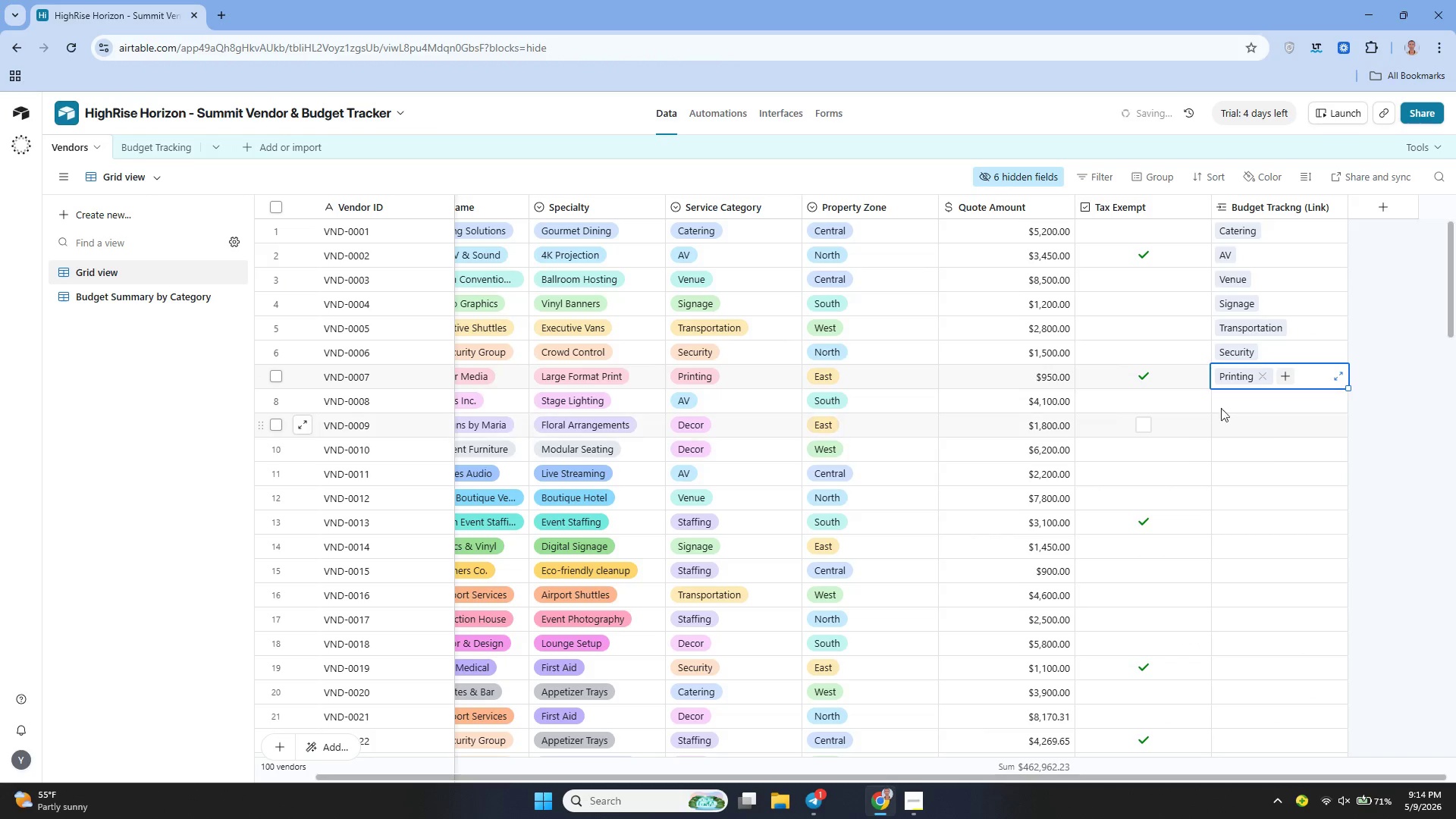 
left_click([1227, 391])
 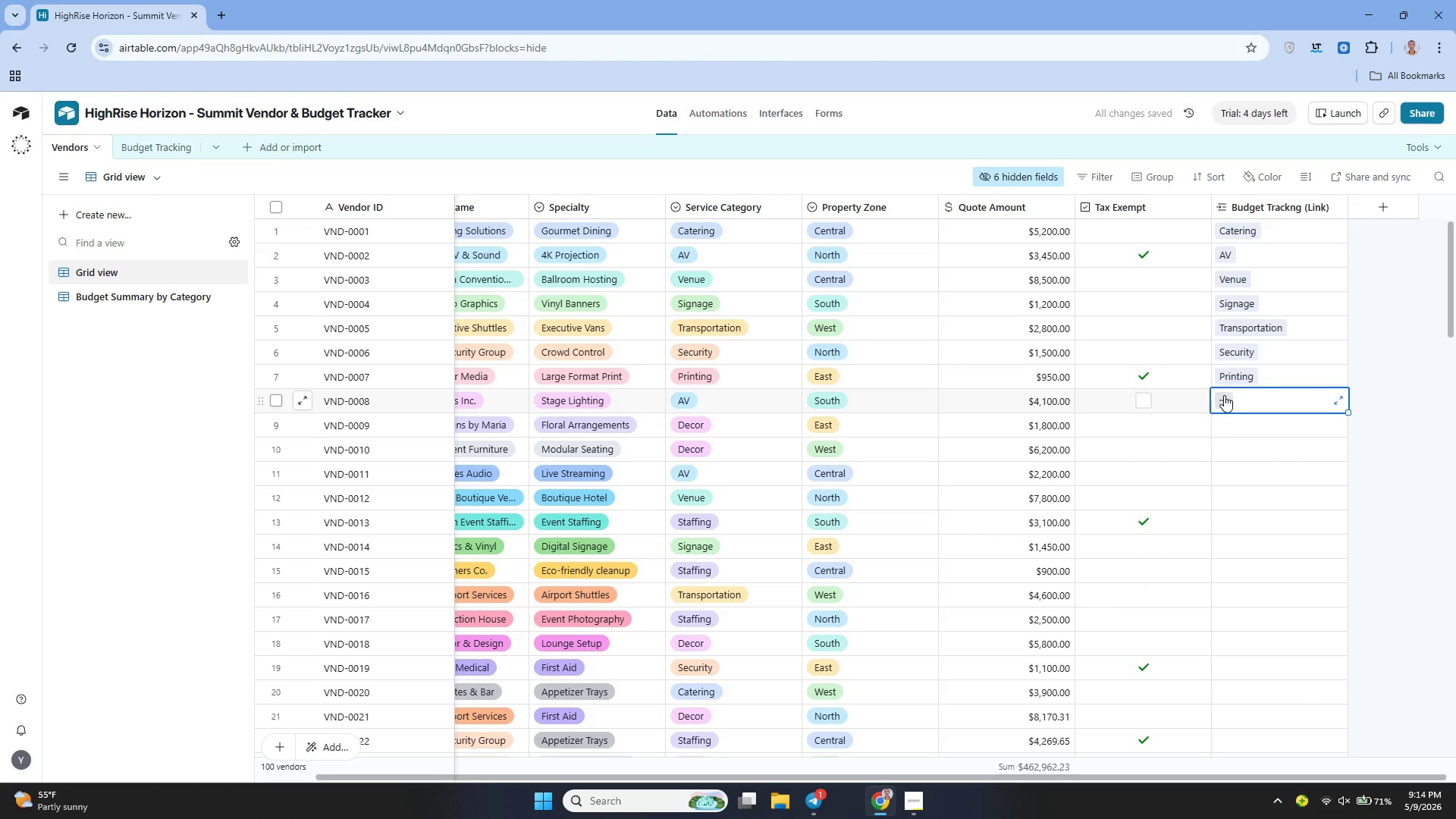 
left_click([1224, 396])
 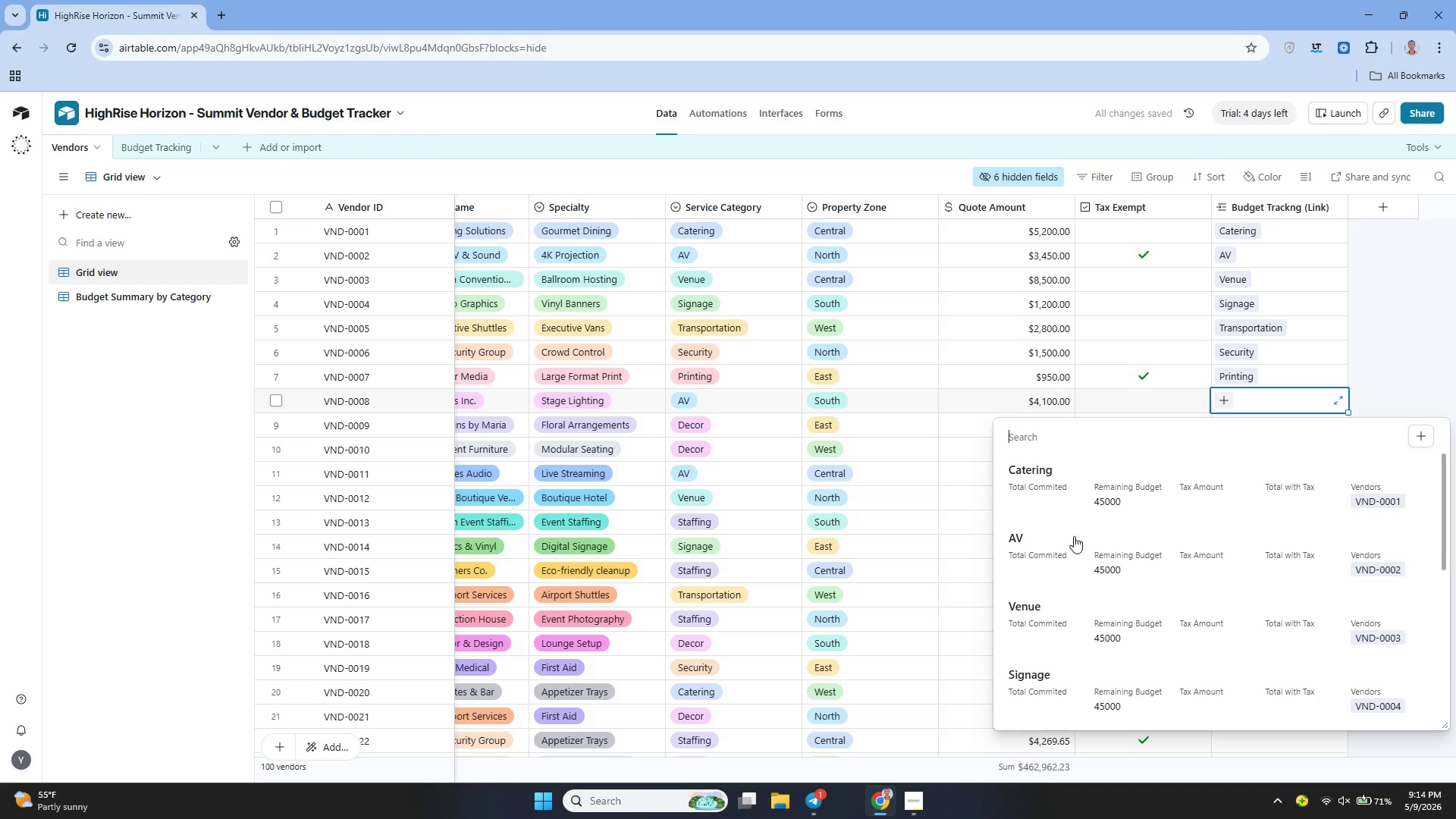 
left_click([1057, 541])
 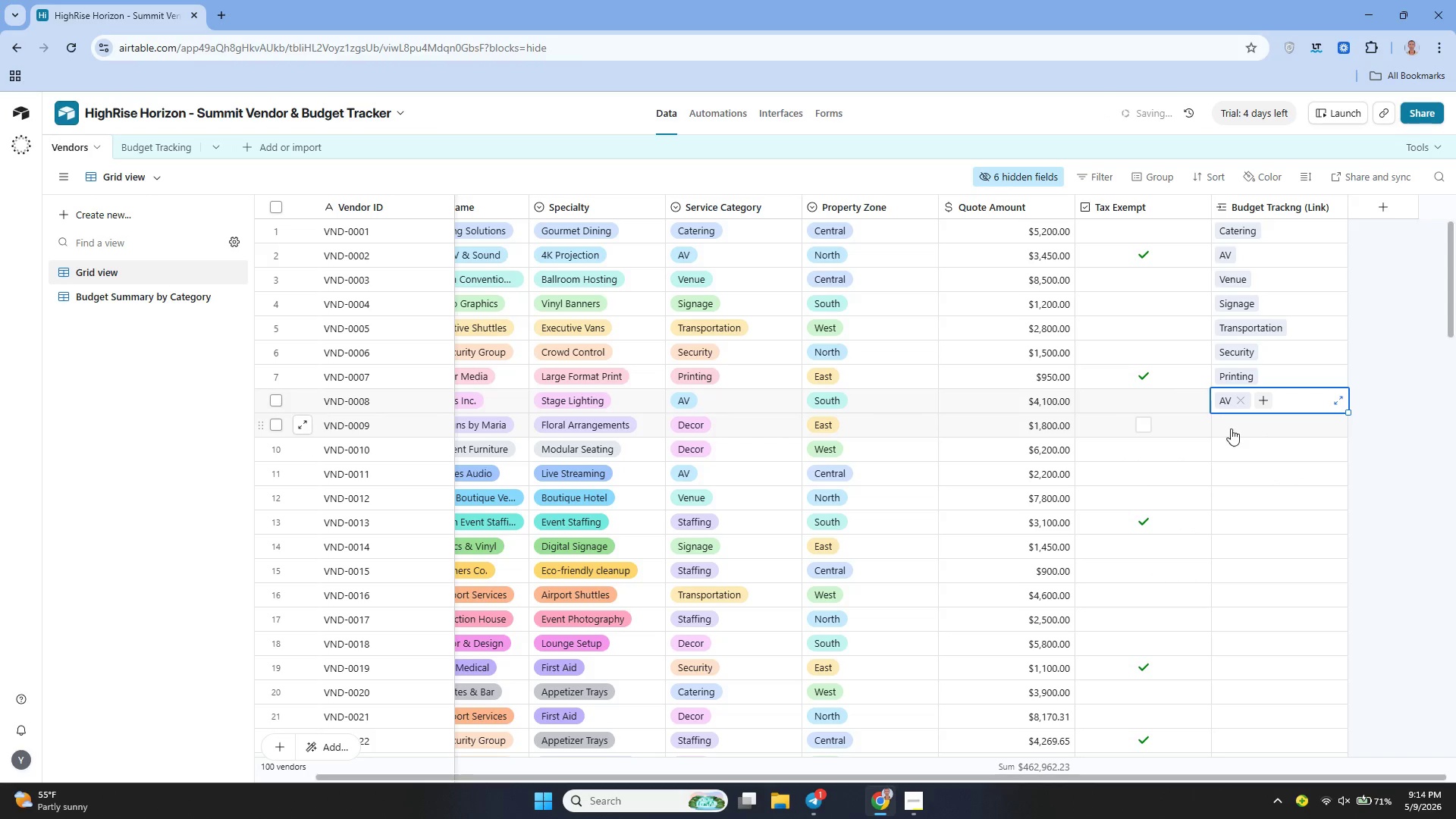 
double_click([1228, 428])
 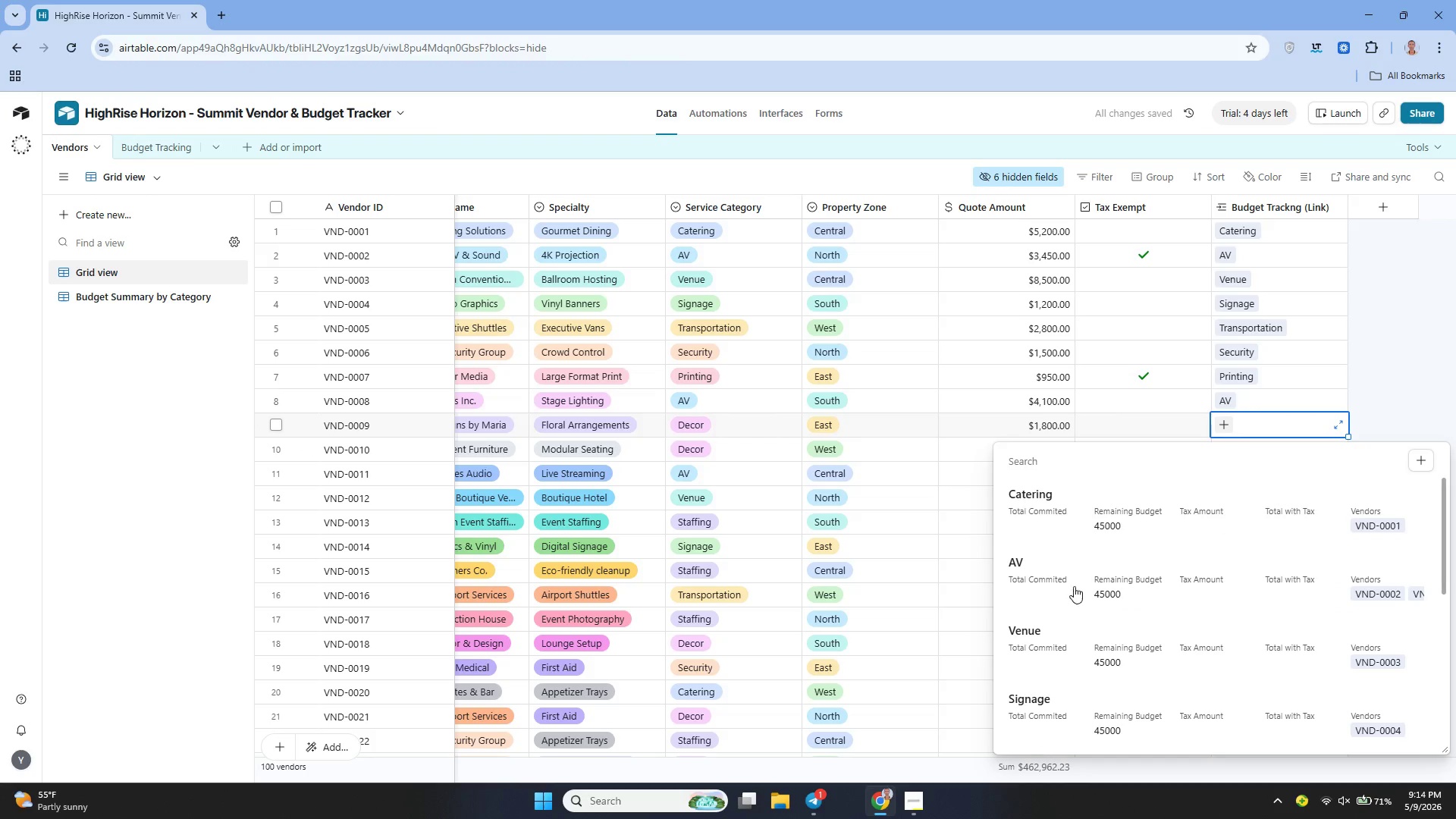 
scroll: coordinate [1057, 623], scroll_direction: down, amount: 4.0
 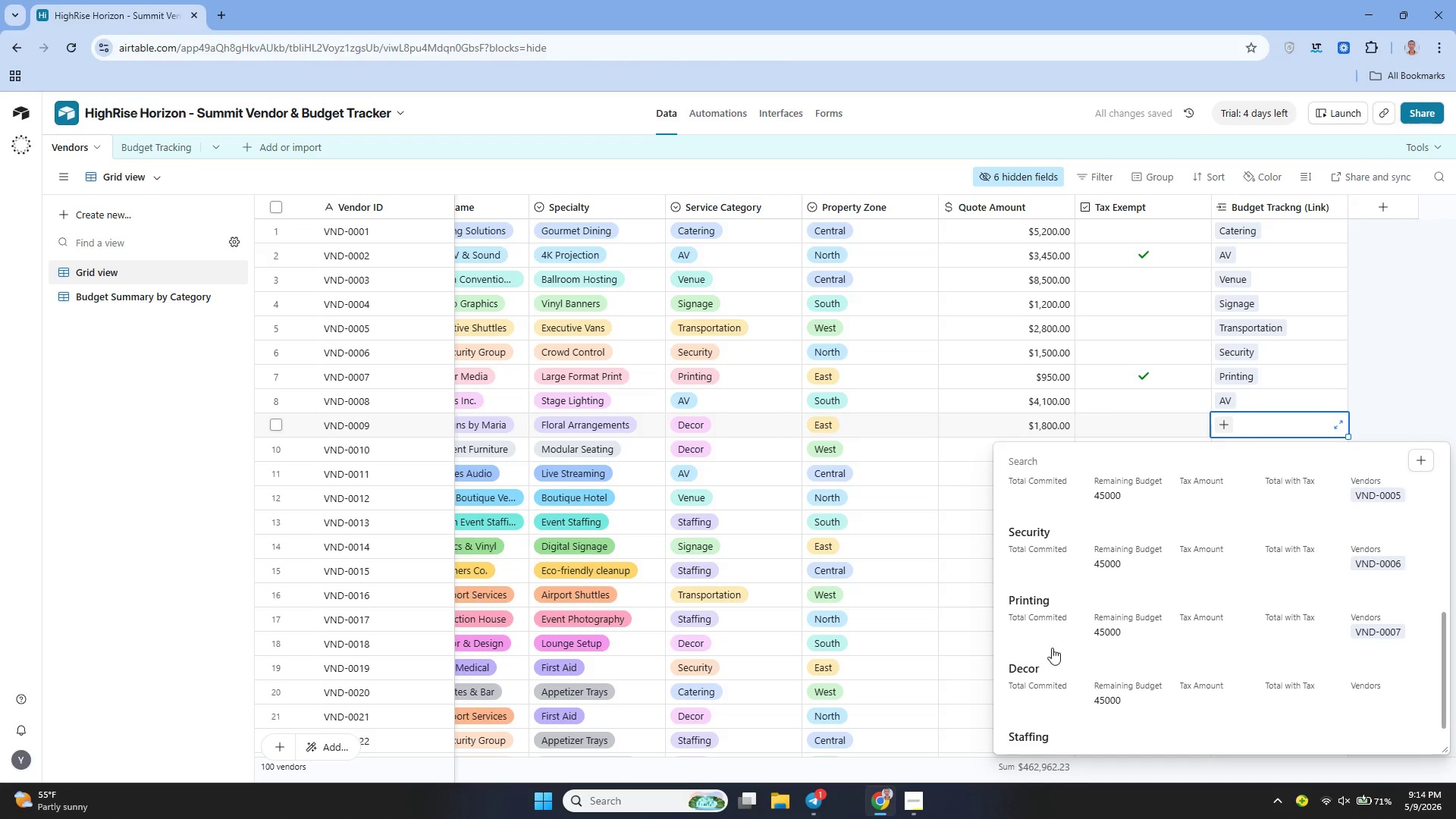 
left_click([1050, 657])
 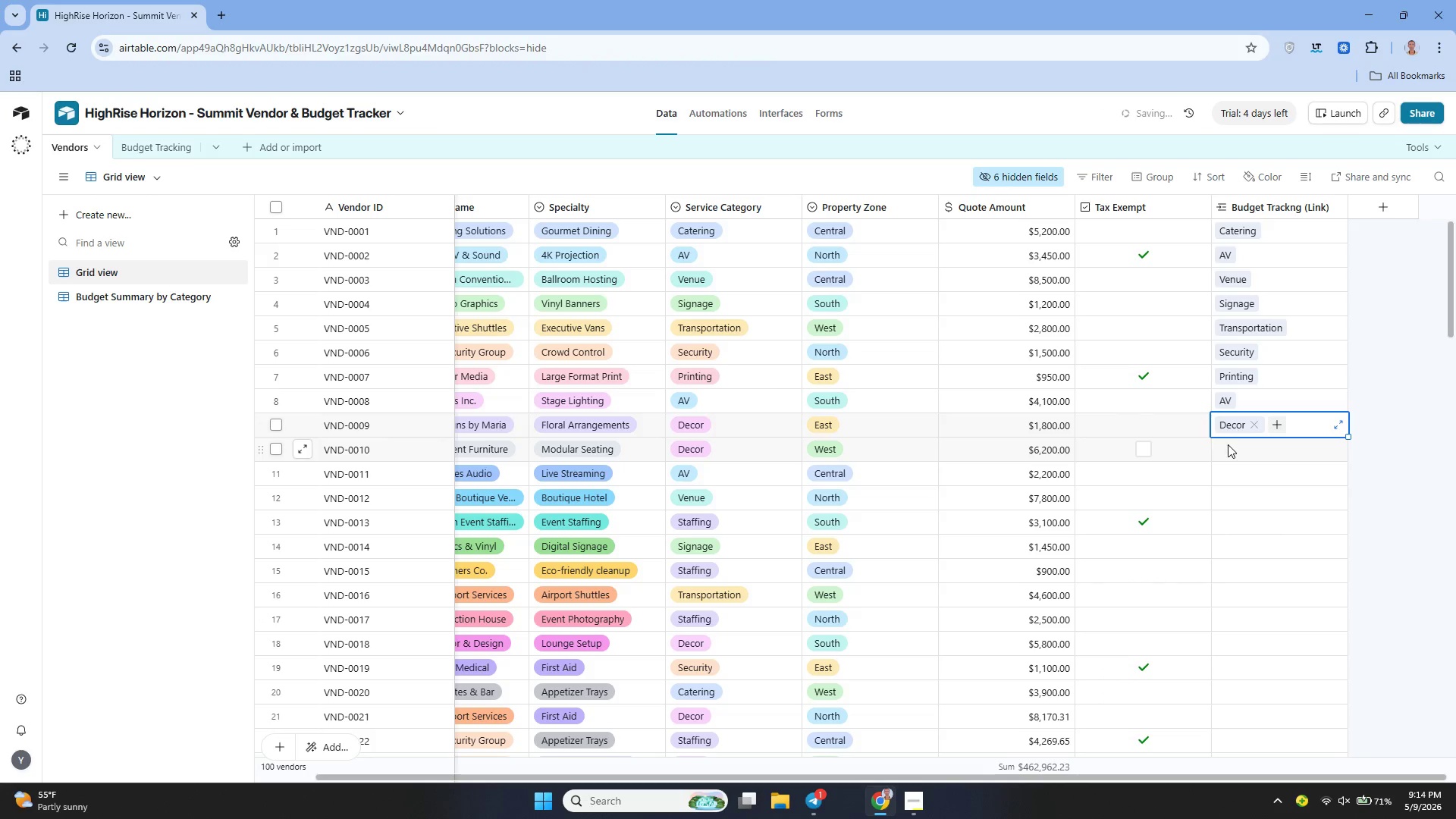 
double_click([1225, 447])
 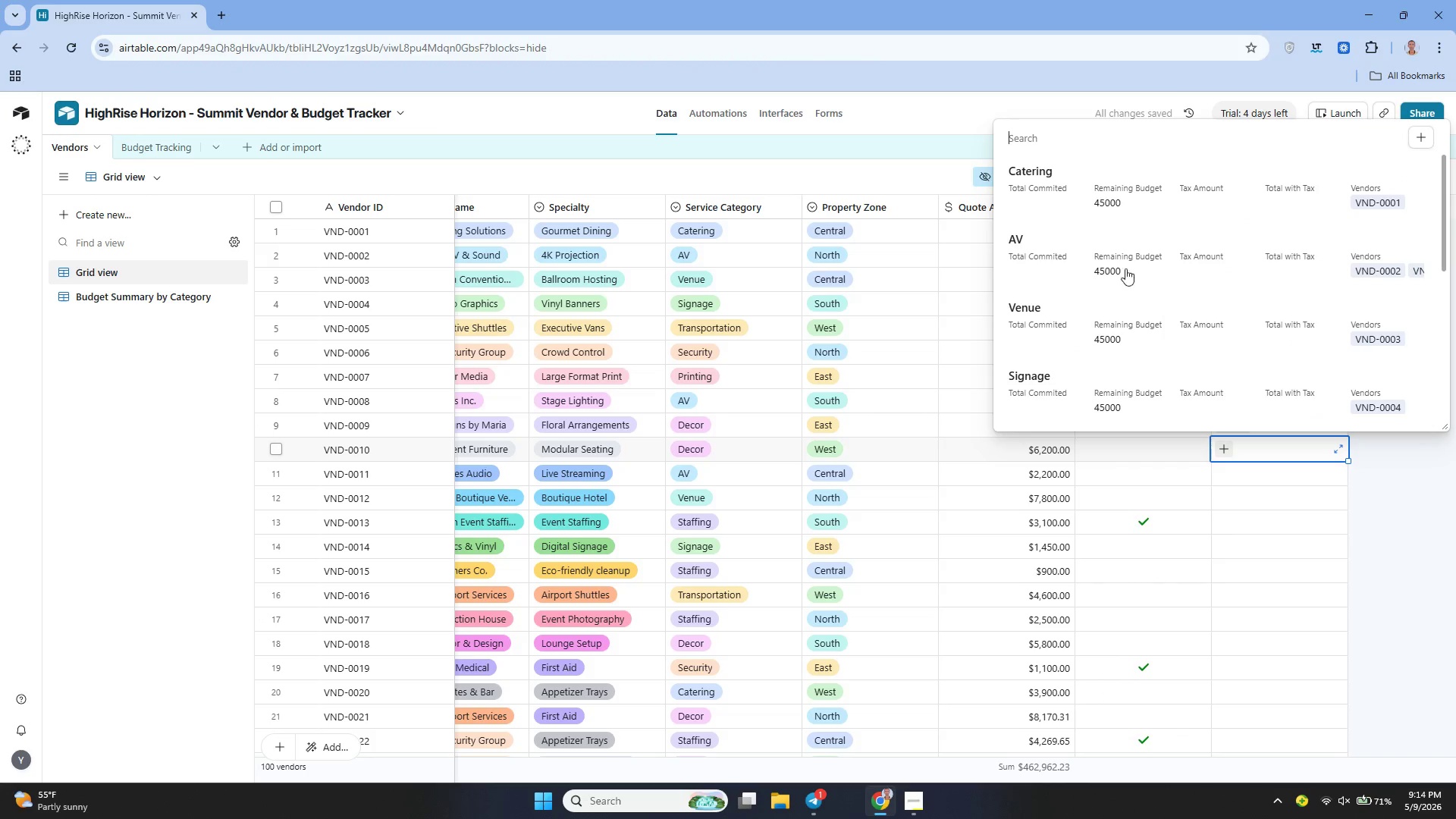 
scroll: coordinate [1070, 288], scroll_direction: down, amount: 3.0
 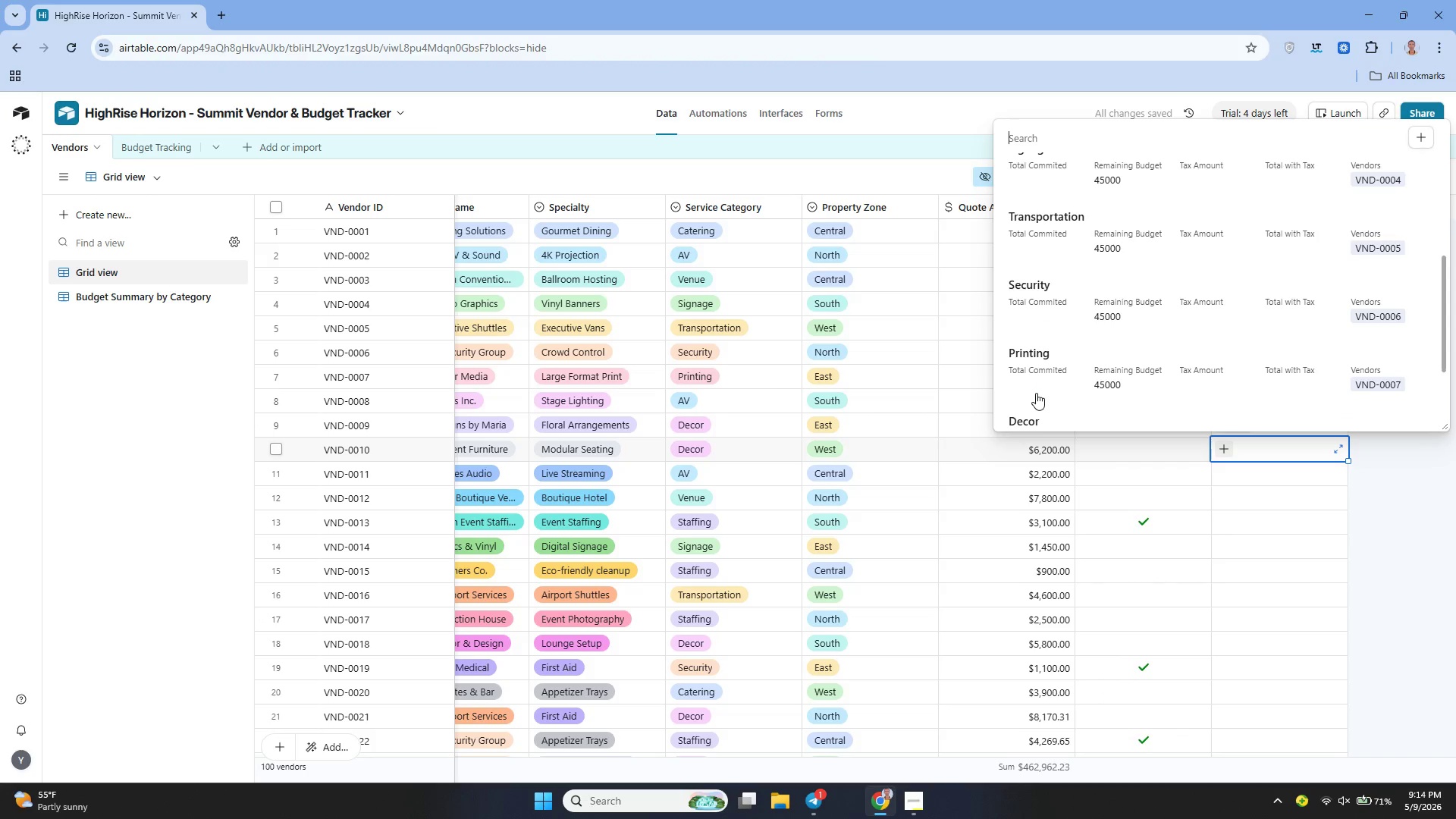 
left_click([1036, 417])
 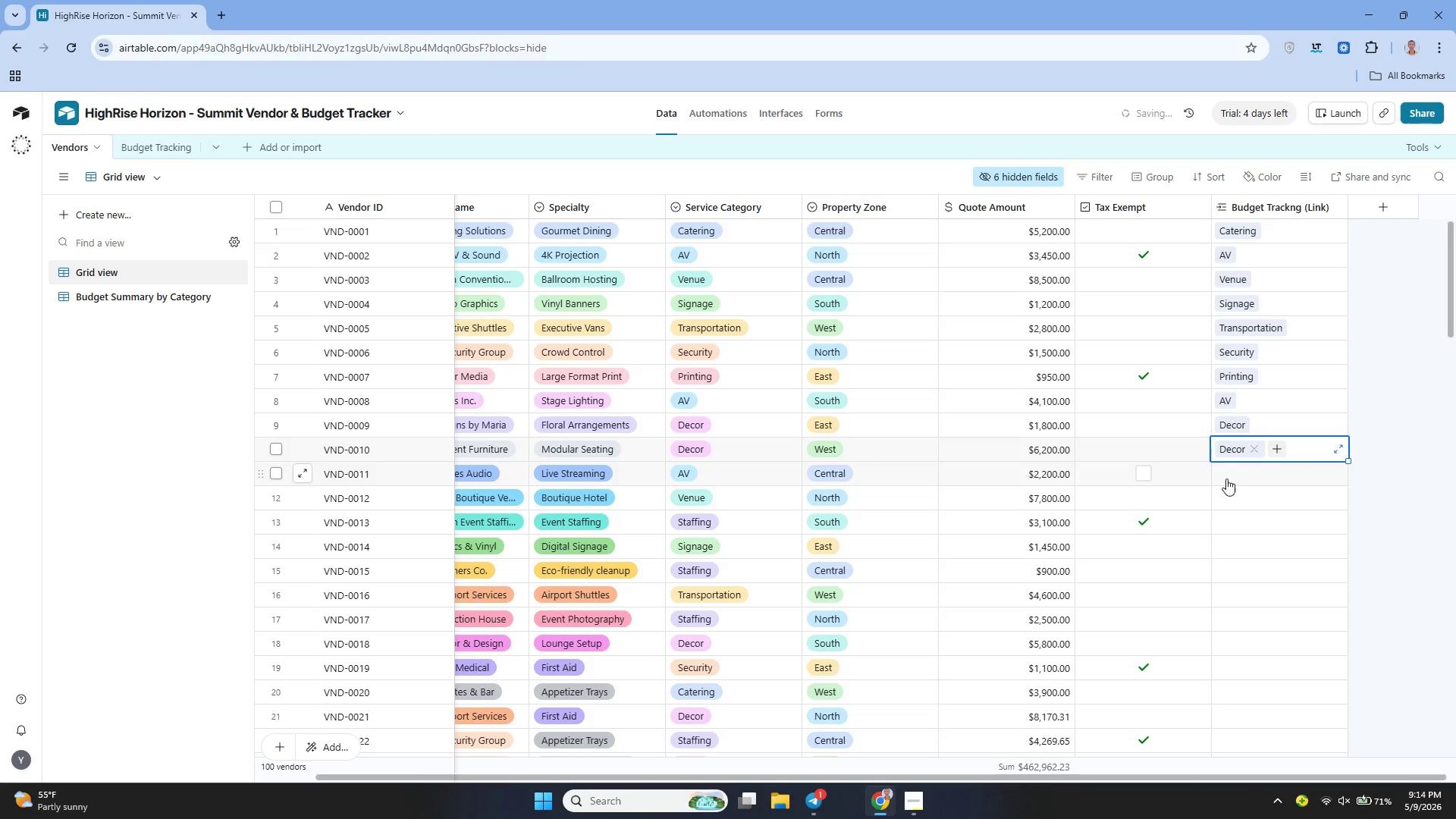 
double_click([1219, 471])
 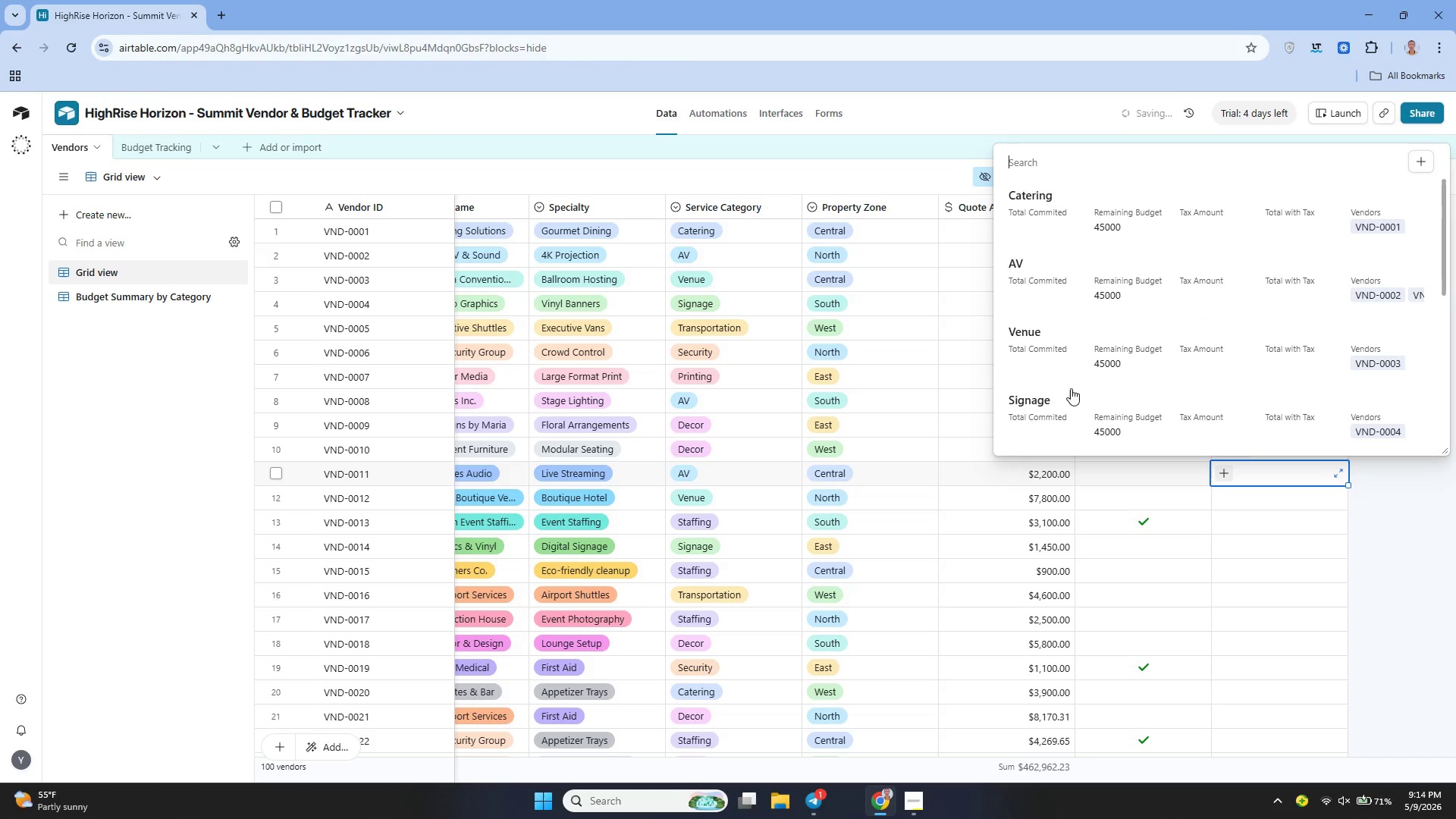 
left_click([1015, 274])
 